 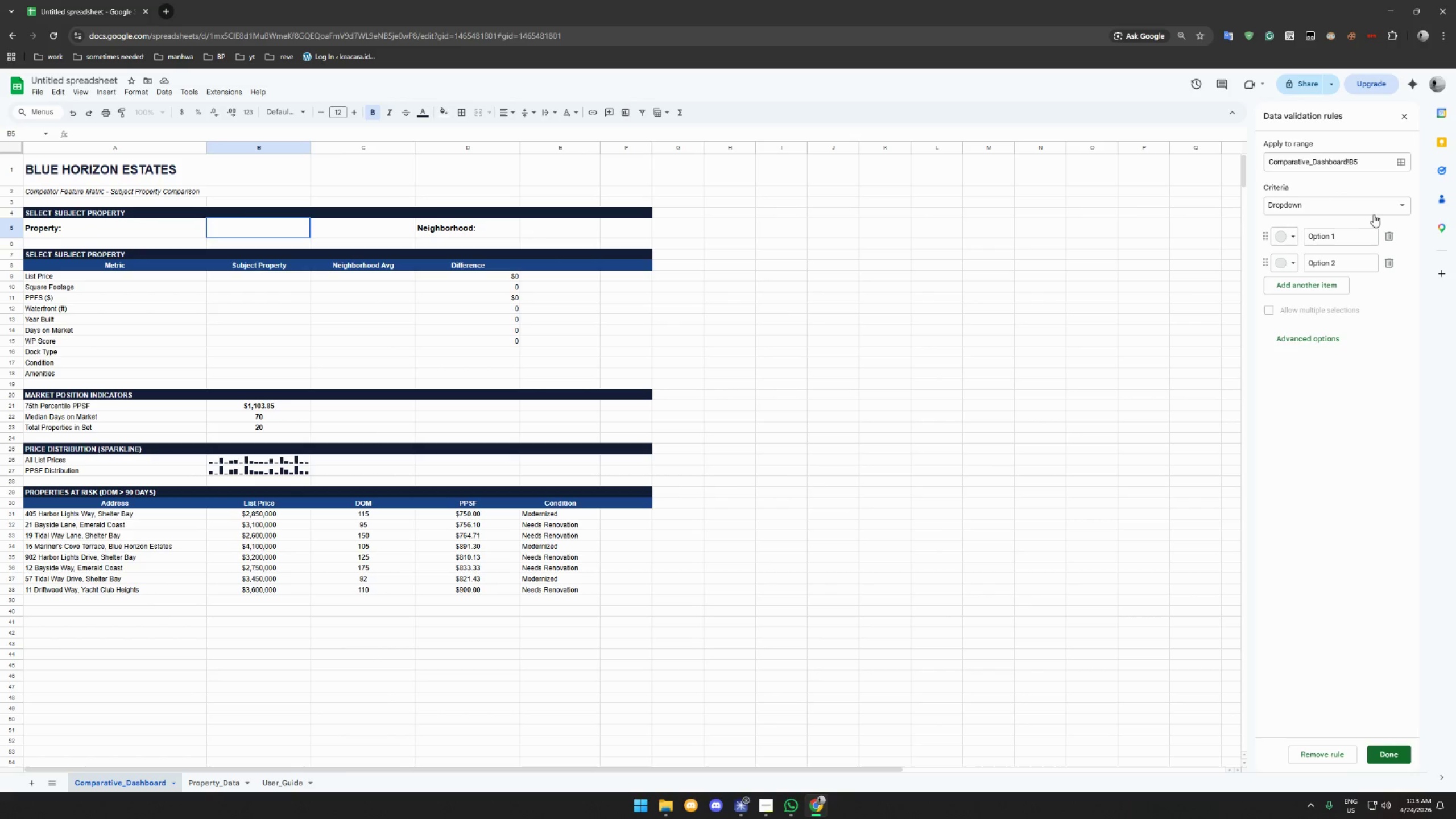 
left_click([1401, 164])
 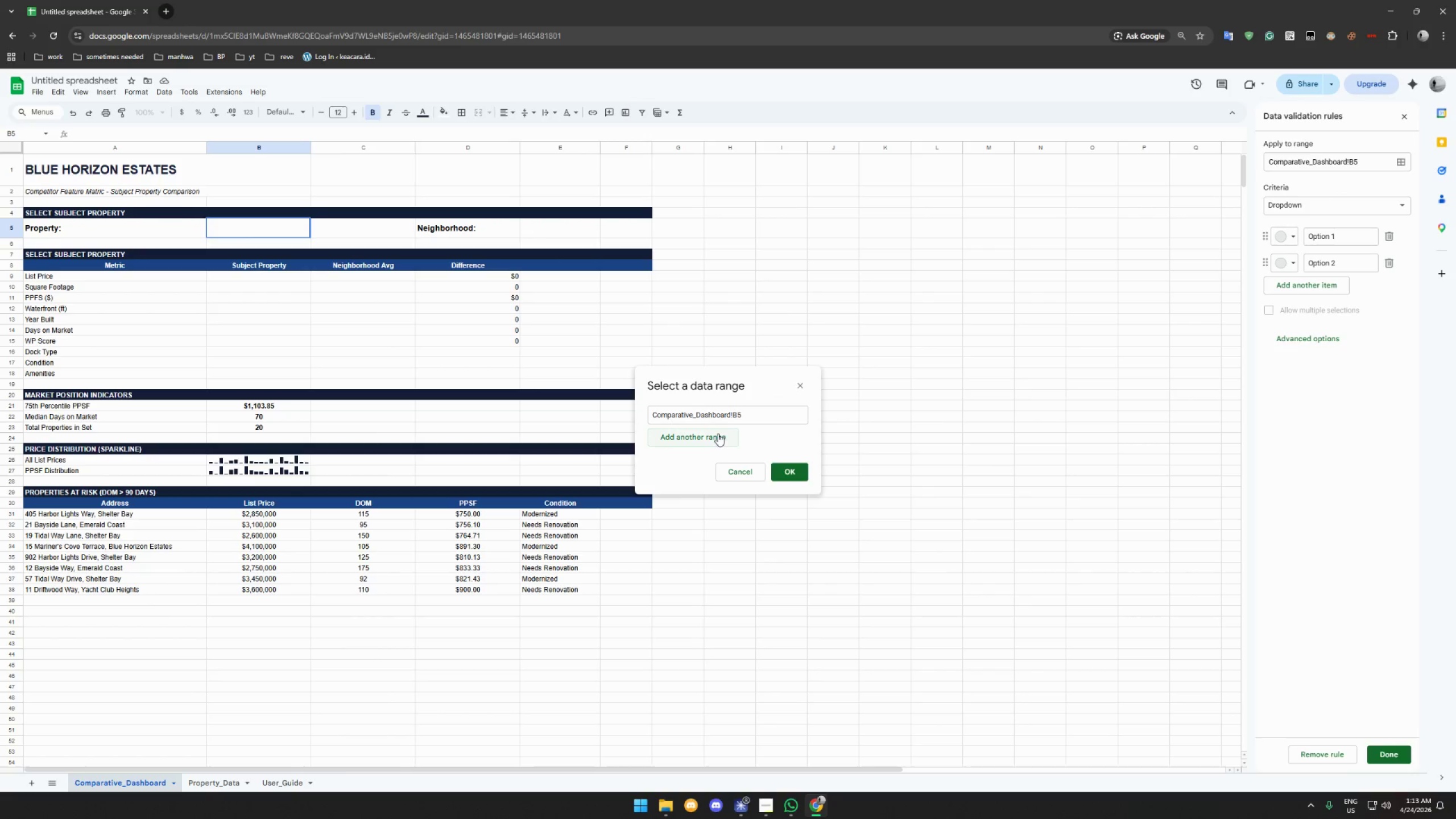 
double_click([742, 420])
 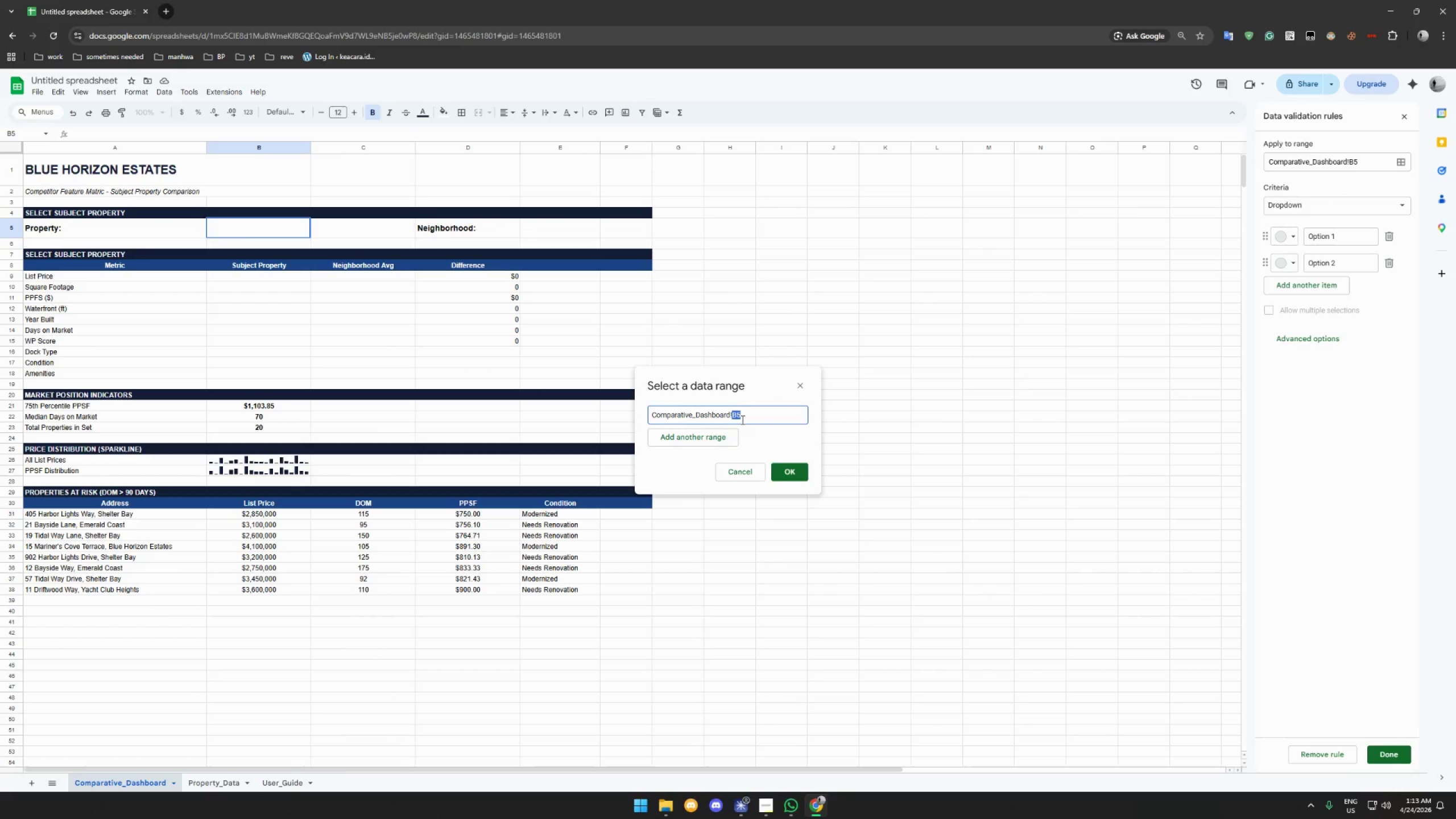 
key(Backspace)
 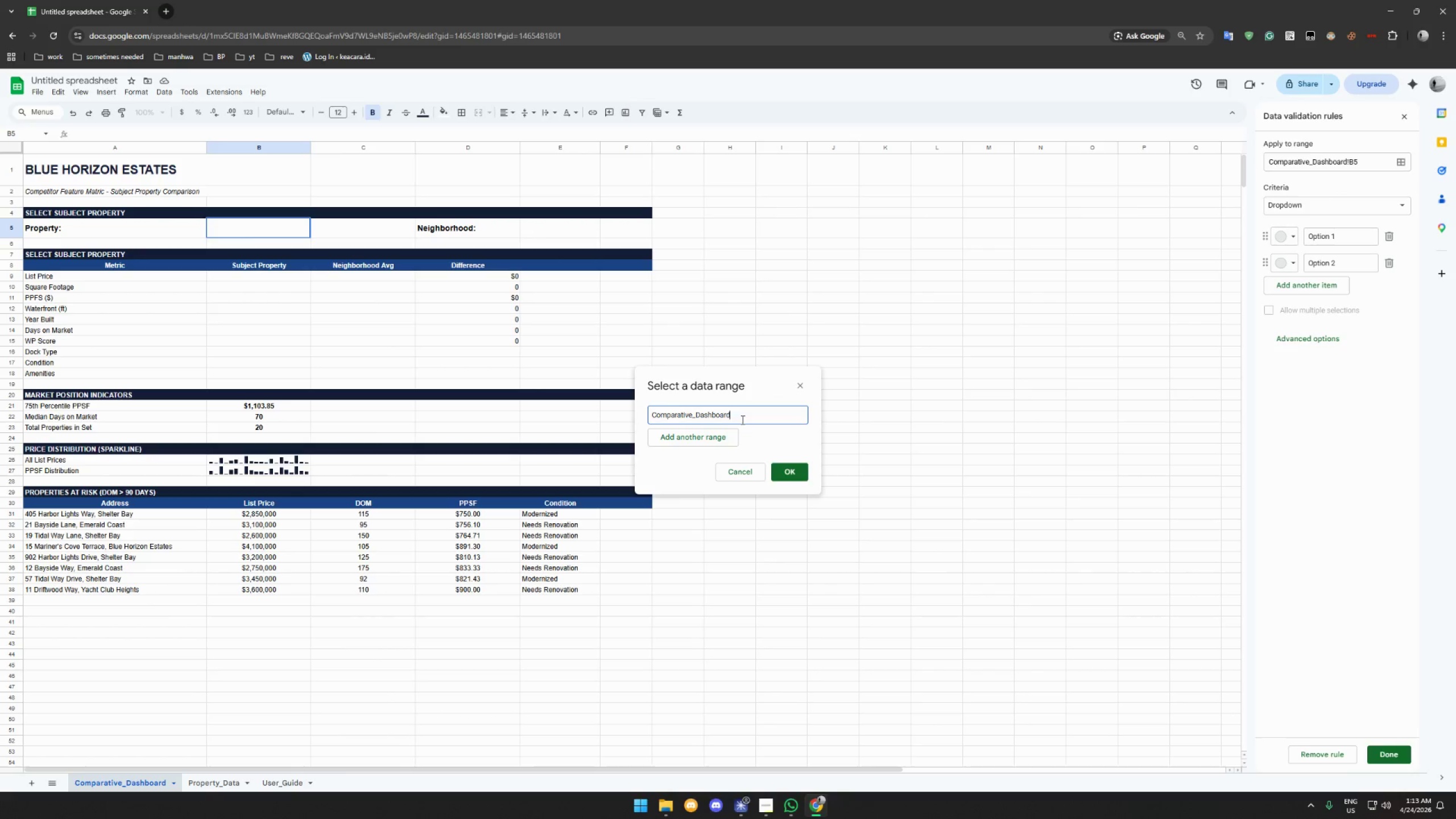 
key(Backspace)
 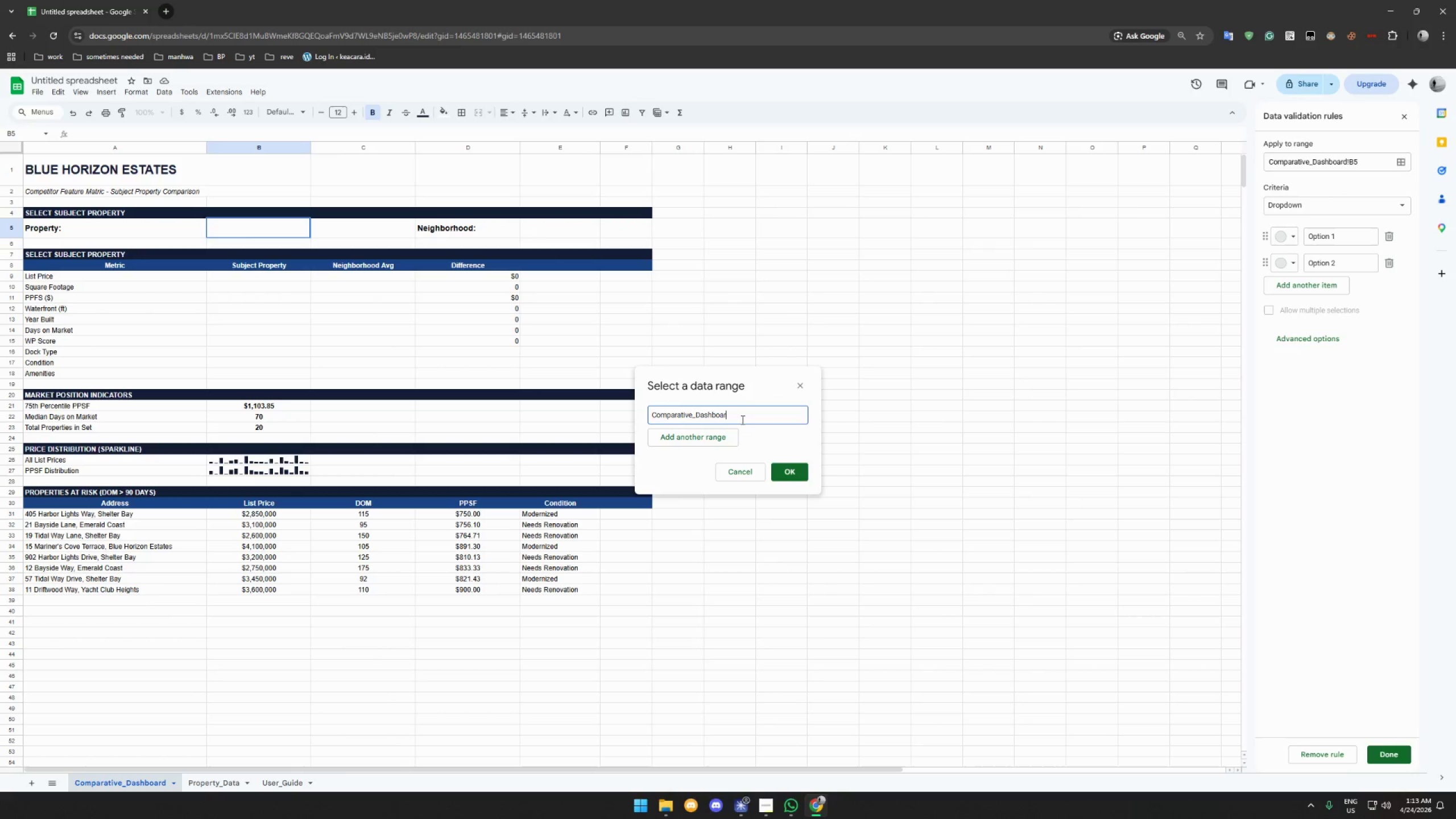 
hold_key(key=Backspace, duration=1.38)
 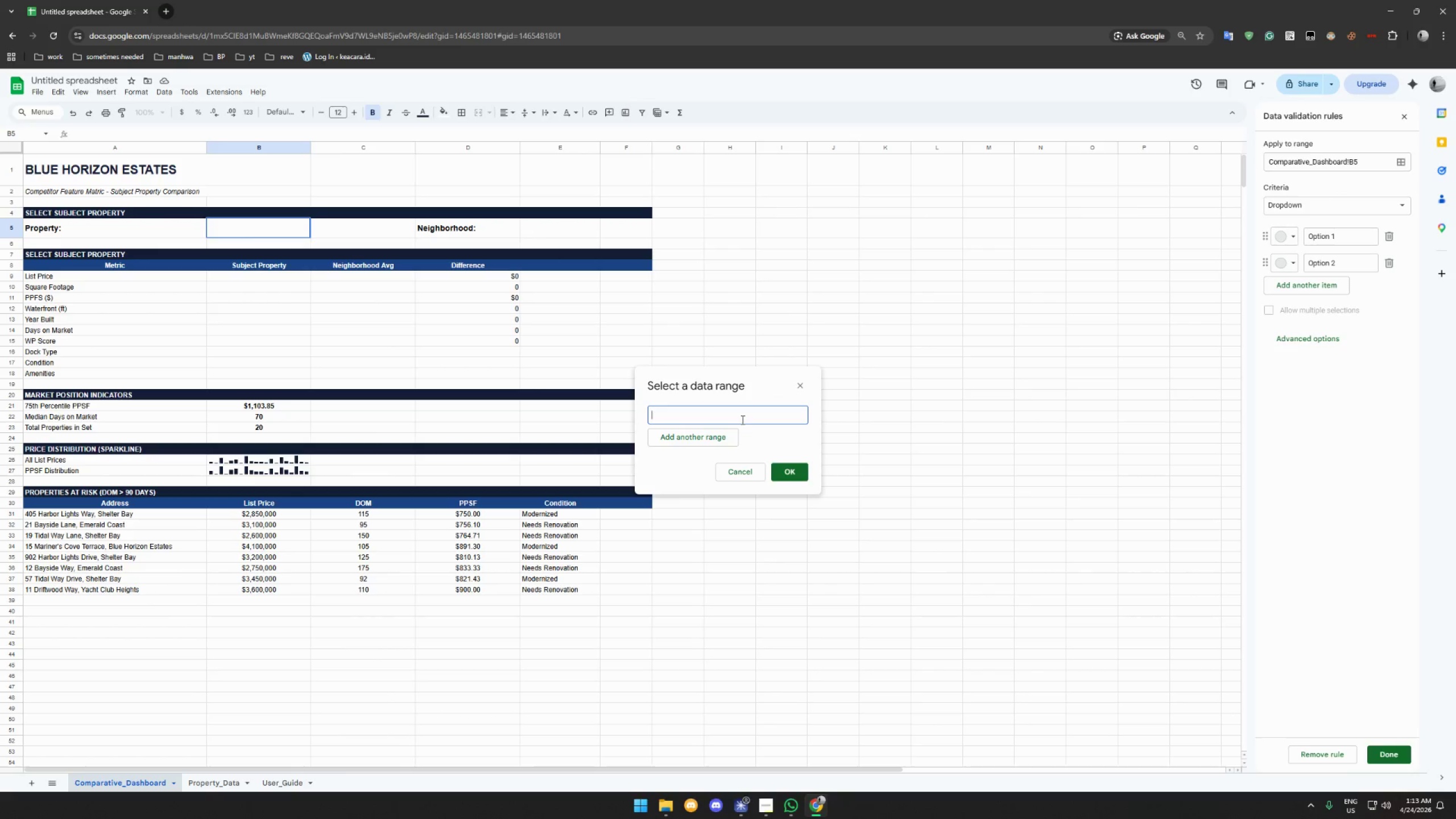 
left_click([726, 435])
 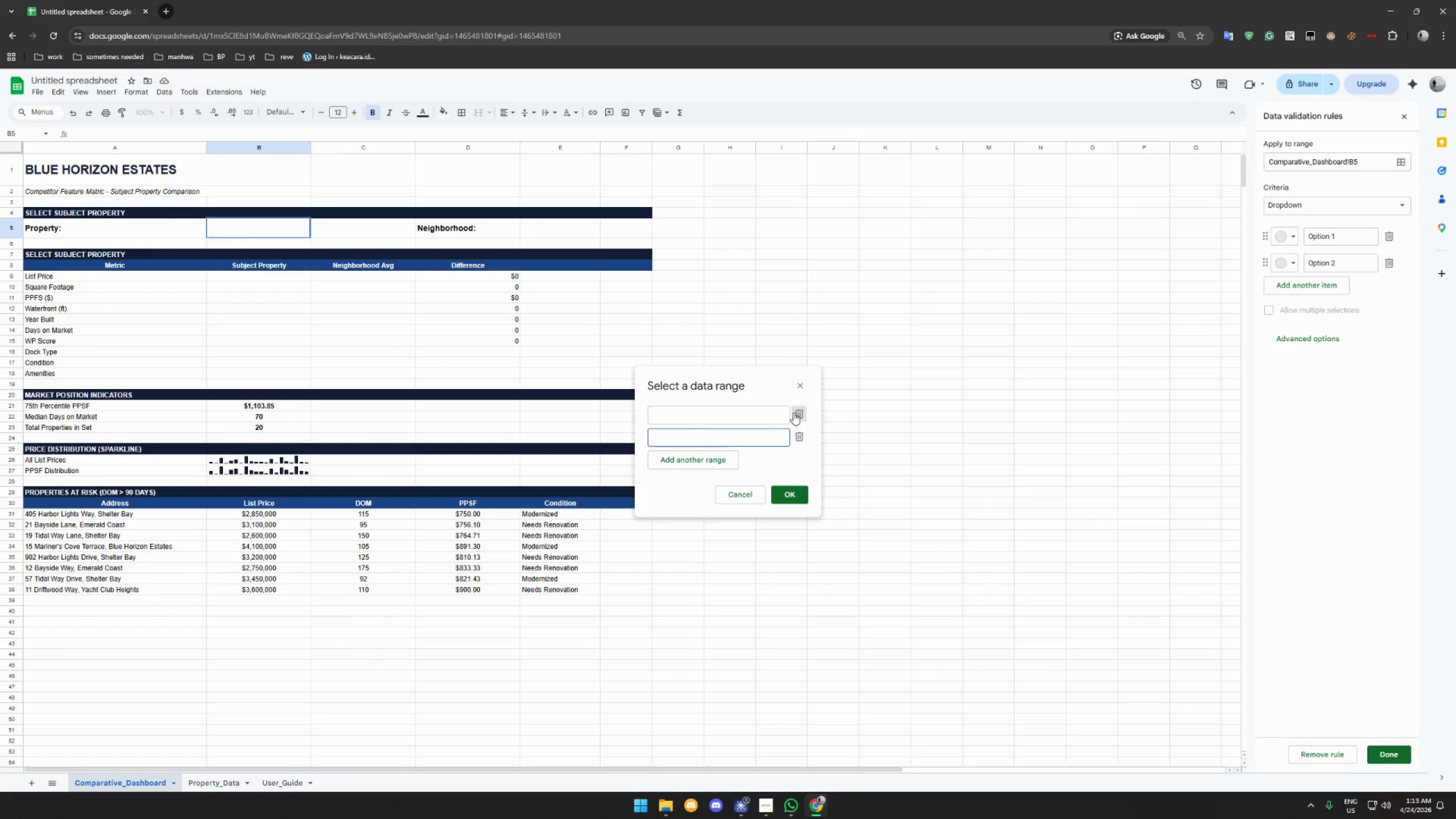 
left_click([796, 412])
 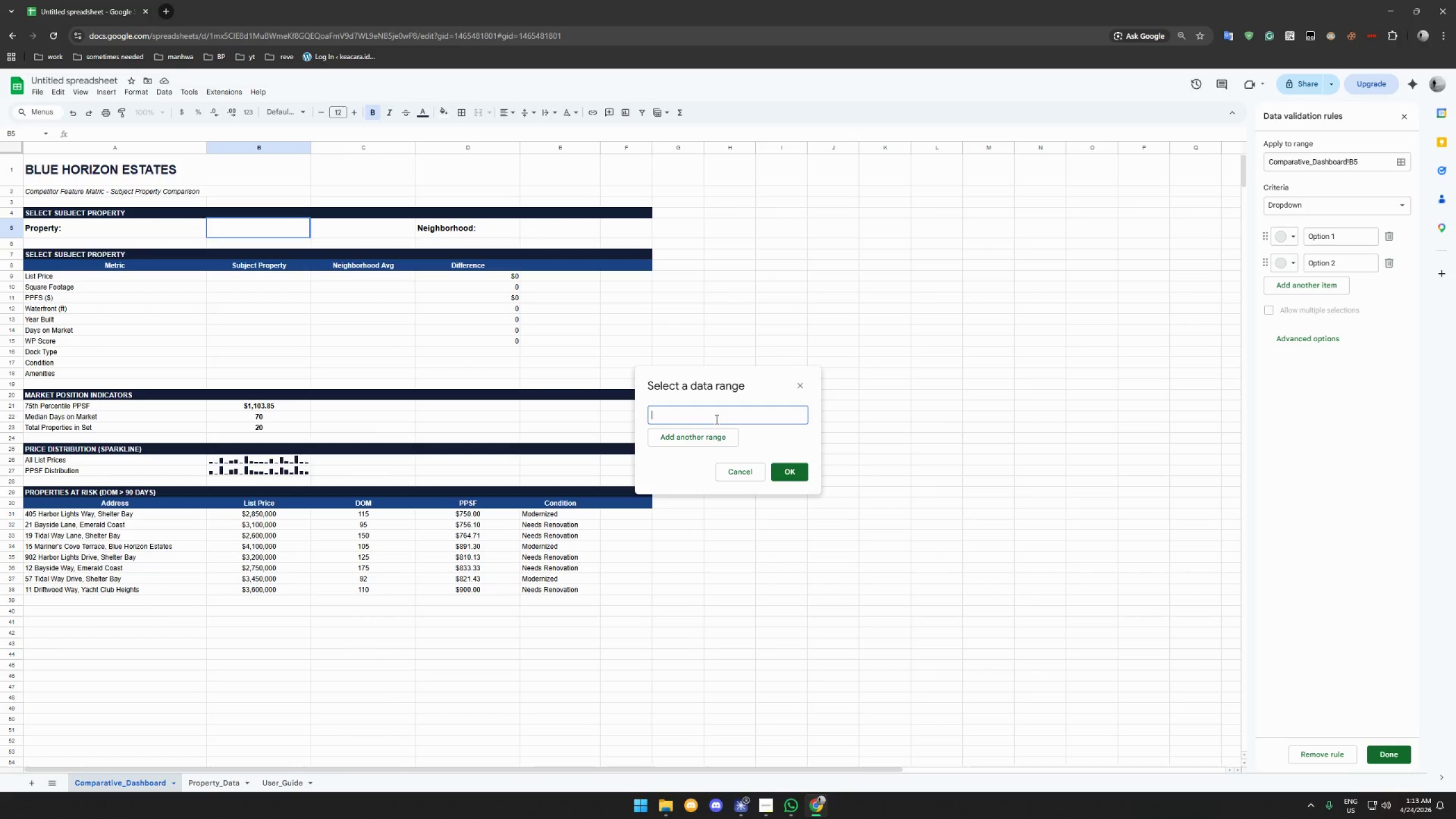 
wait(7.89)
 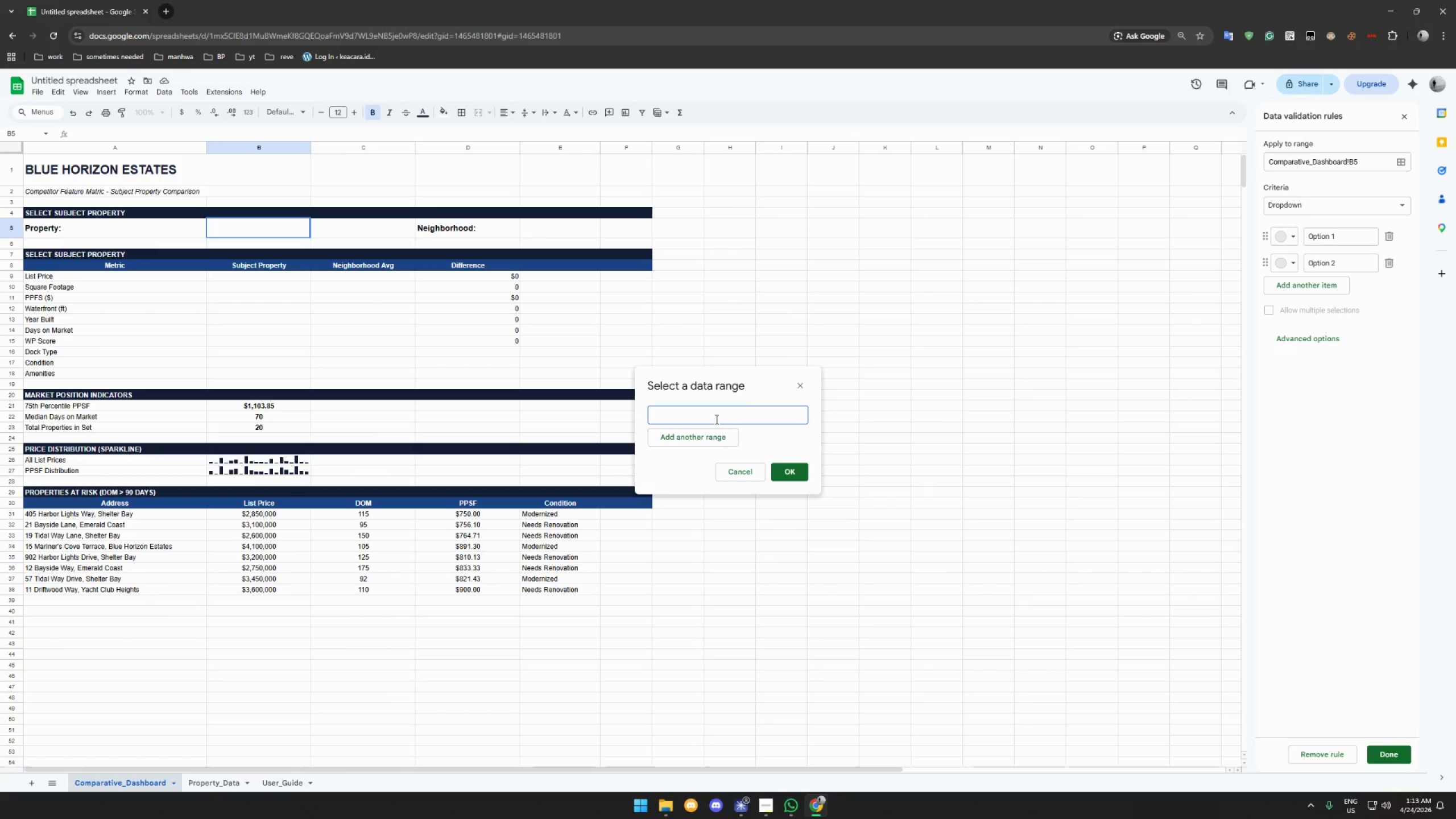 
type(Property_Data!A2:A21)
 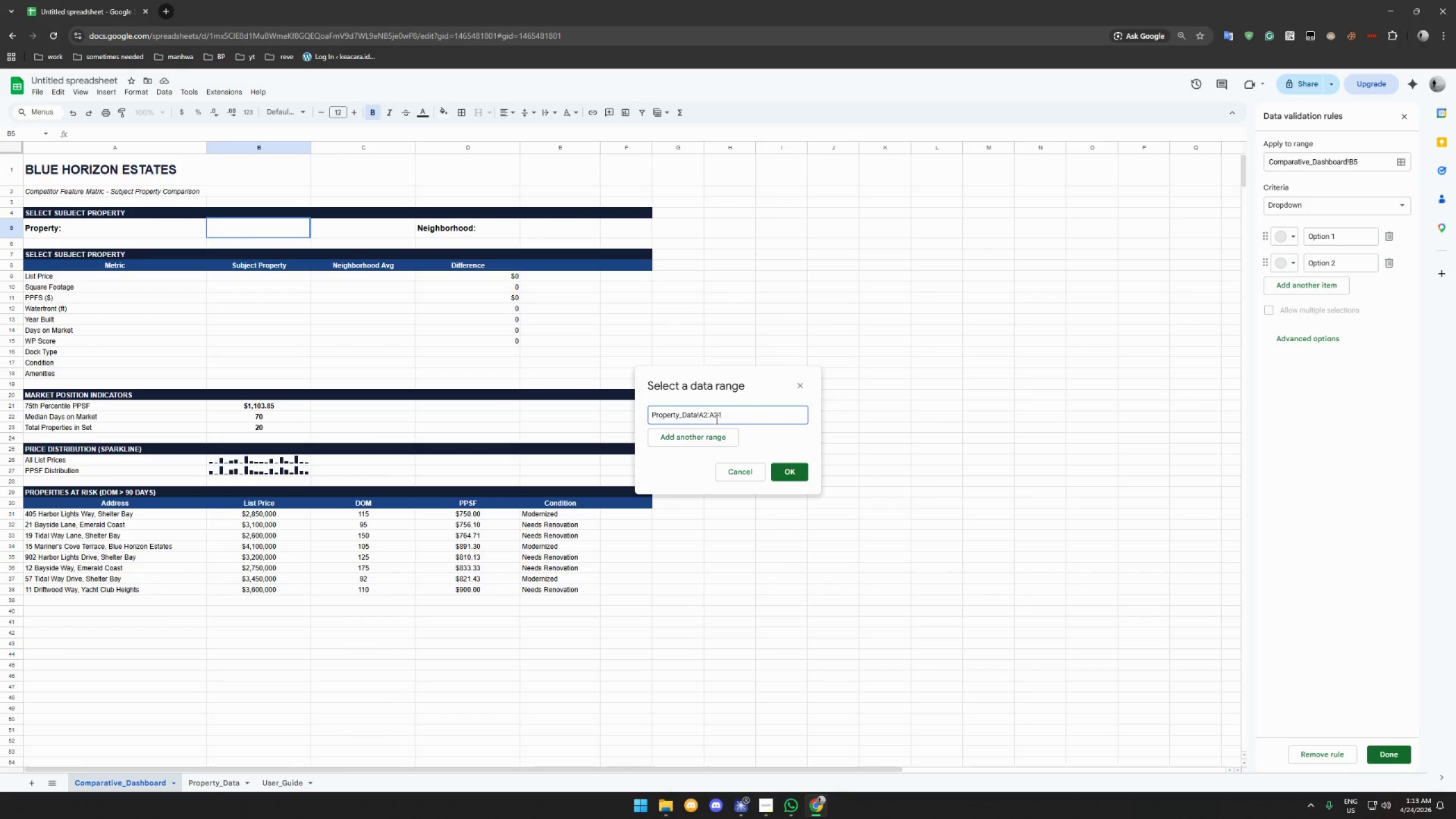 
left_click([782, 473])
 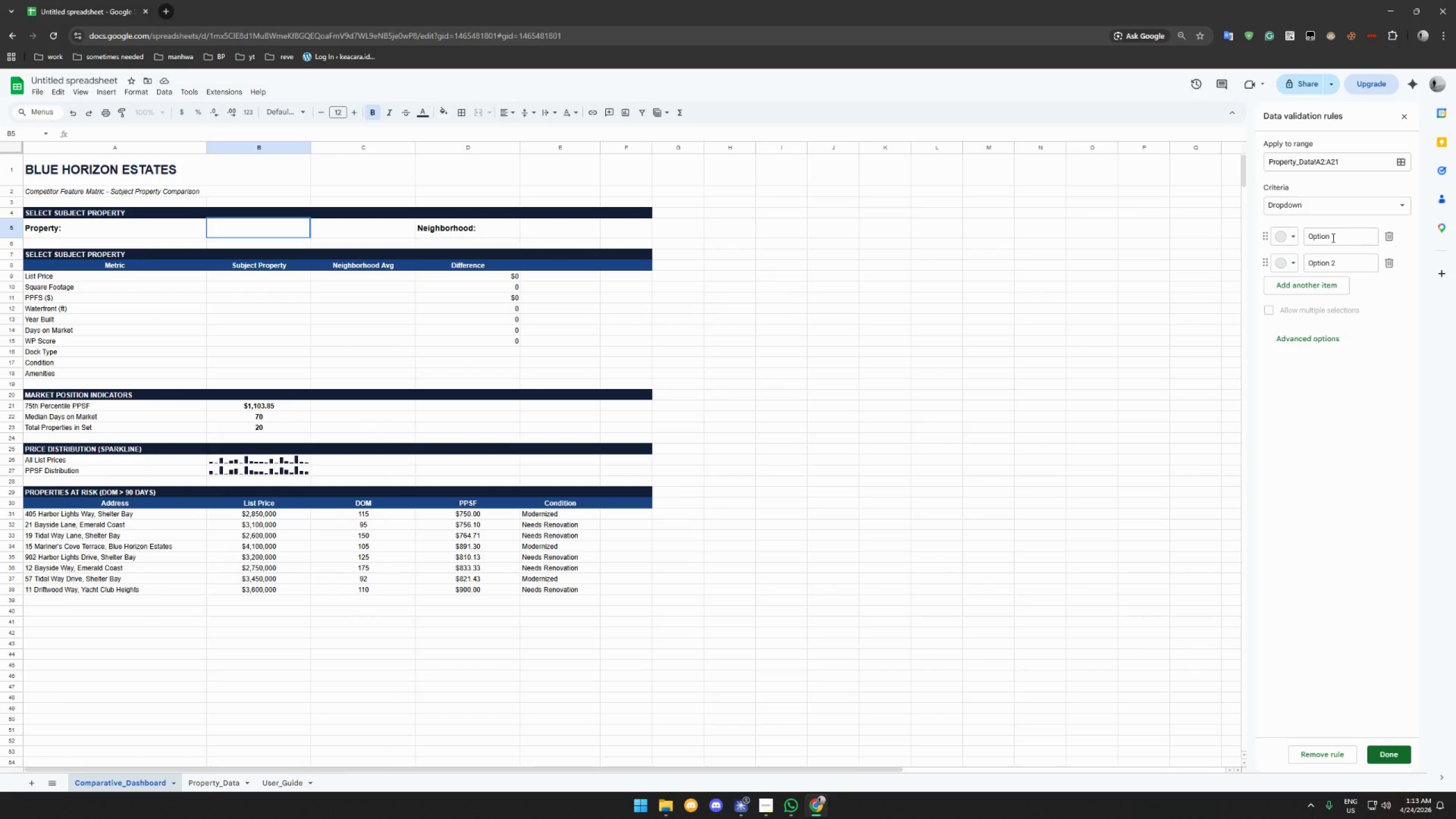 
wait(7.72)
 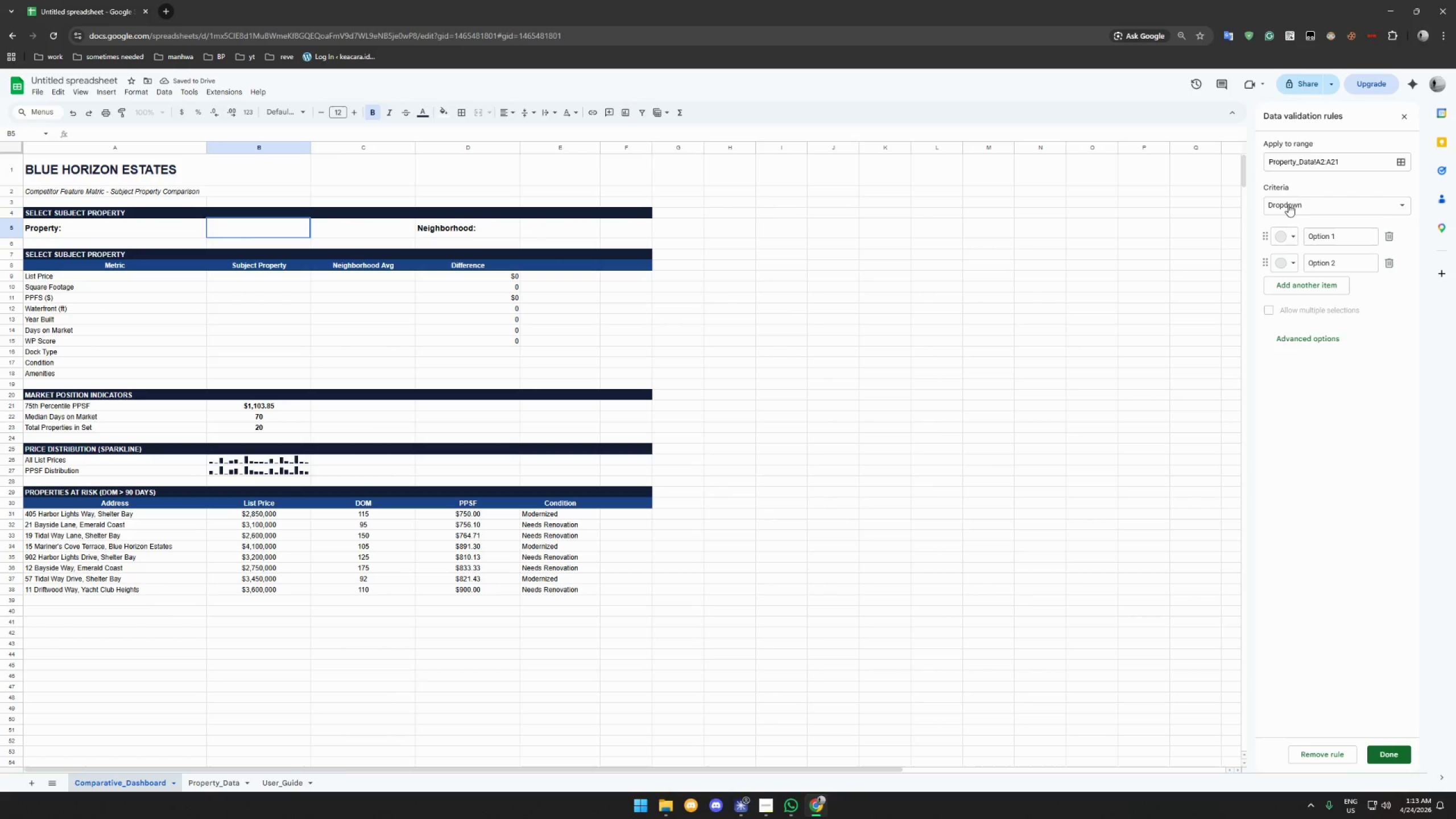 
left_click([1326, 760])
 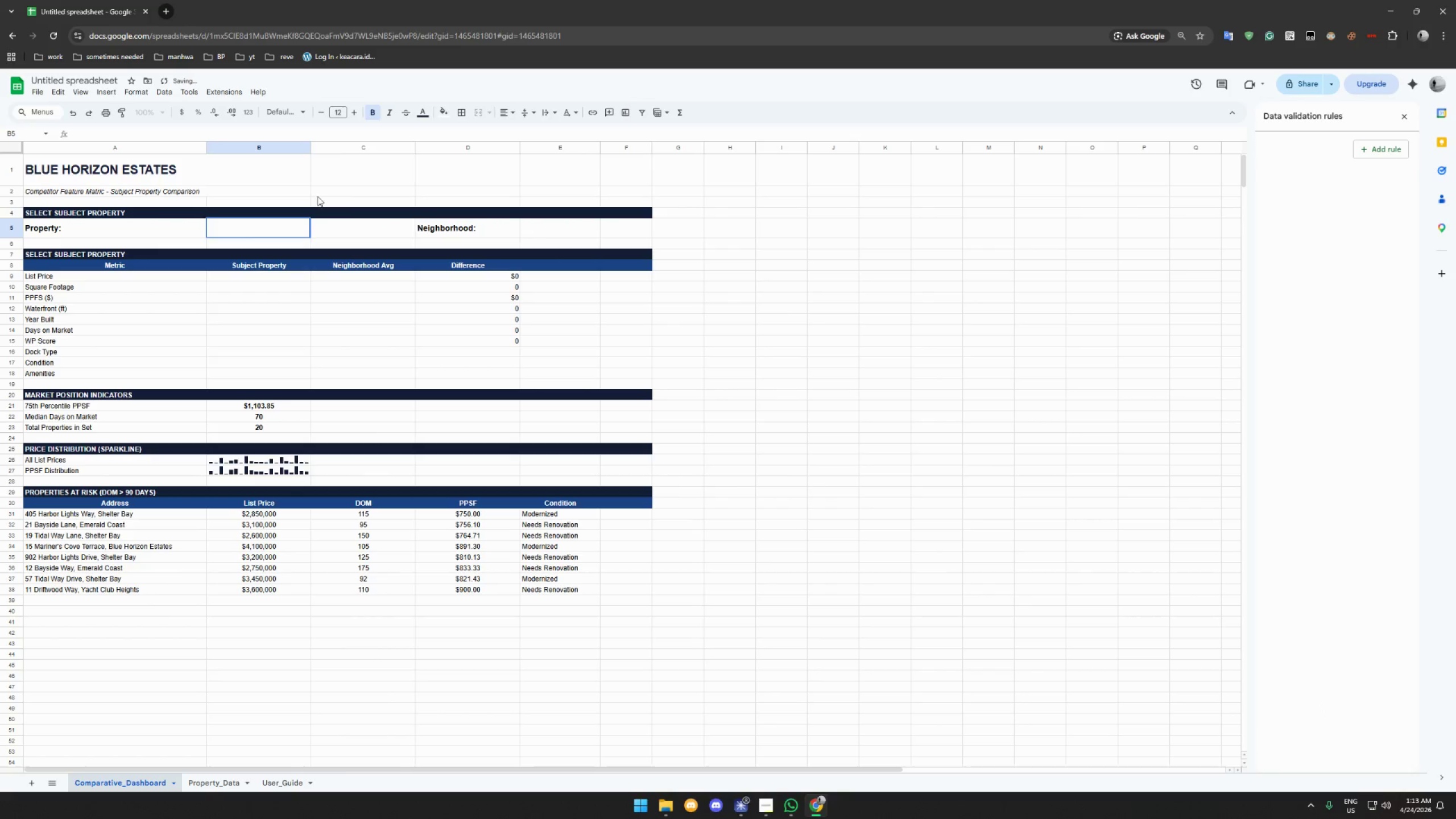 
right_click([282, 224])
 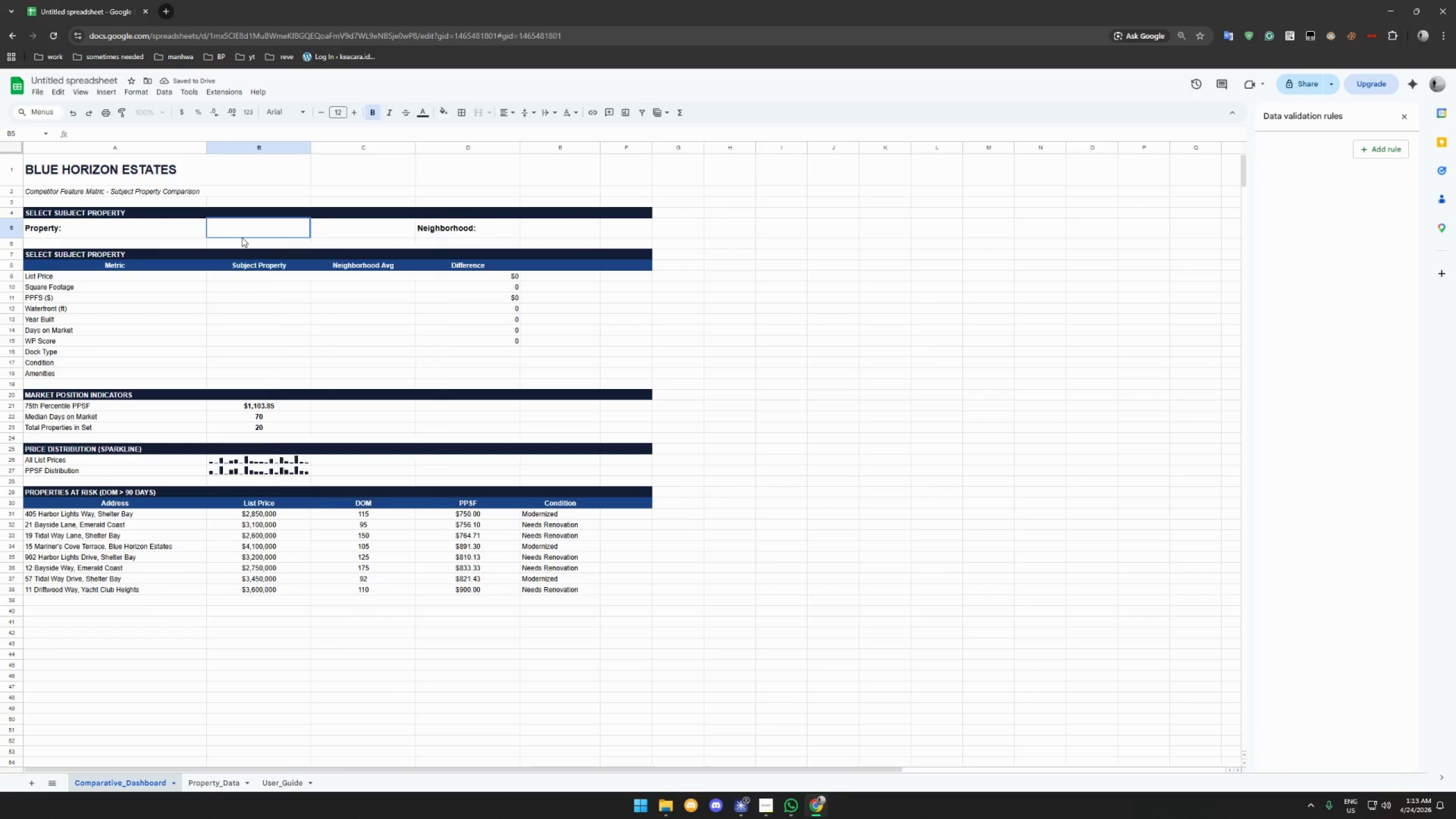 
double_click([243, 243])
 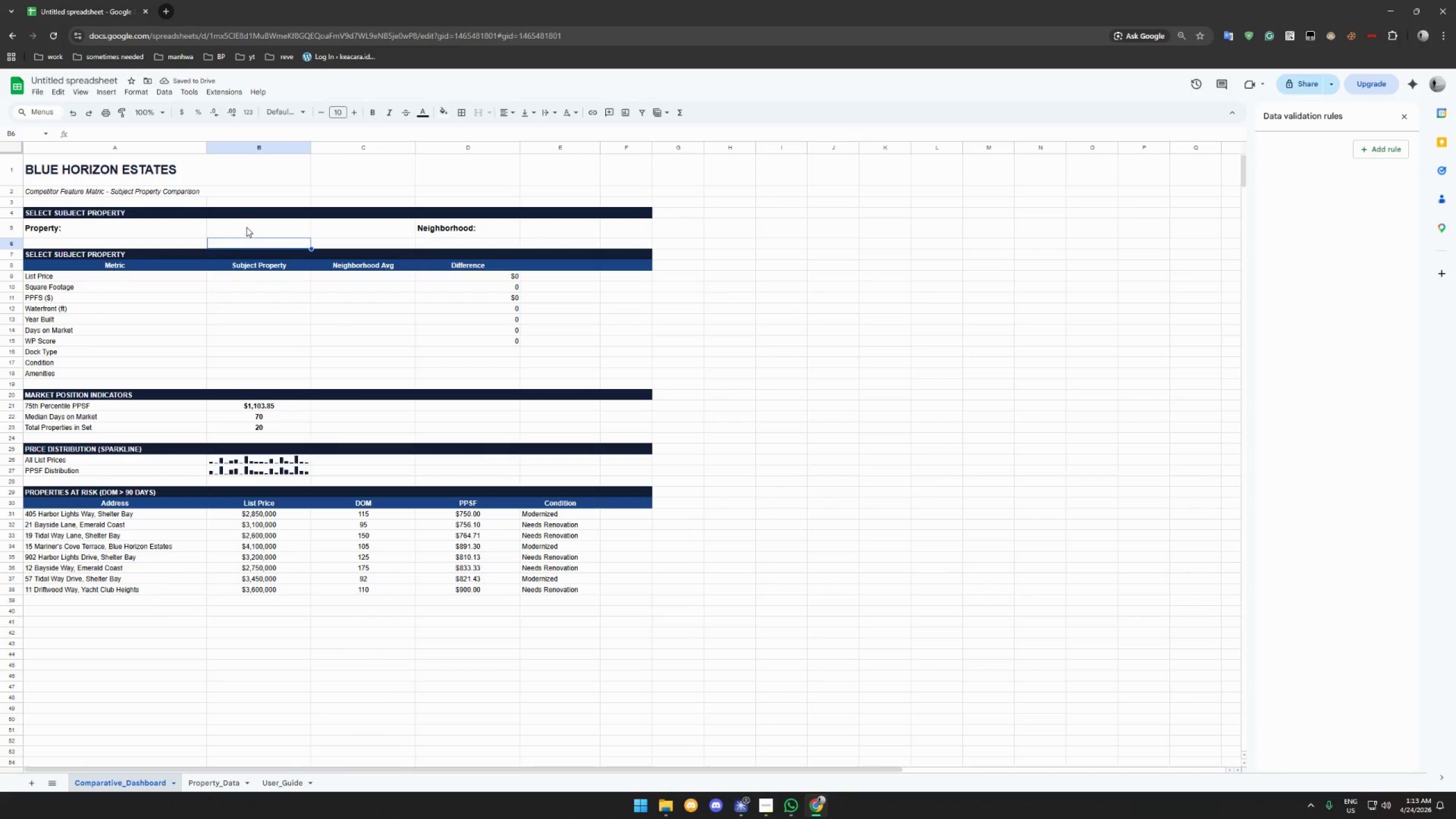 
triple_click([246, 227])
 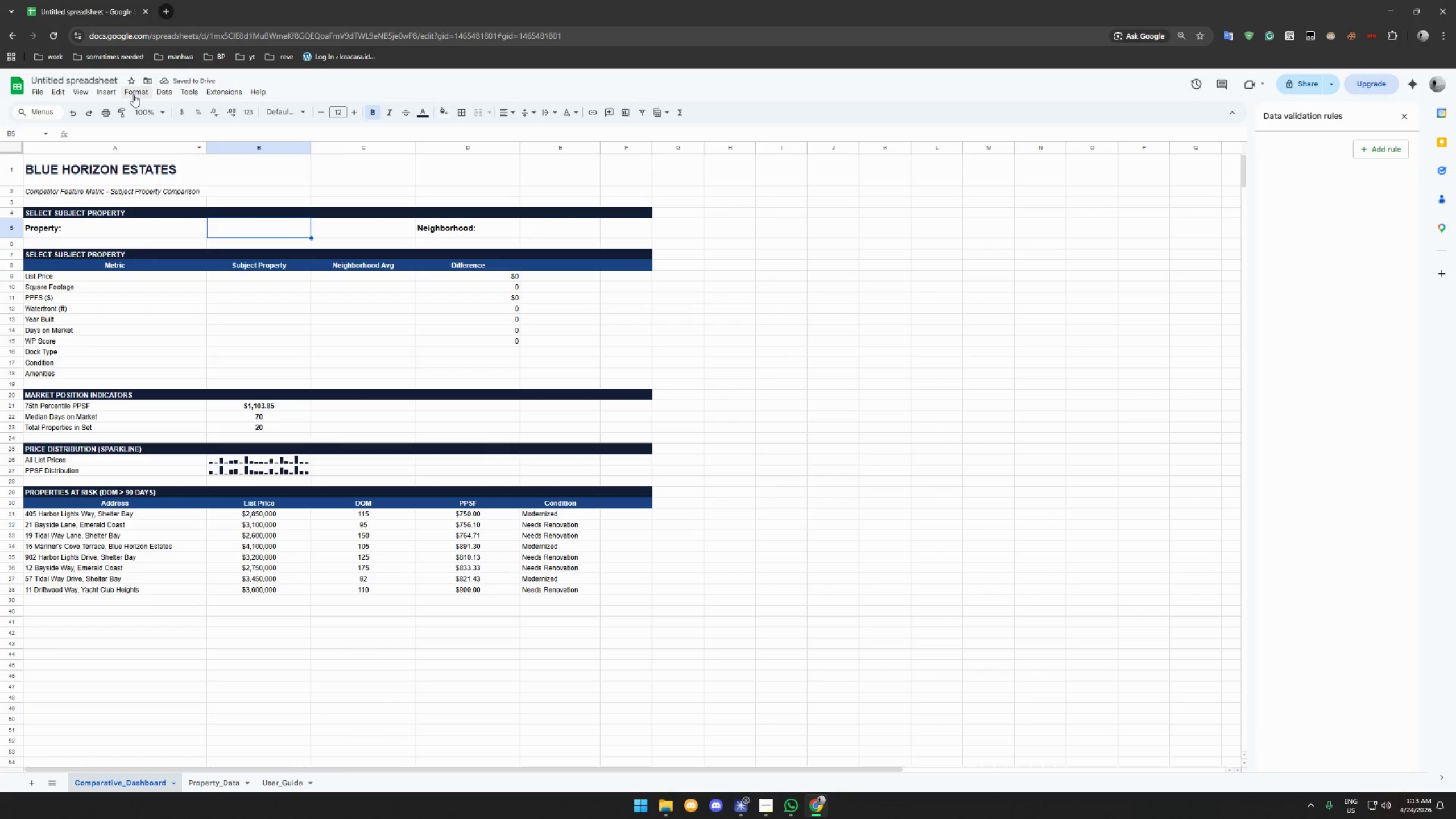 
left_click([133, 94])
 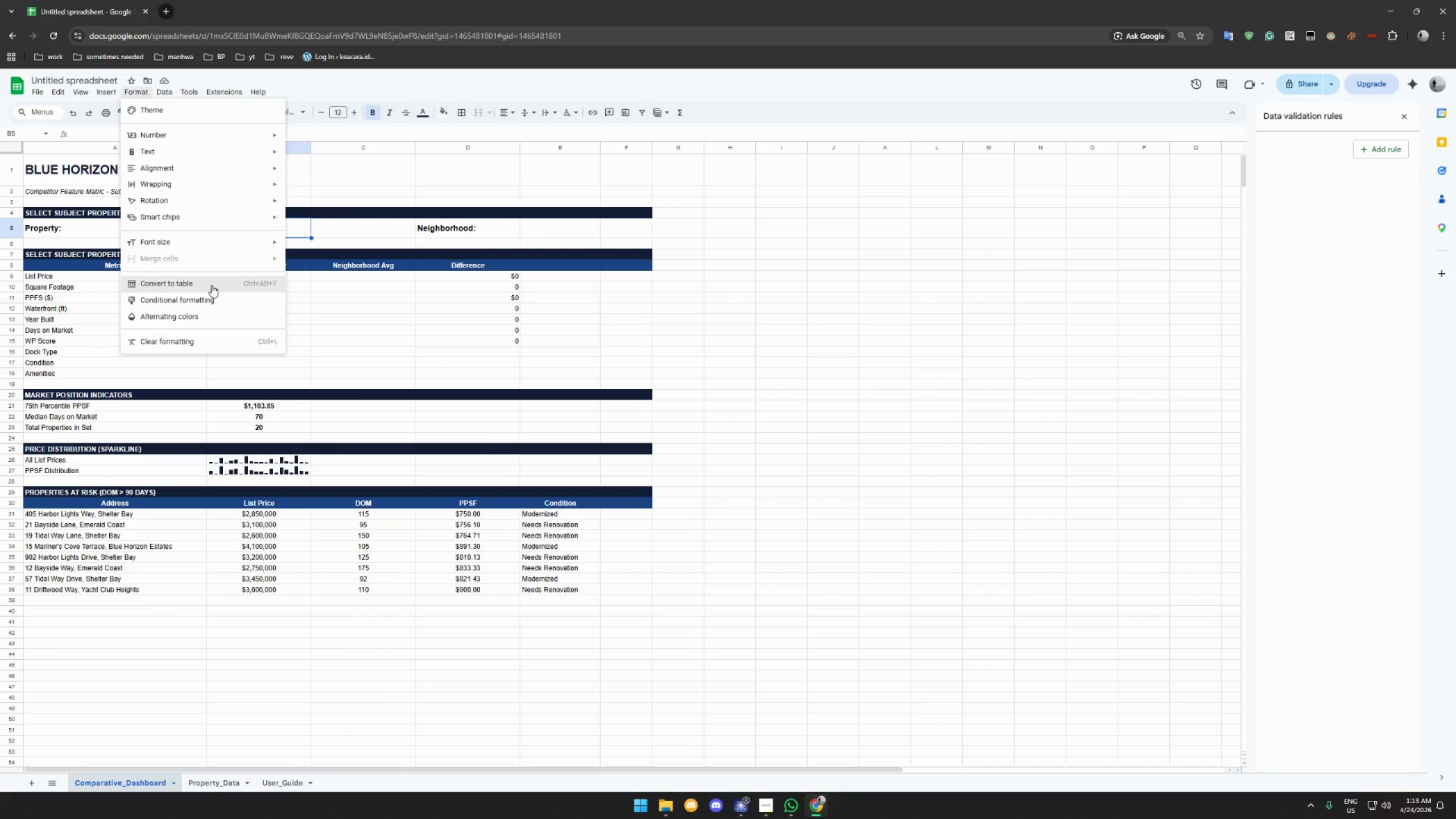 
mouse_move([118, 118])
 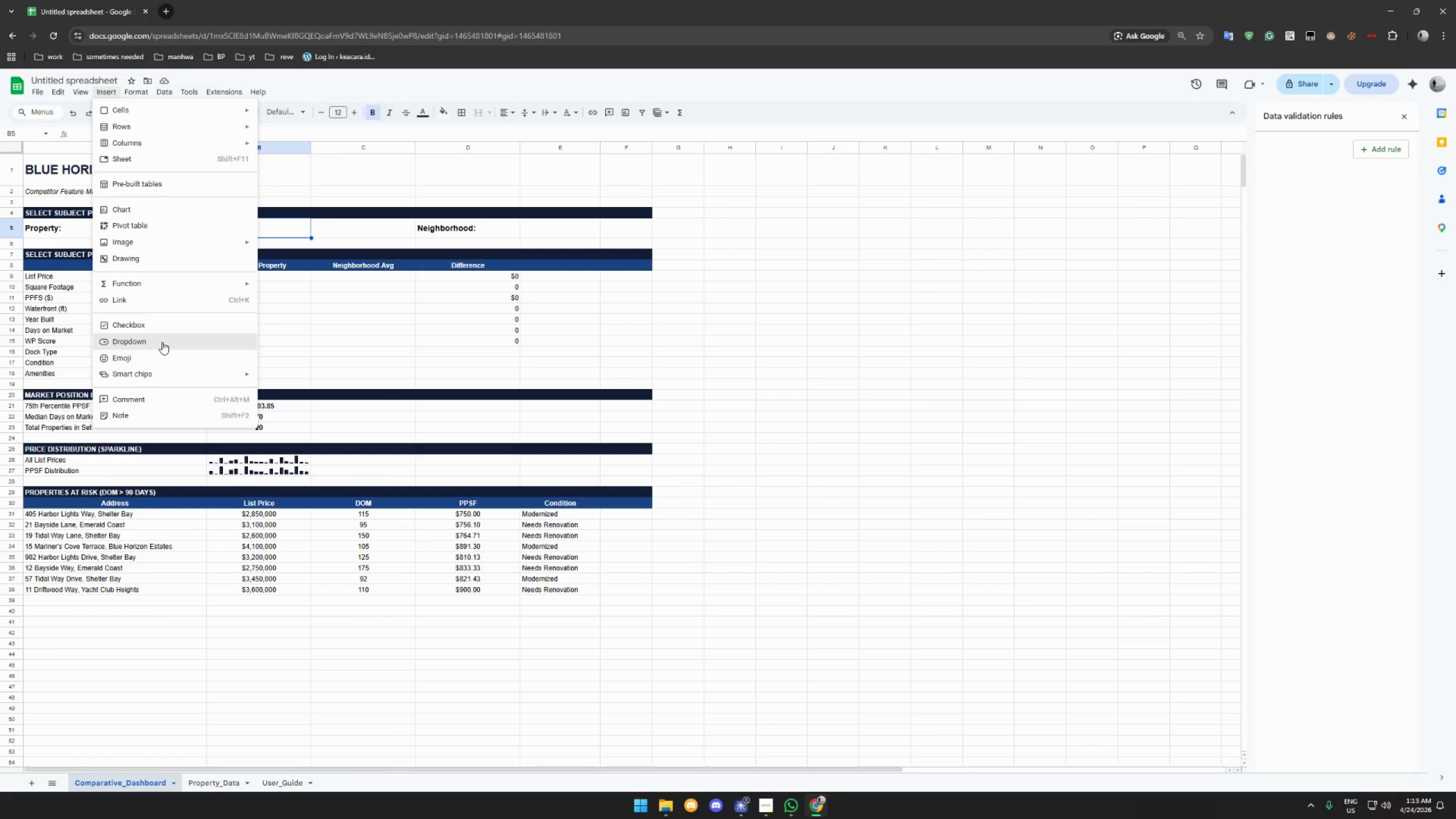 
left_click([162, 342])
 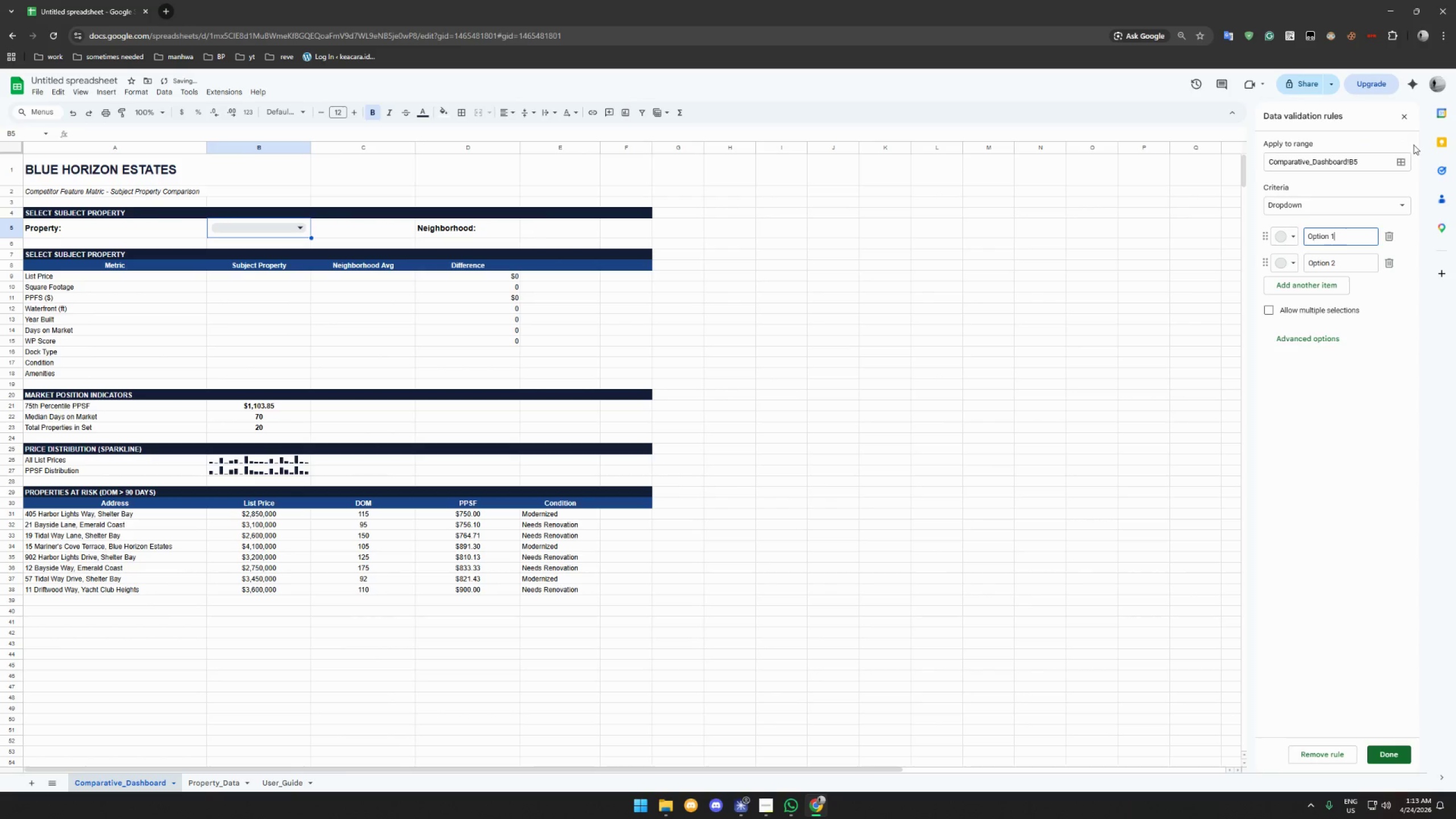 
left_click([1398, 161])
 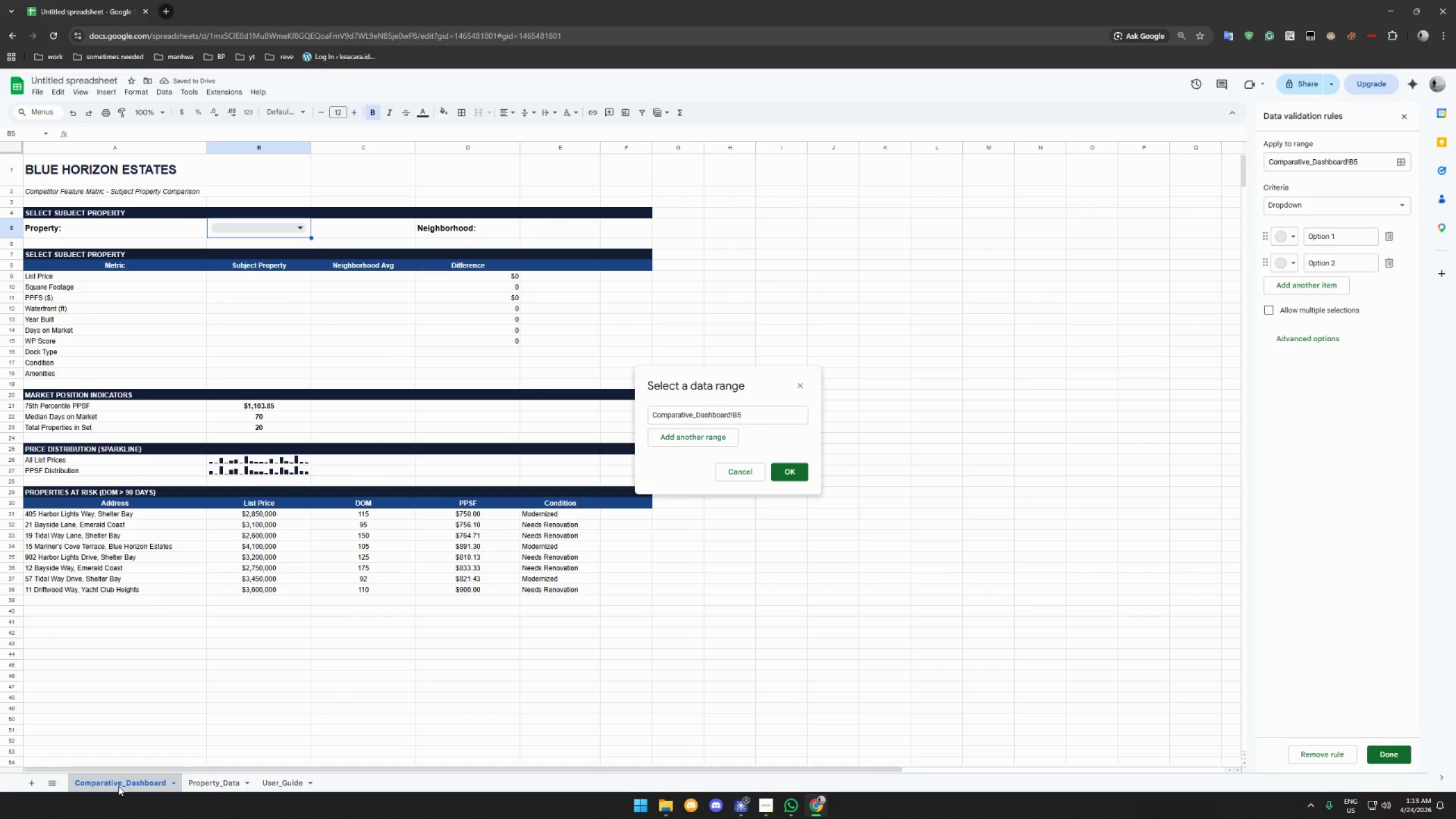 
left_click([205, 787])
 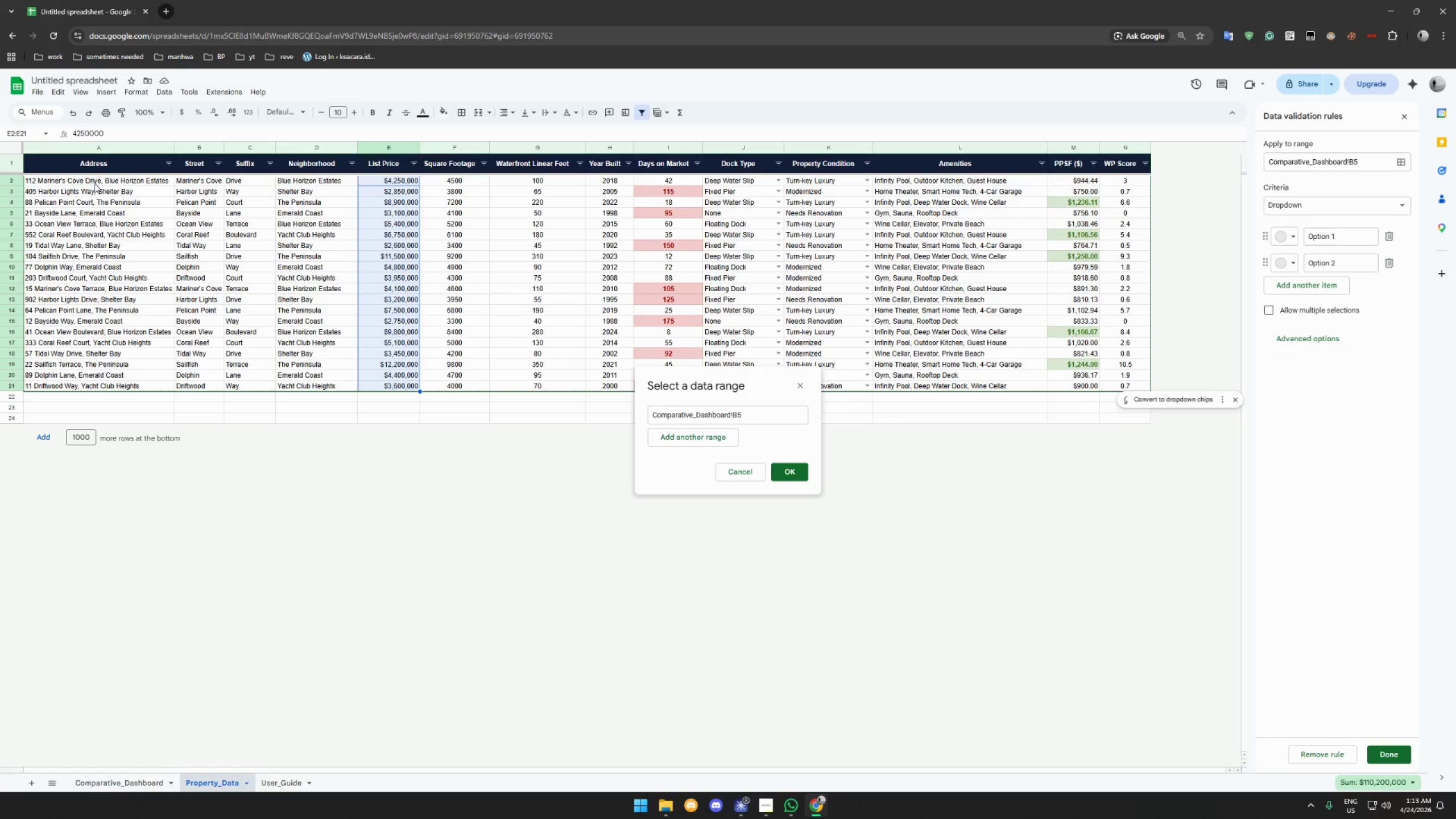 
left_click([95, 182])
 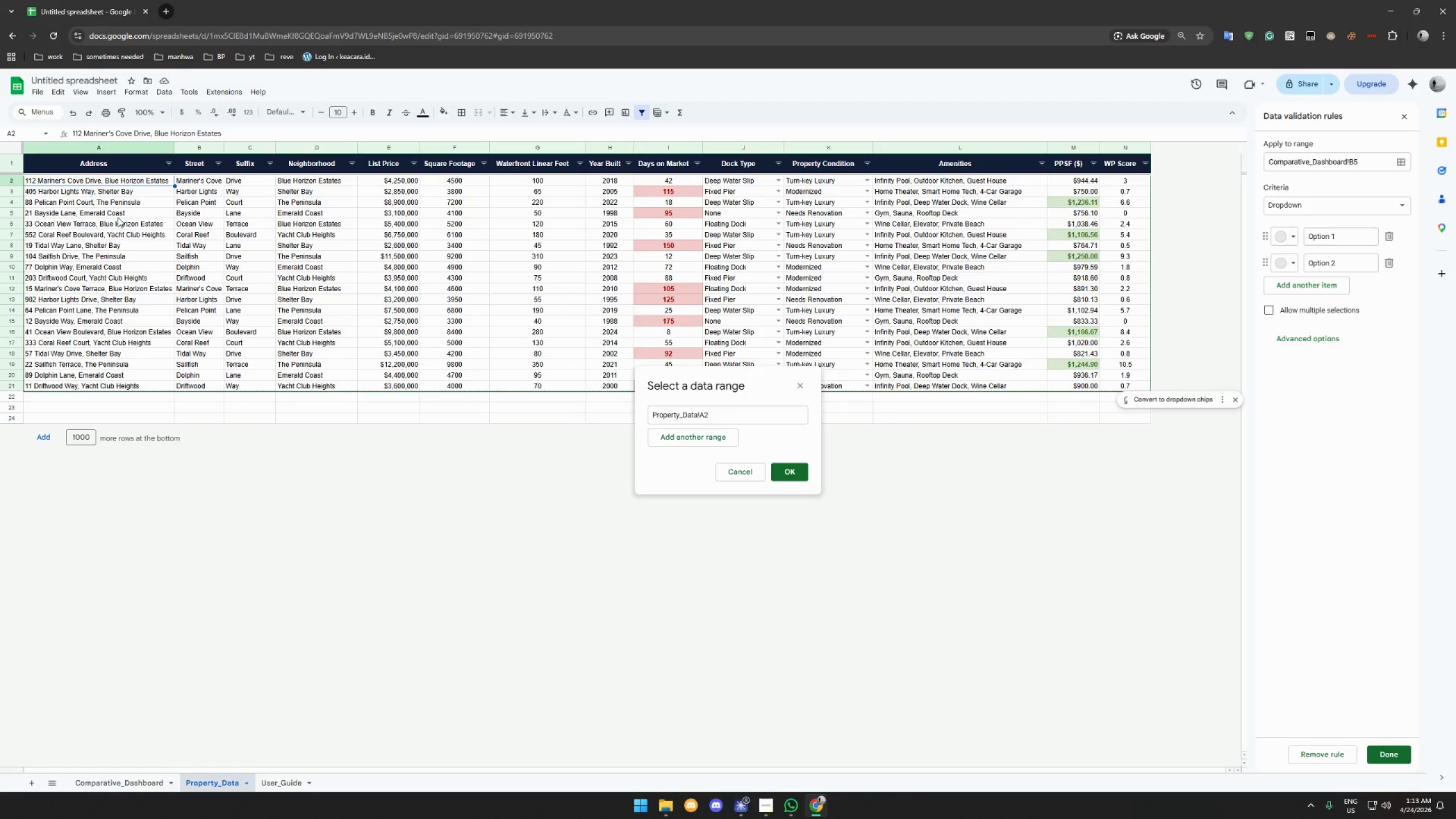 
hold_key(key=ShiftLeft, duration=1.01)
left_click([117, 384])
 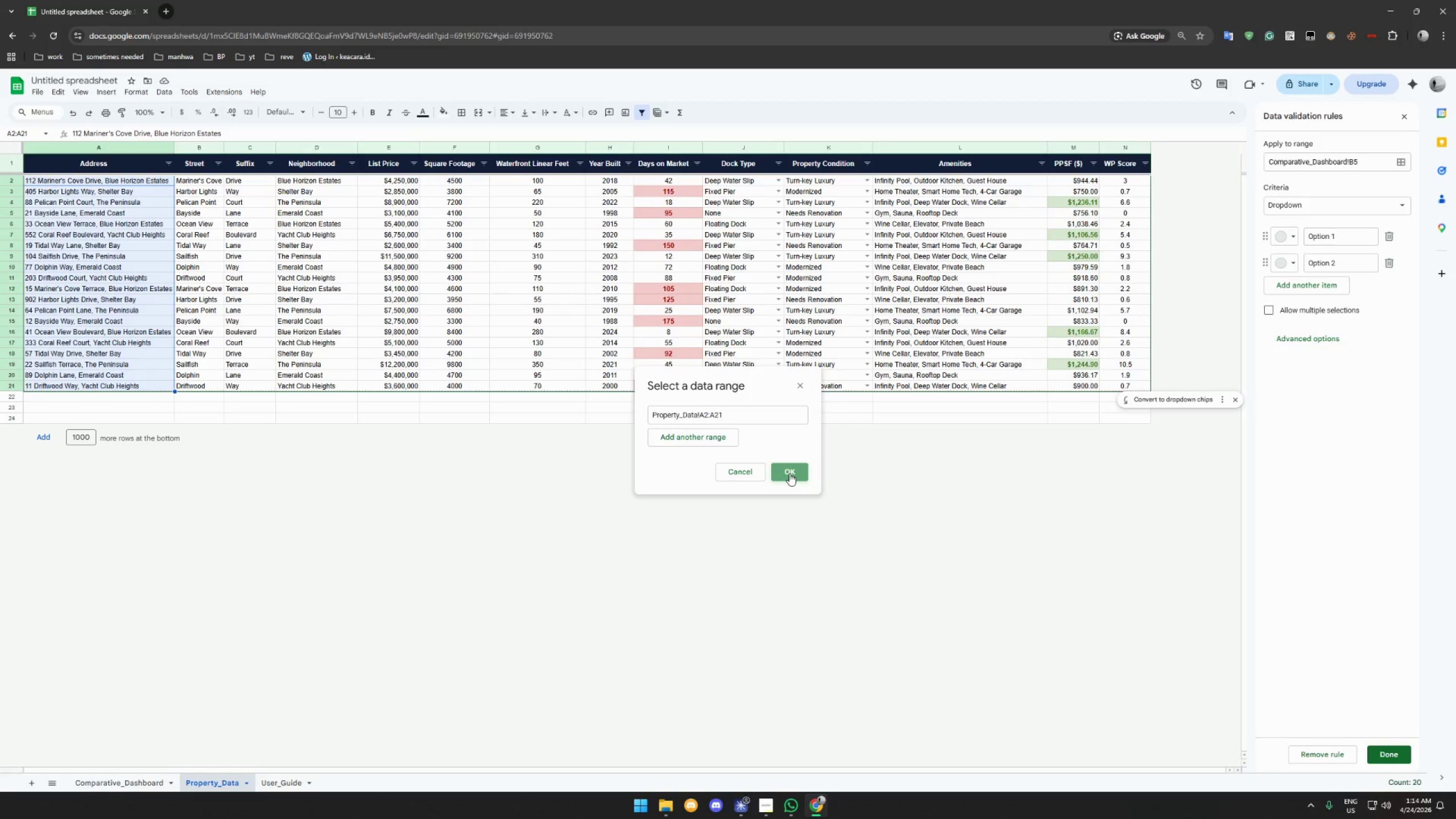 
left_click([789, 473])
 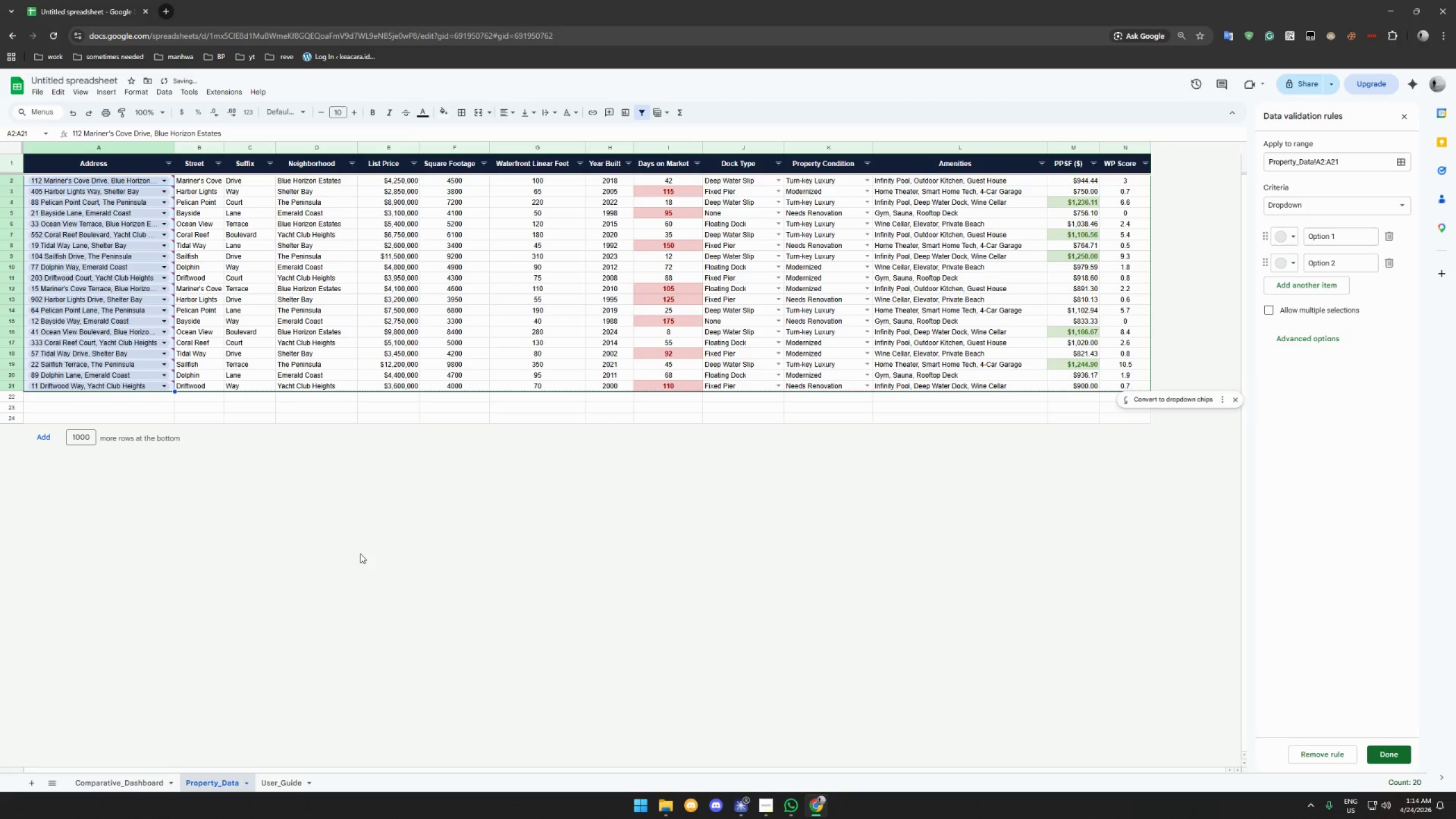 
key(Control+Z)
 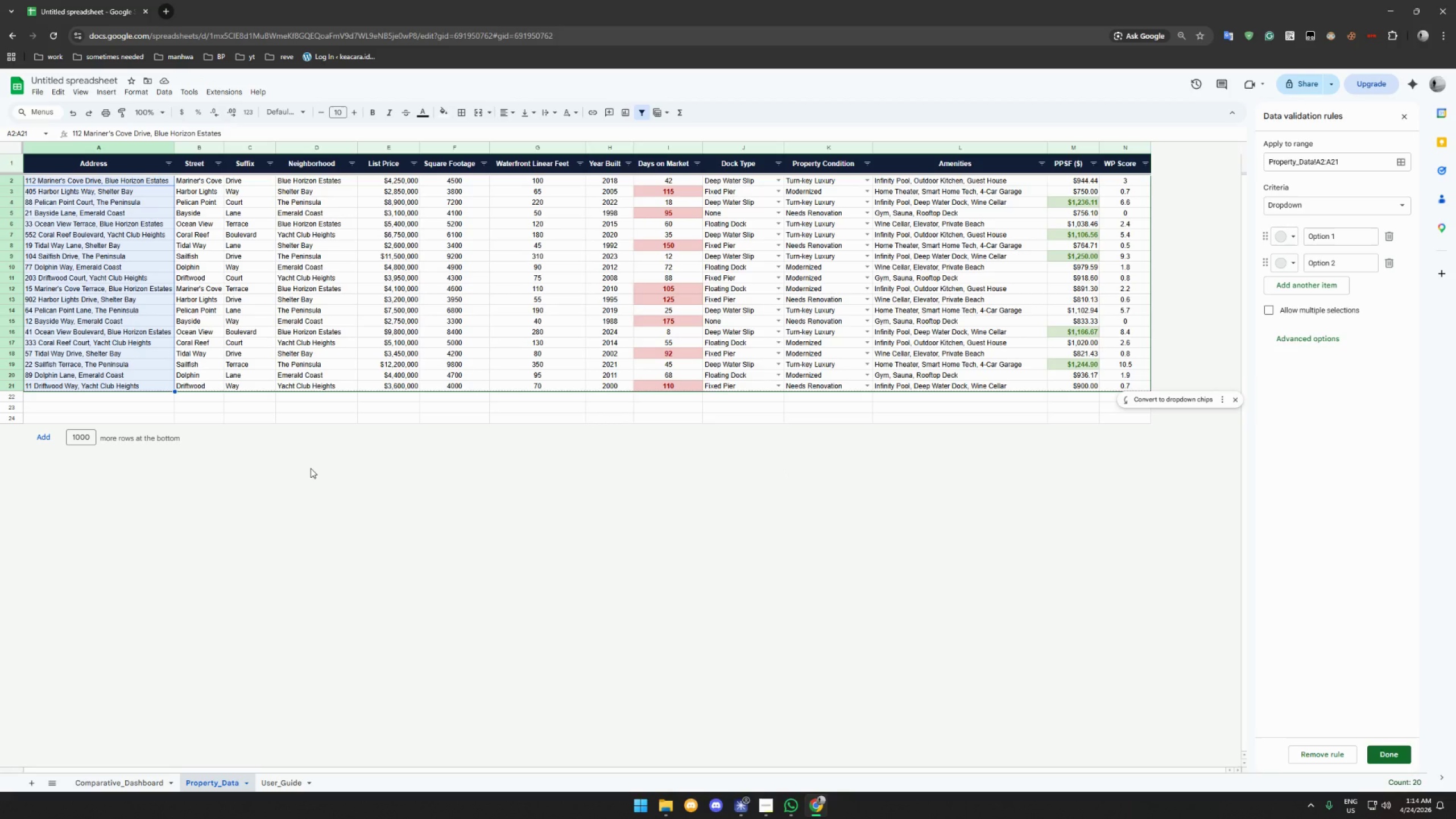 
wait(15.05)
 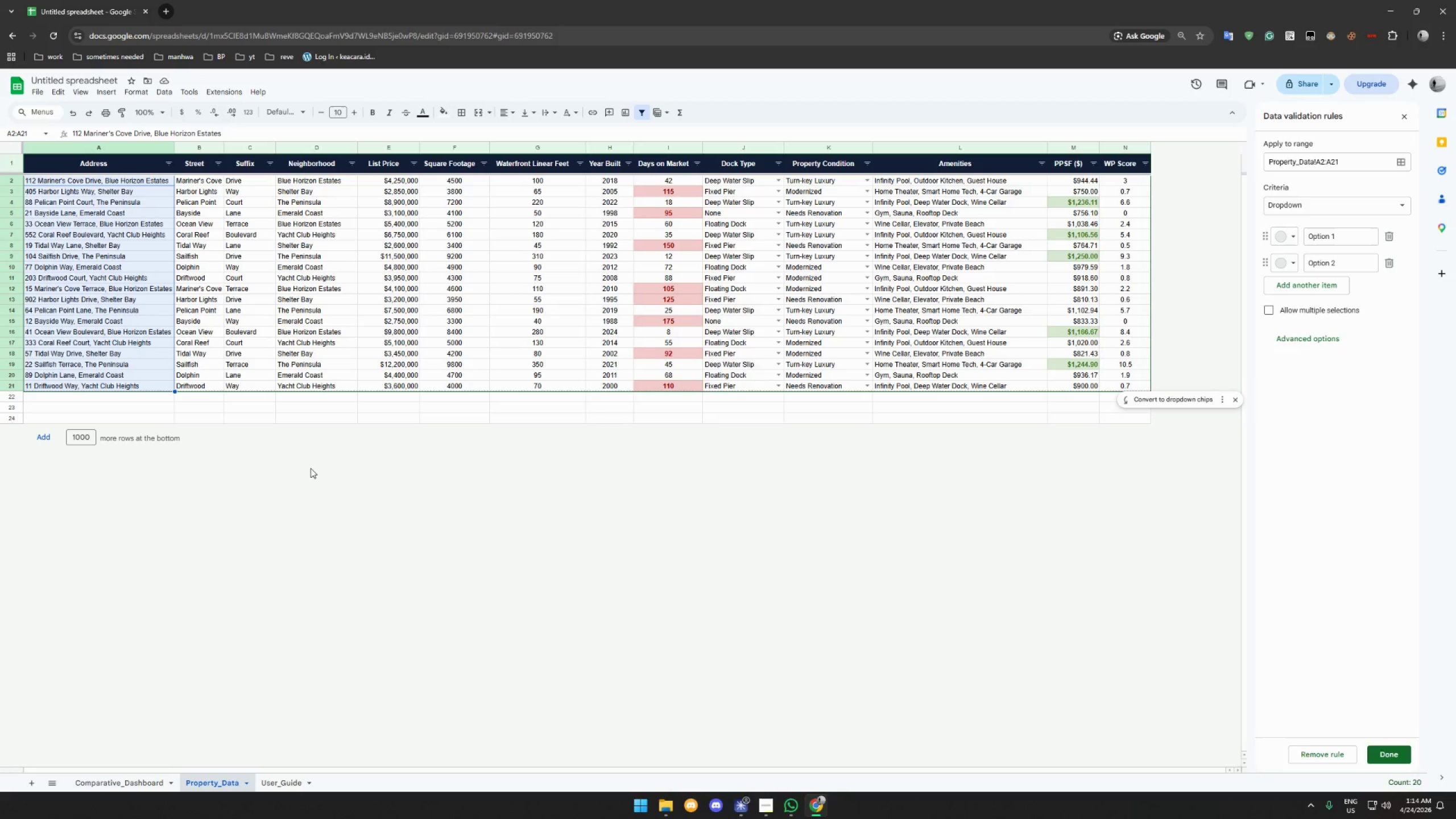 
left_click([100, 780])
 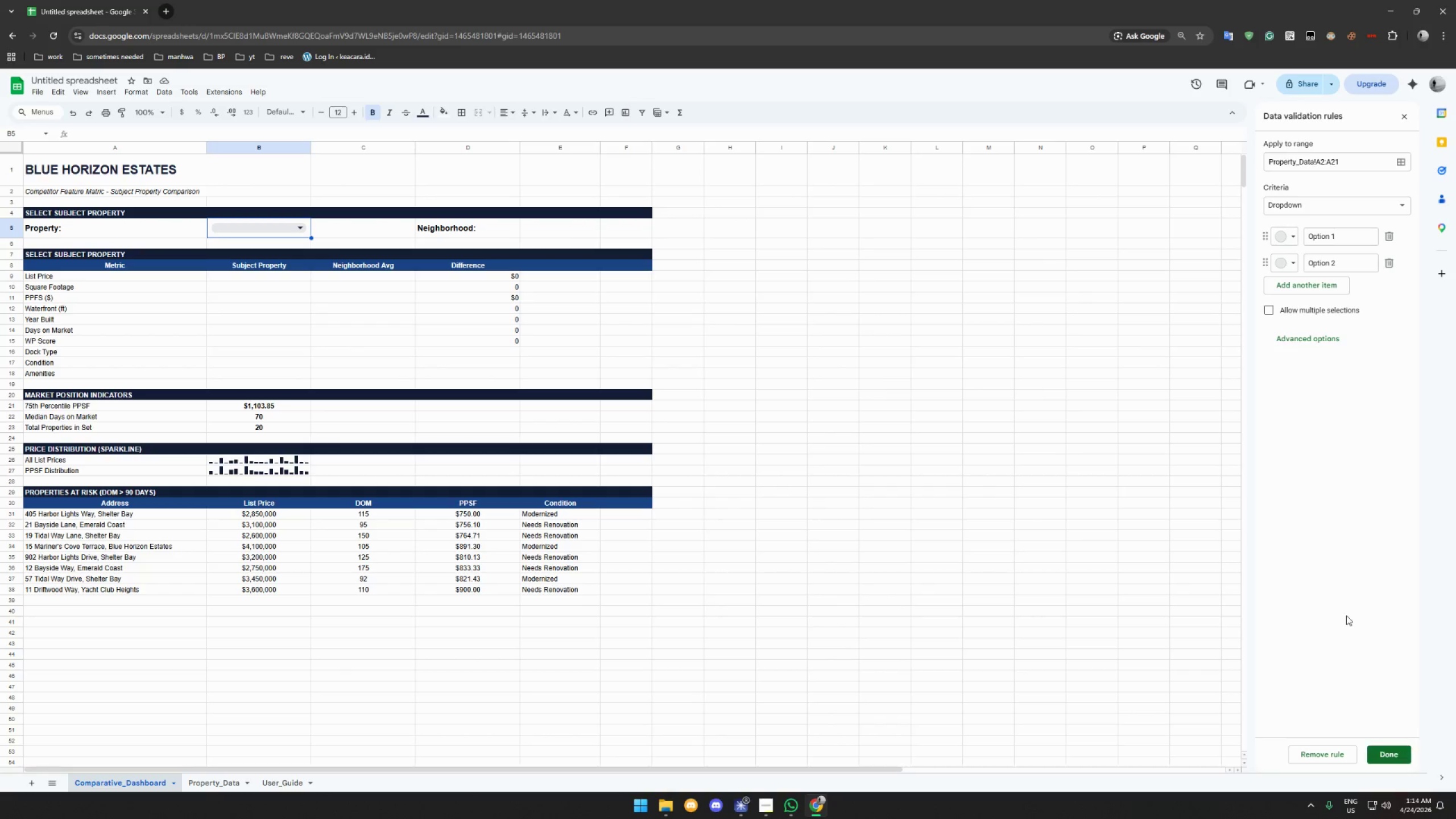 
left_click([1304, 343])
 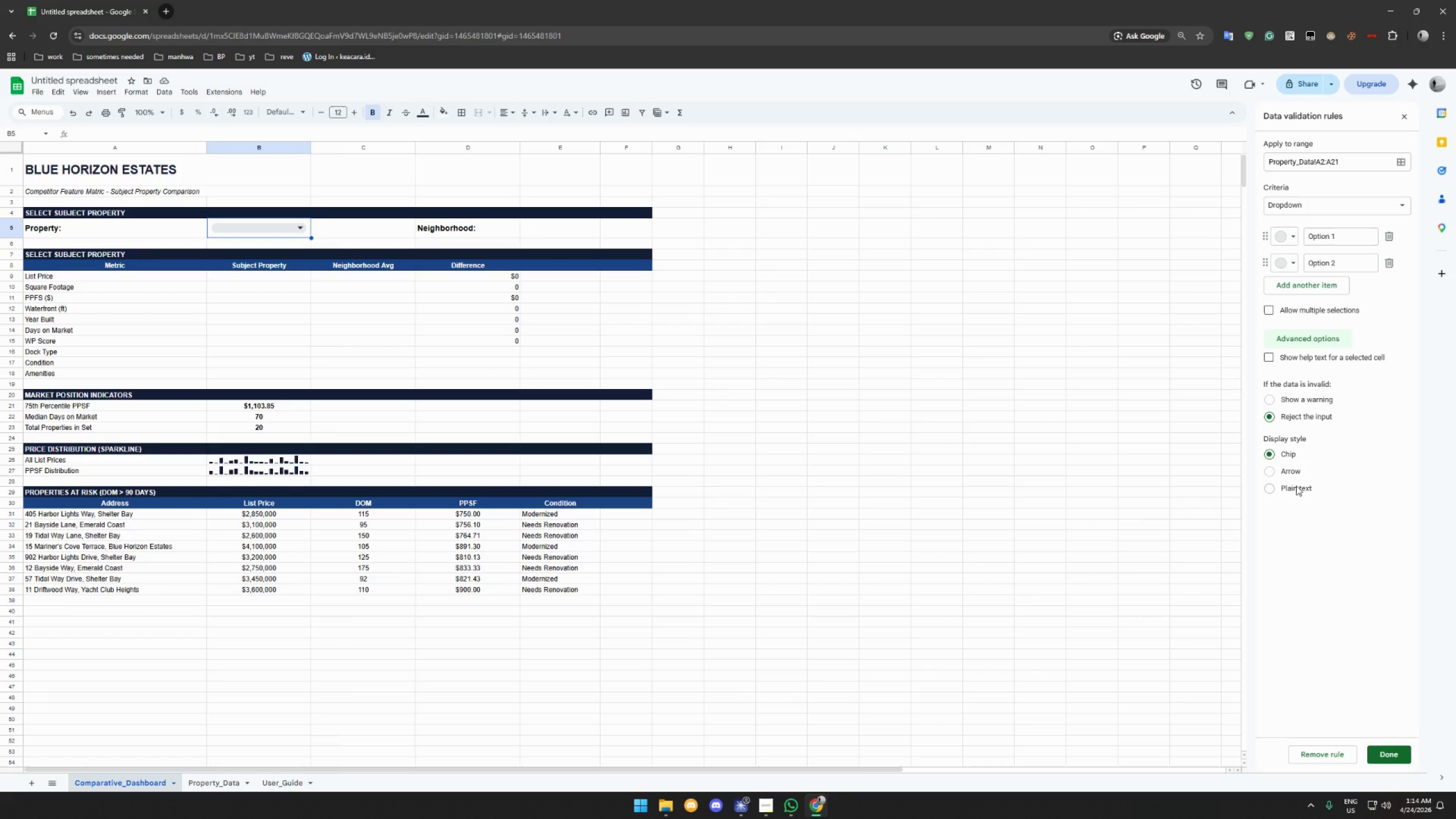 
left_click([1290, 473])
 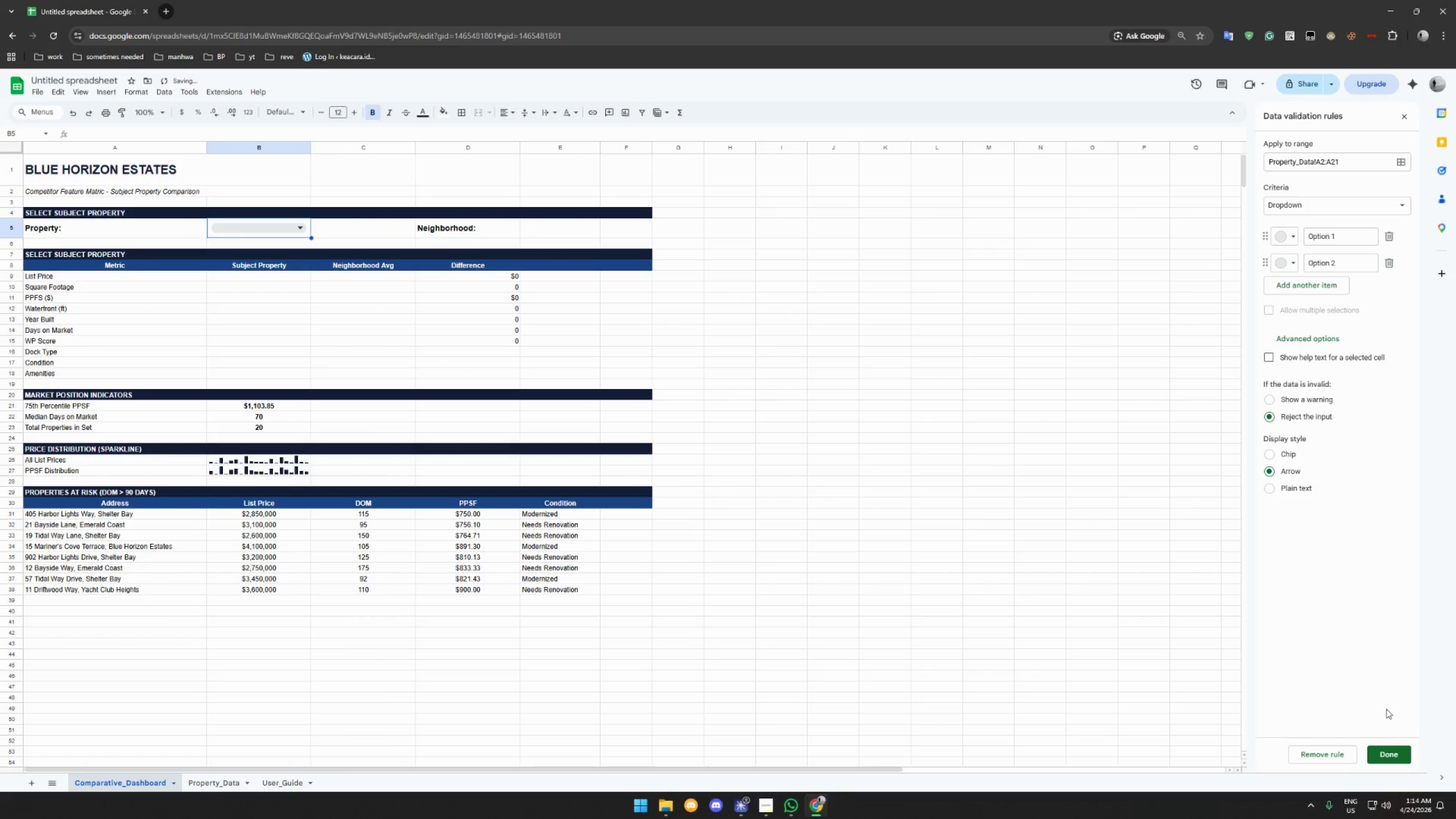 
left_click([1394, 752])
 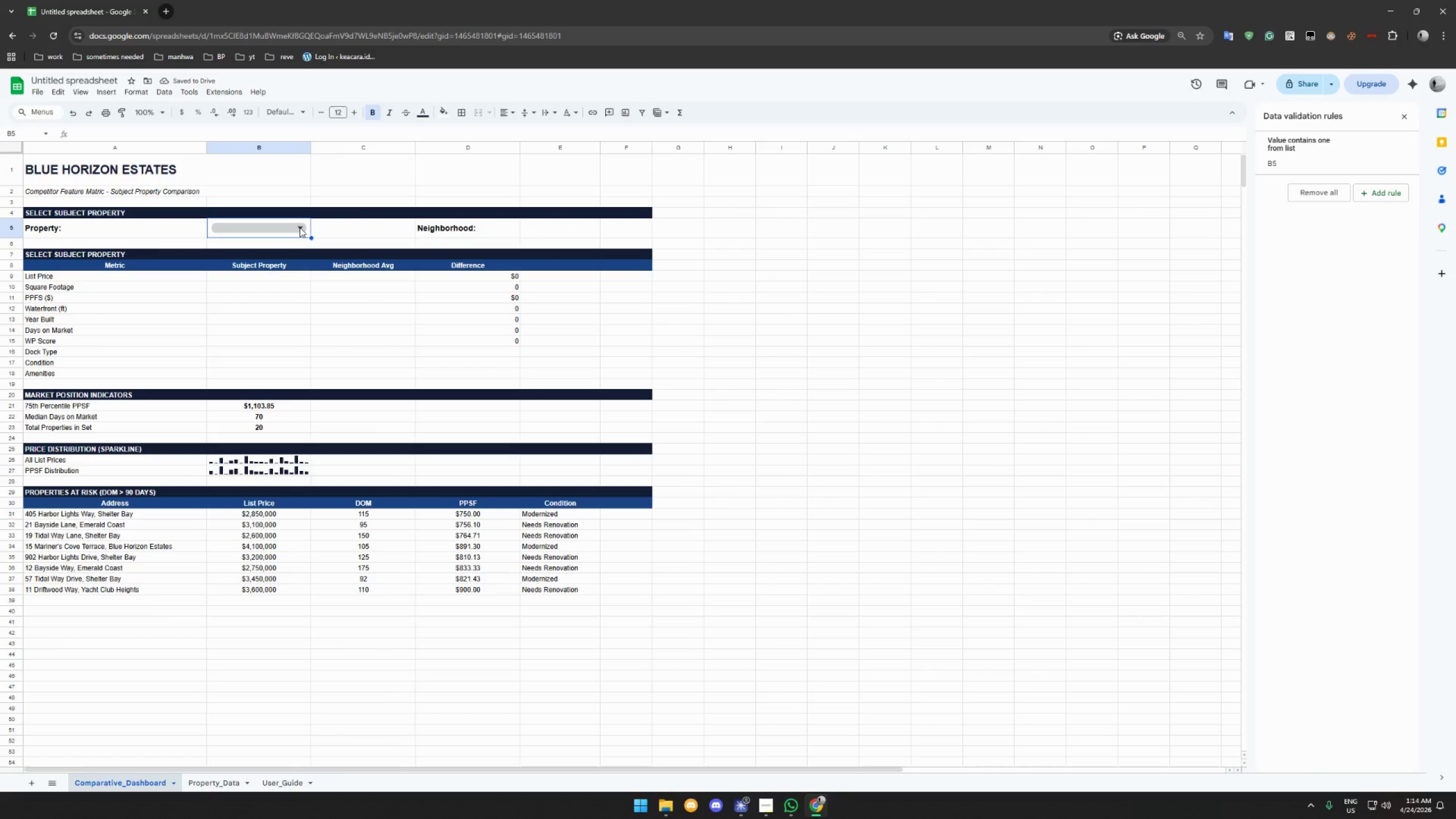 
left_click([300, 228])
 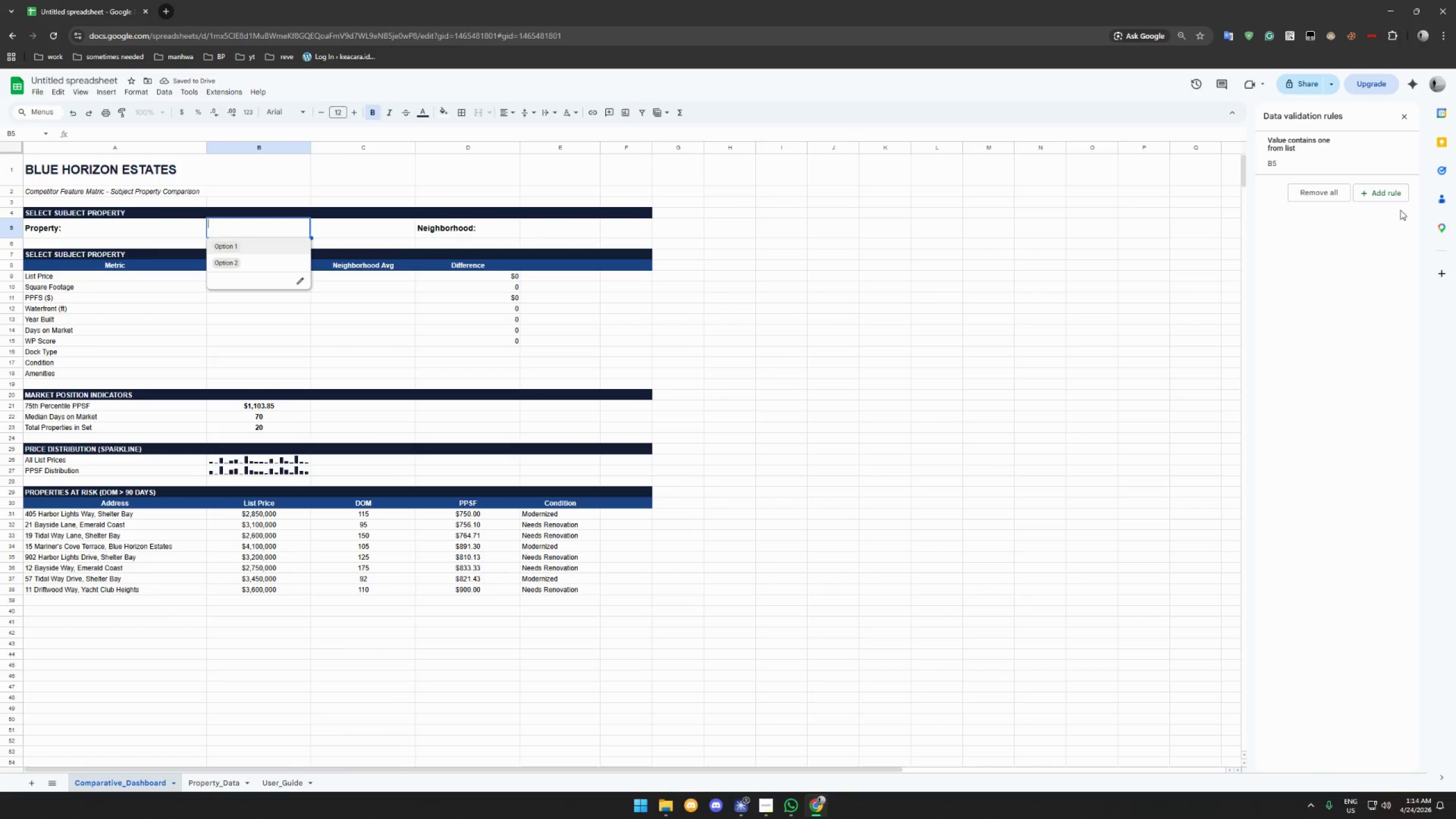 
left_click([1325, 195])
 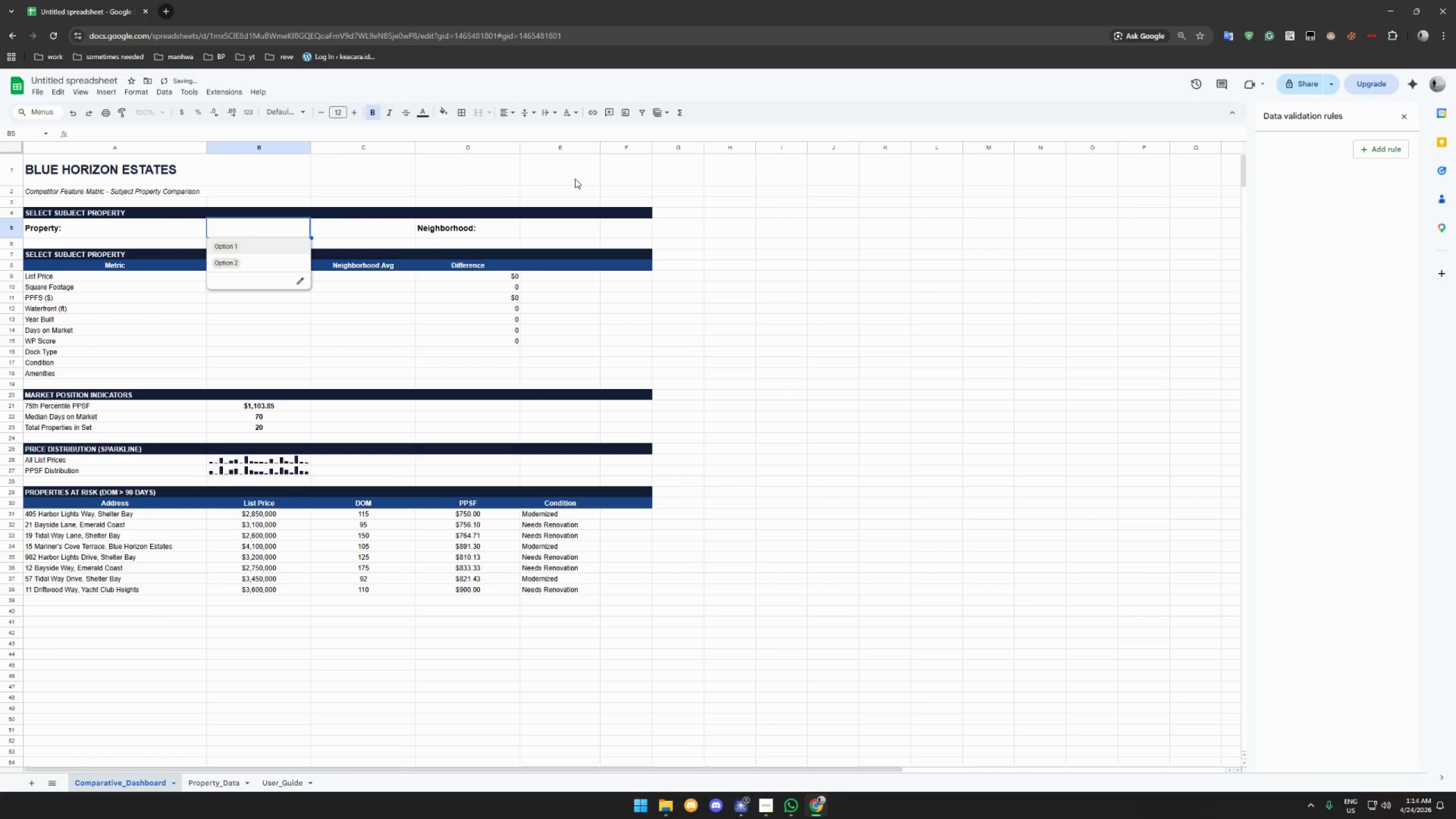 
left_click([349, 229])
 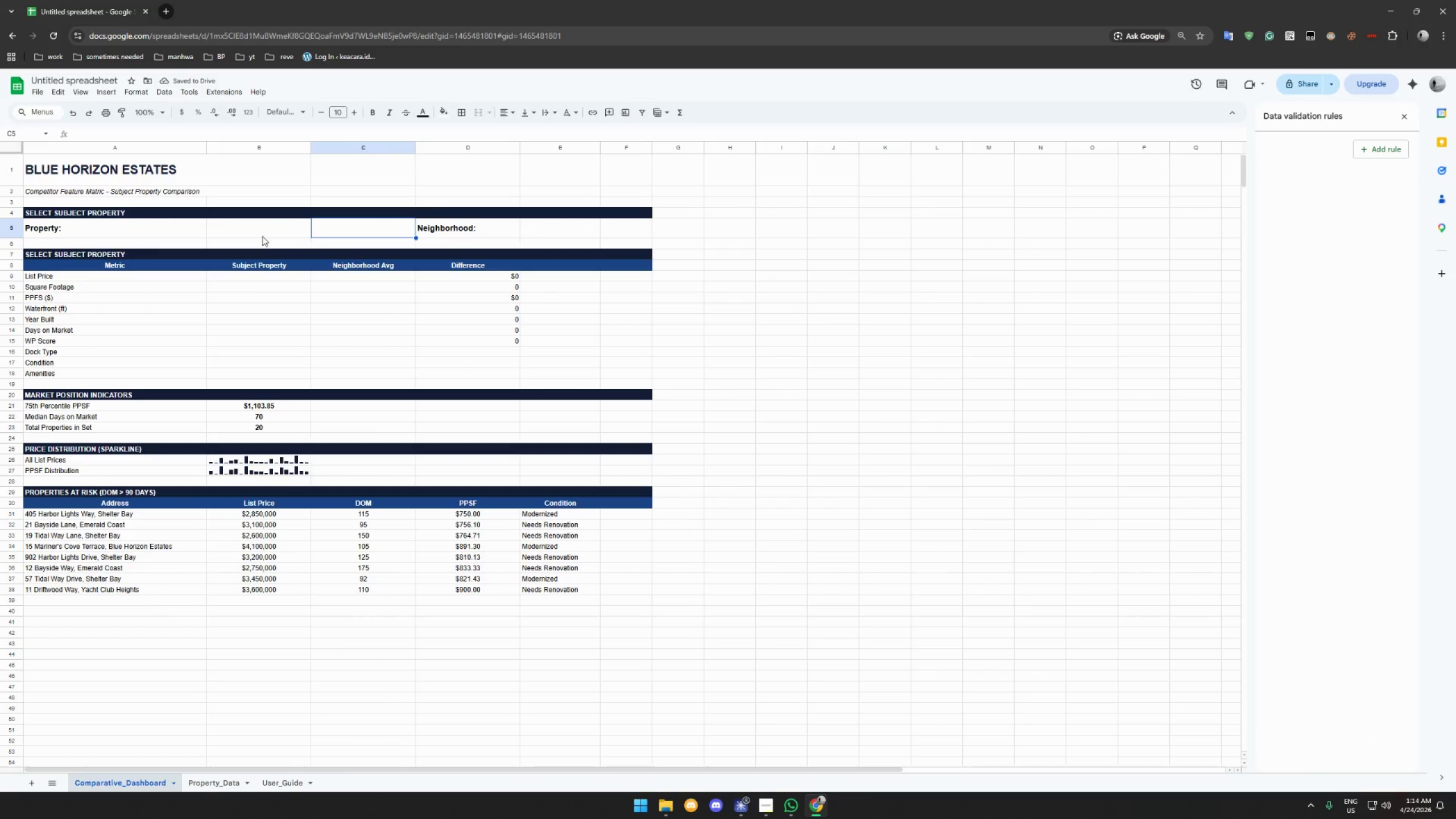 
left_click([262, 236])
 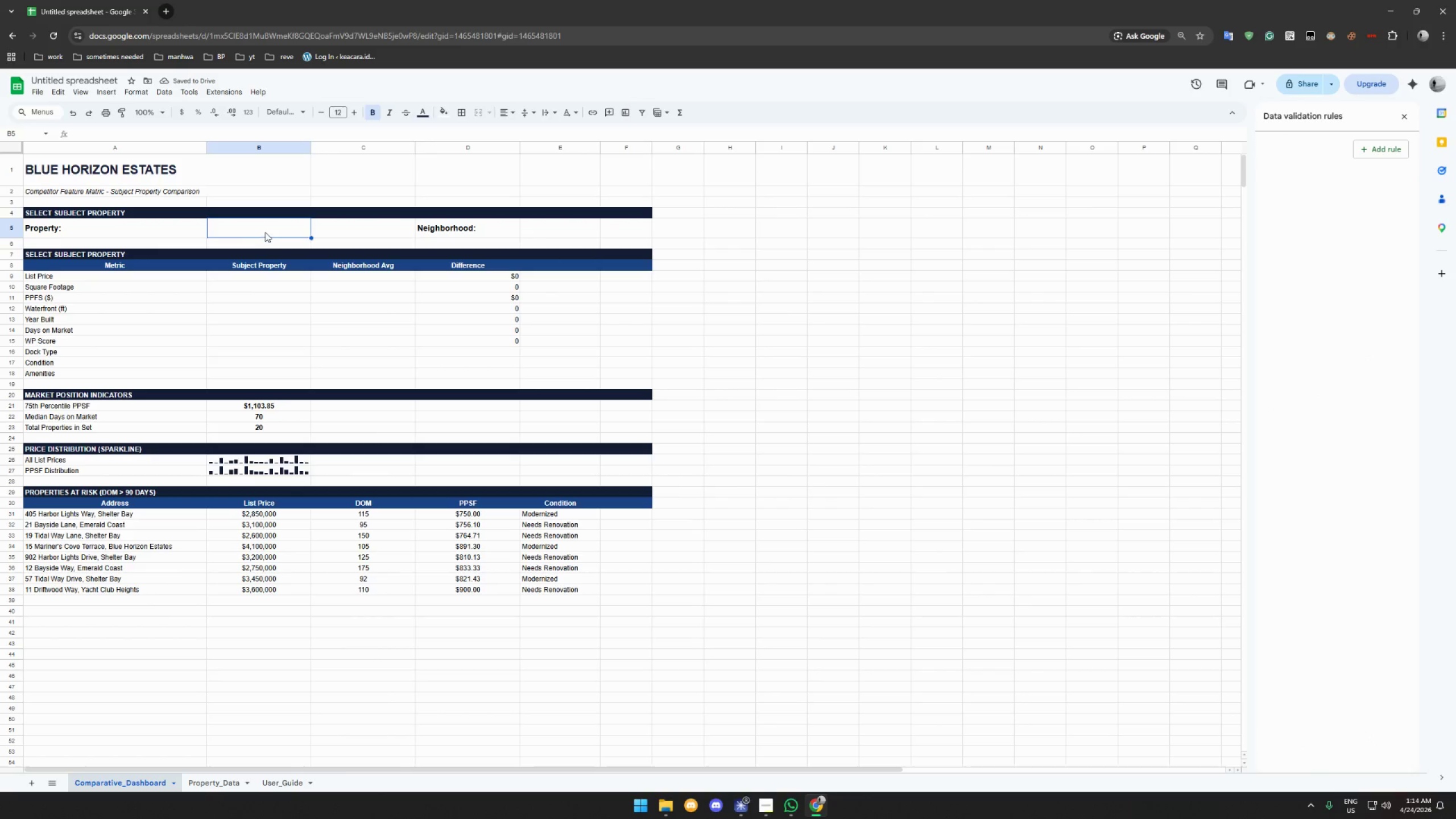 
right_click([266, 231])
 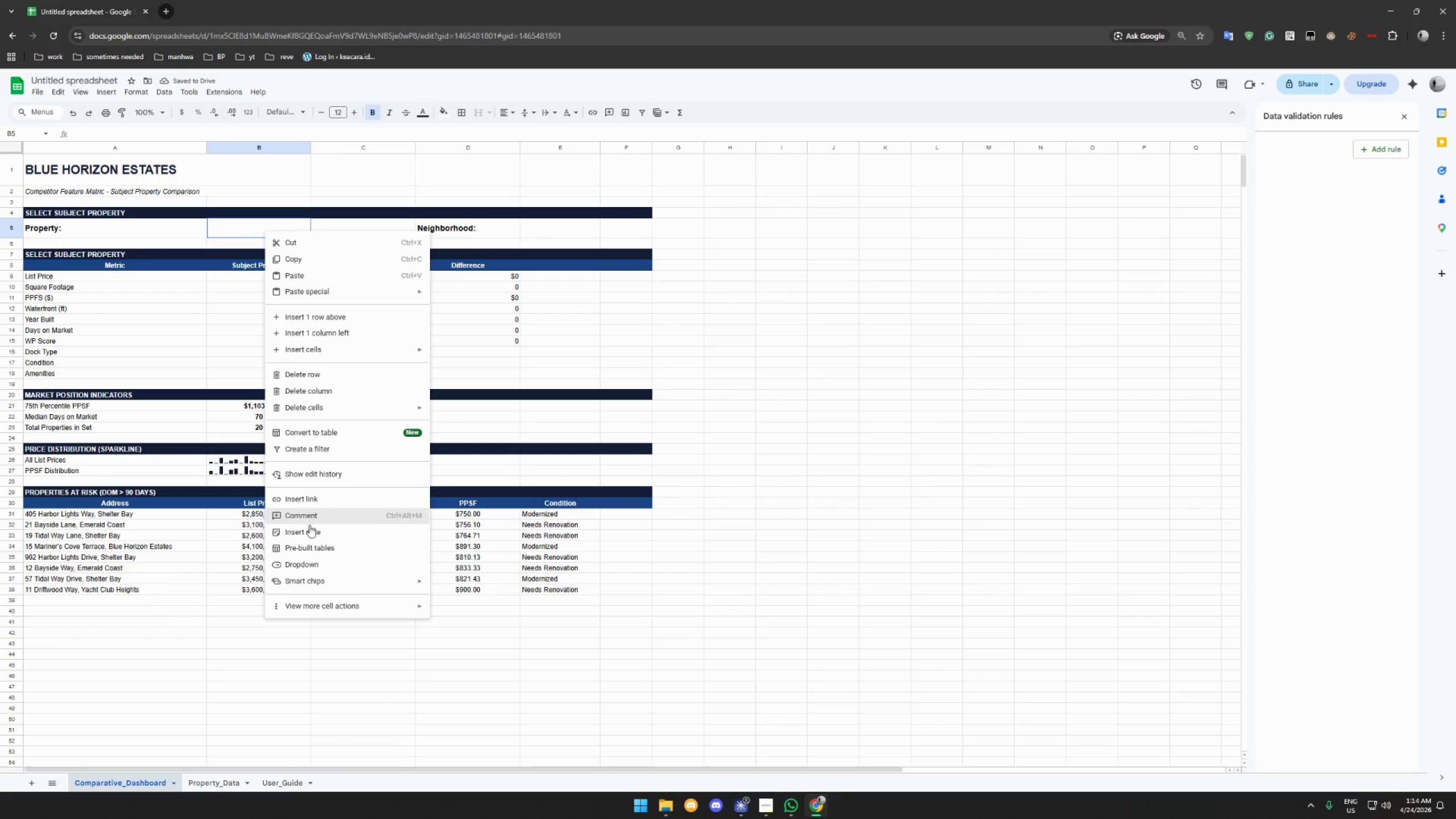 
left_click([320, 561])
 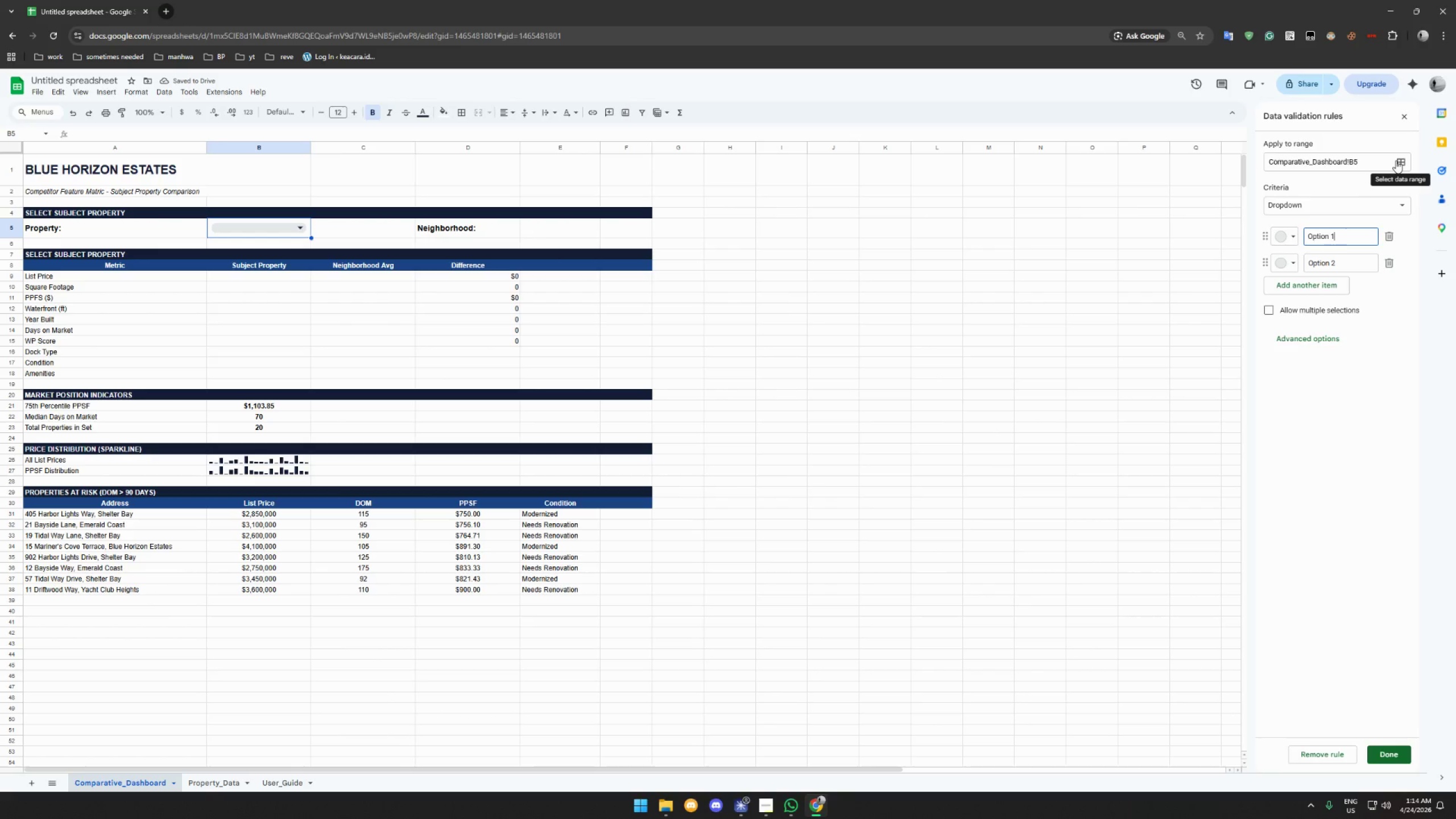 
wait(5.88)
 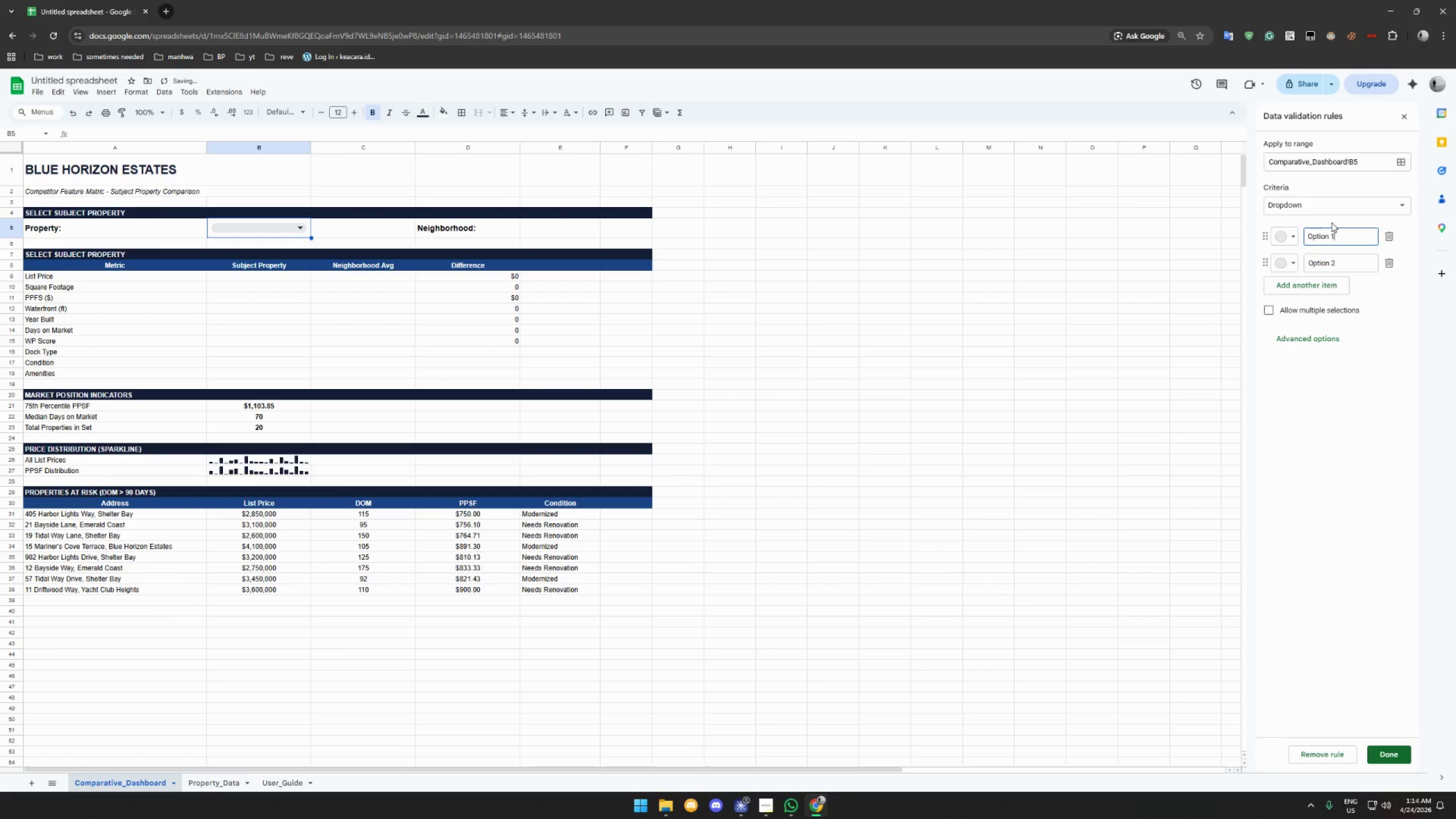 
double_click([1367, 160])
 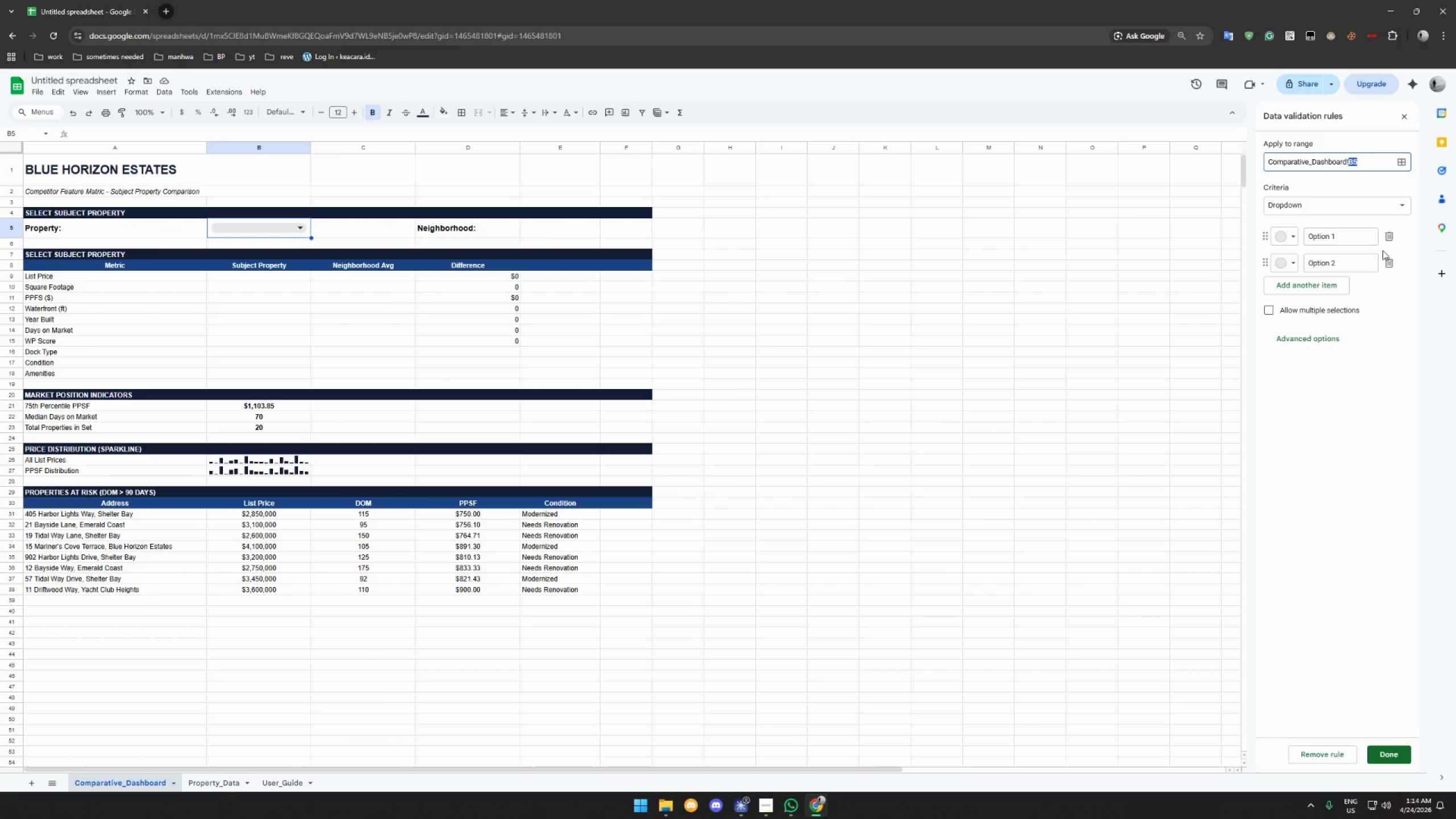 
left_click([1387, 239])
 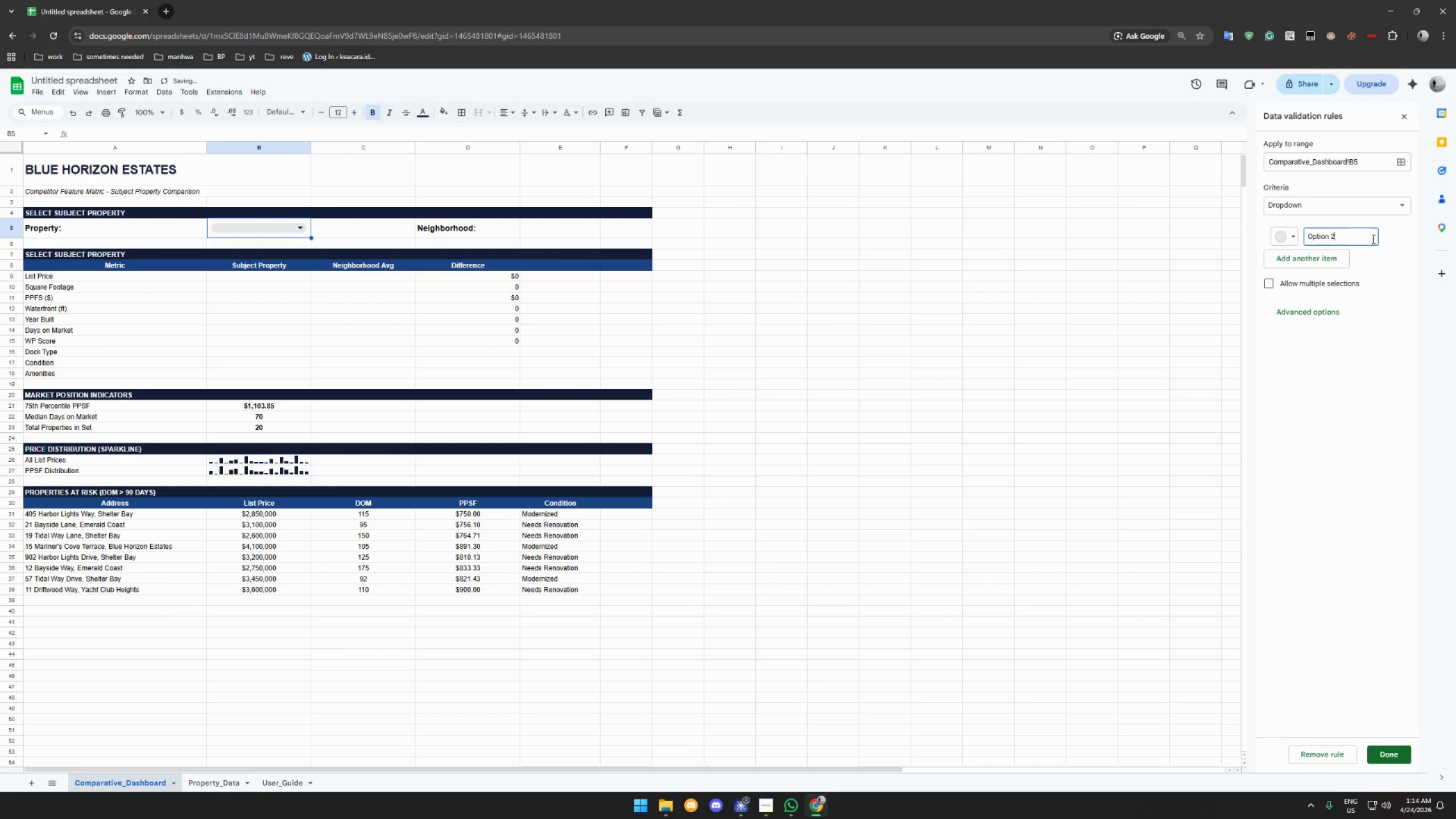 
left_click([1397, 237])
 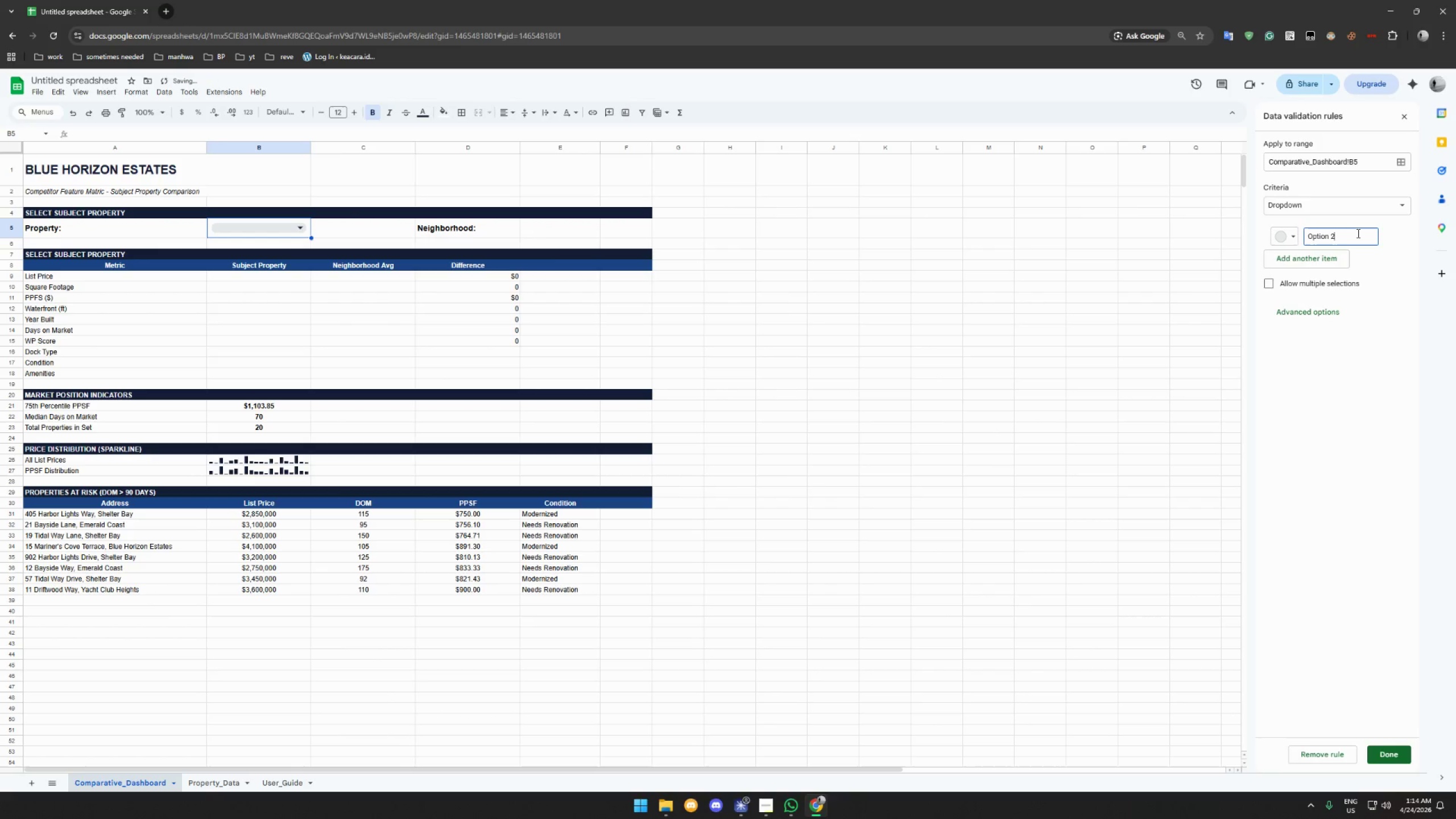 
double_click([1357, 233])
 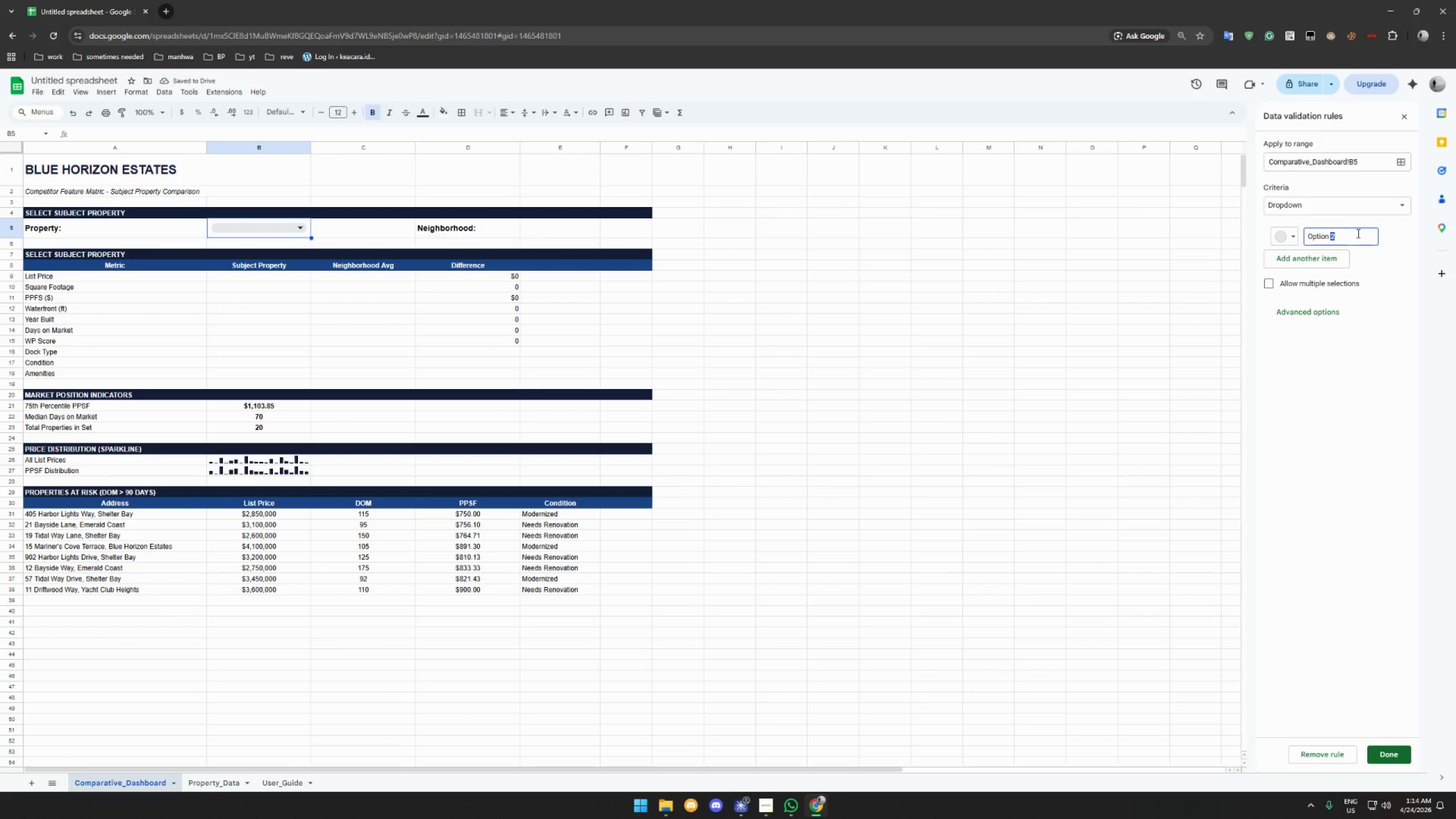 
triple_click([1357, 233])
 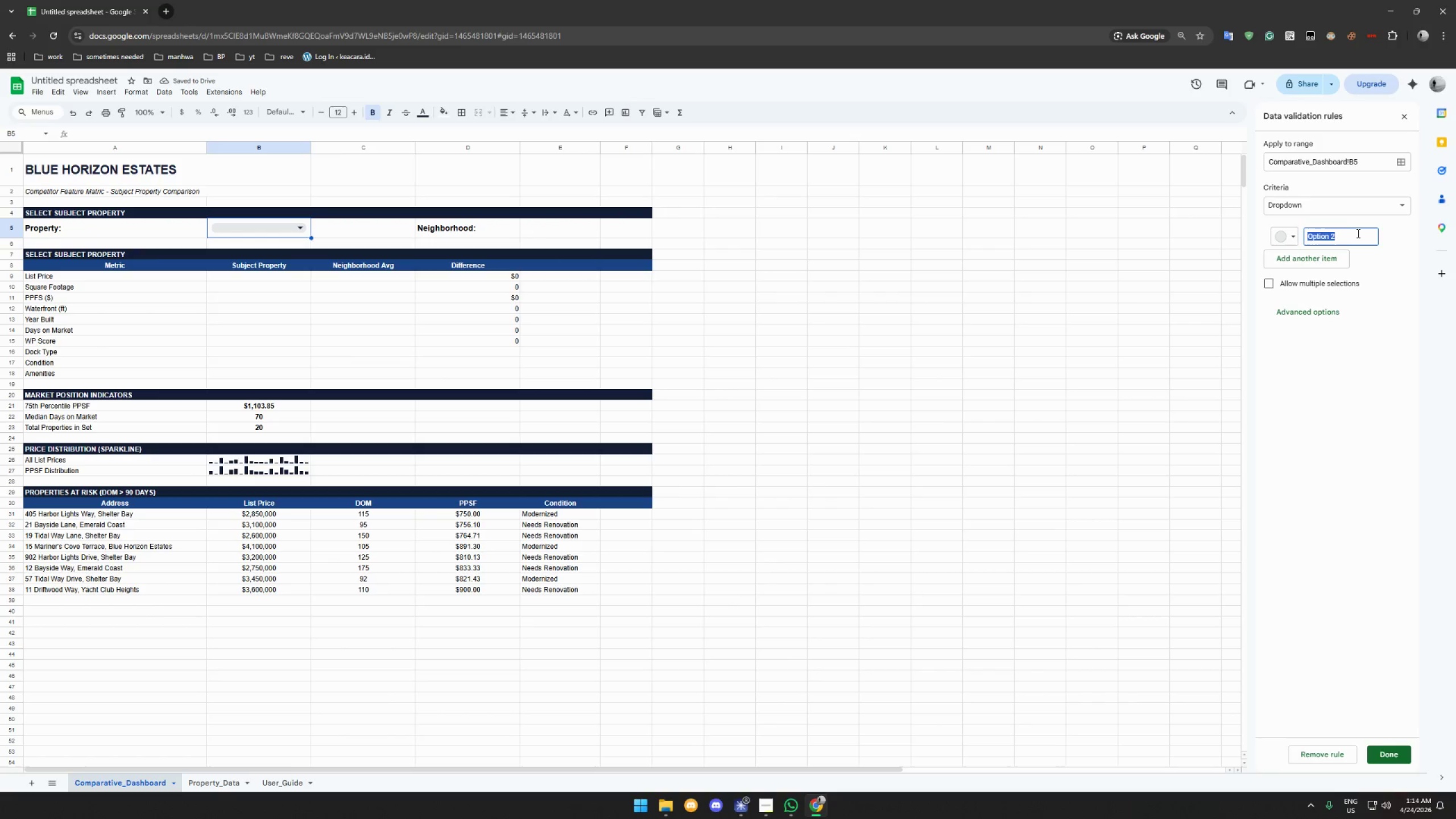 
key(Backspace)
 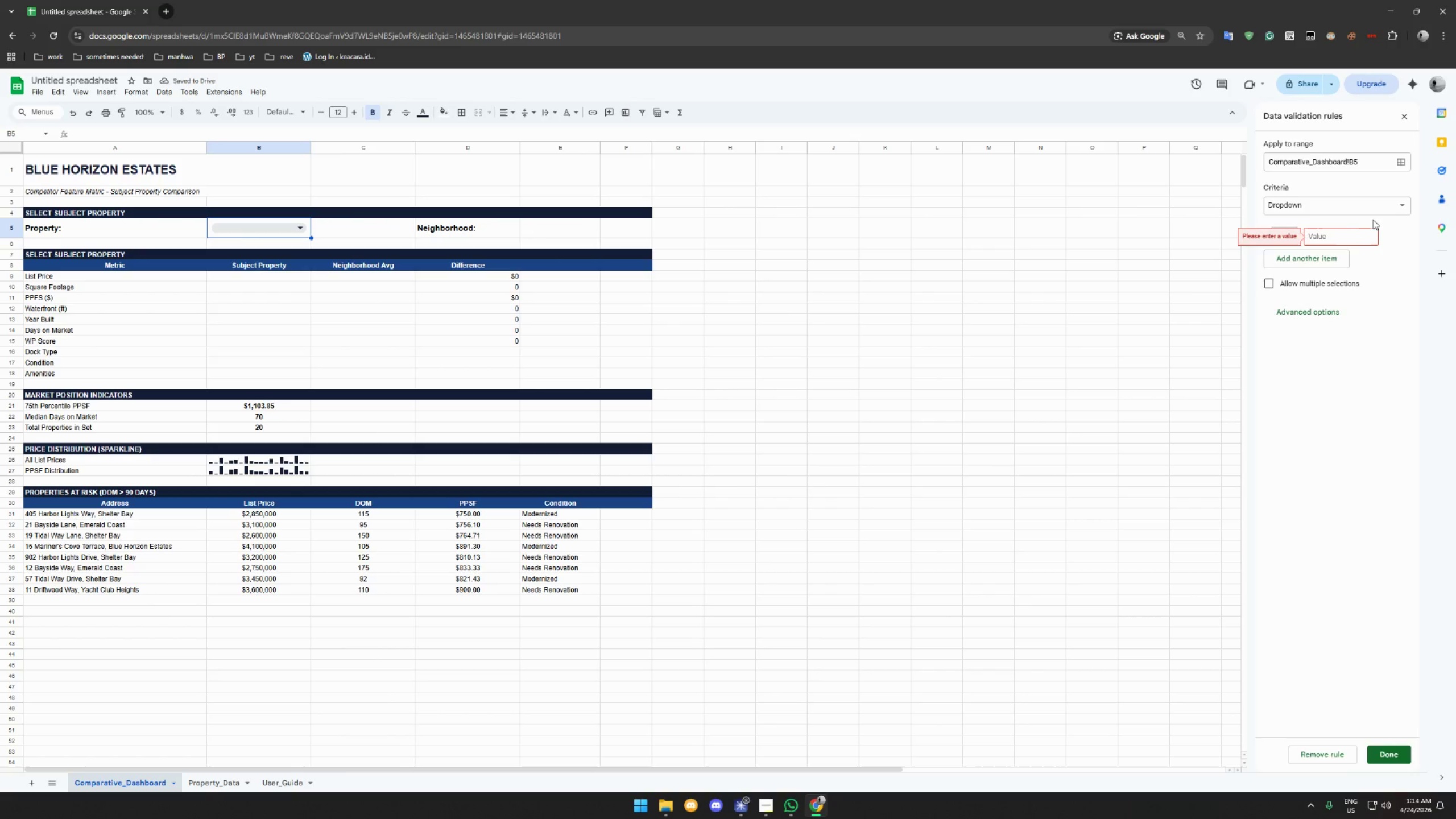 
left_click([1397, 201])
 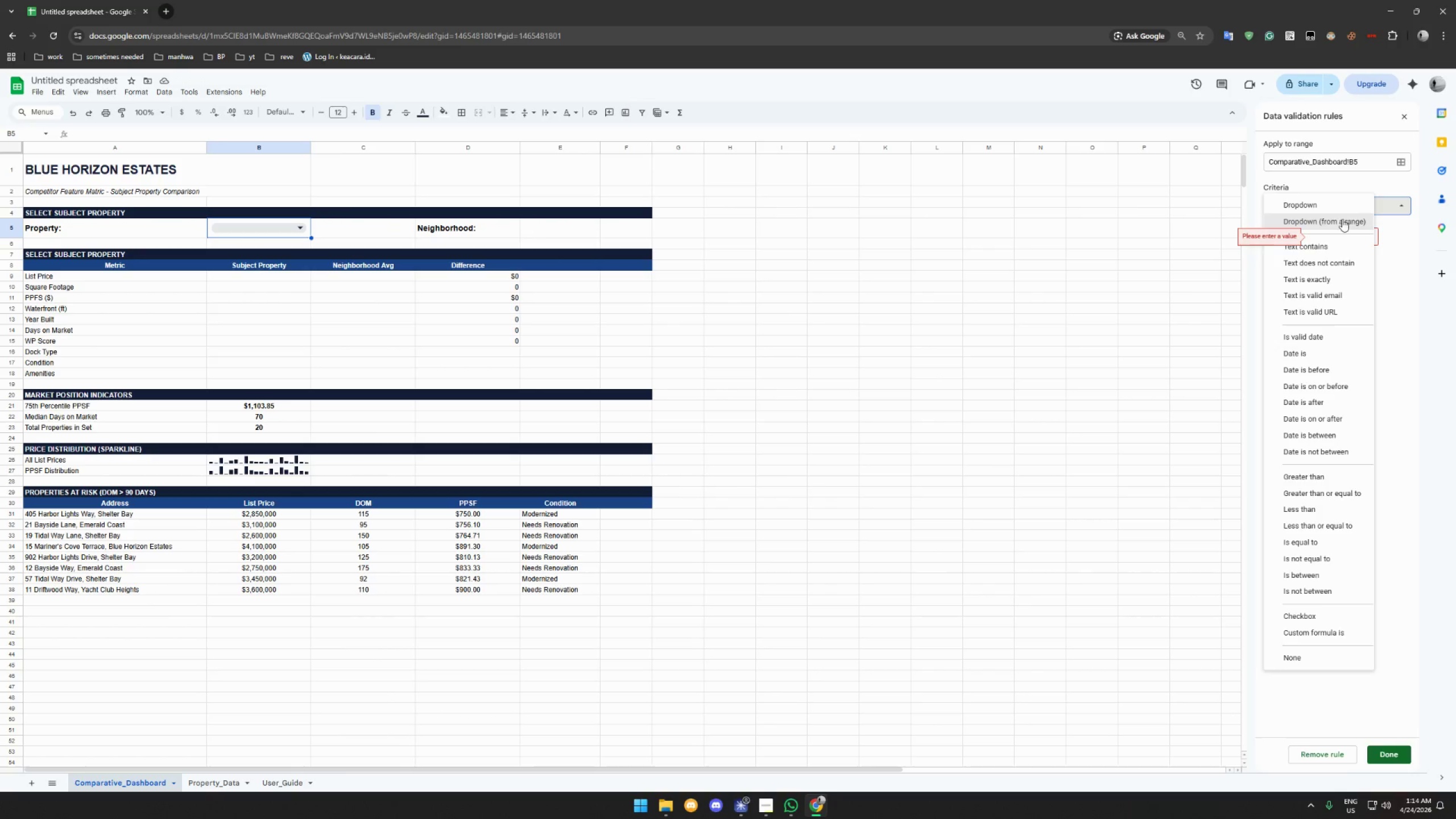 
left_click([1341, 221])
 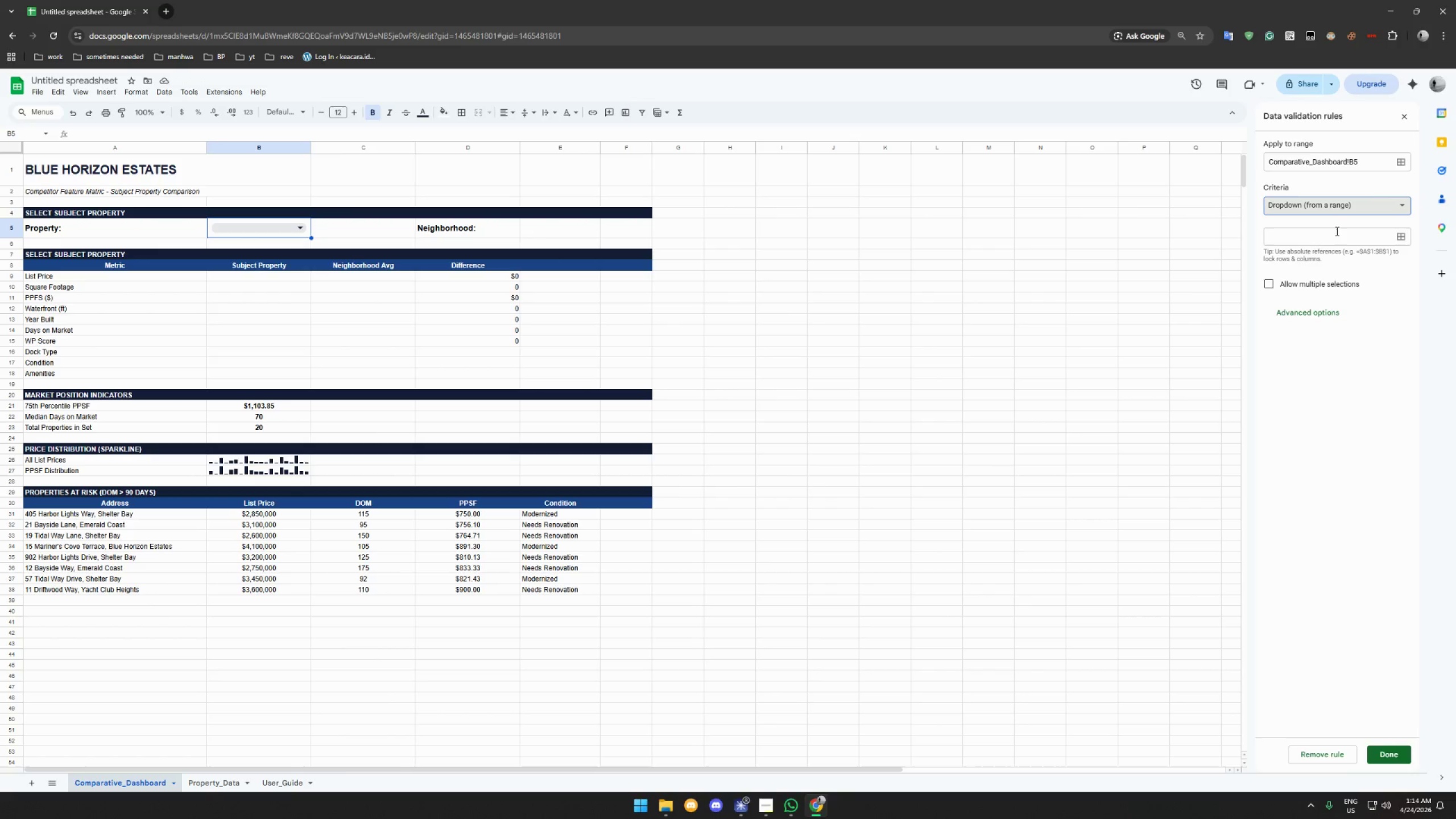 
left_click([1335, 234])
 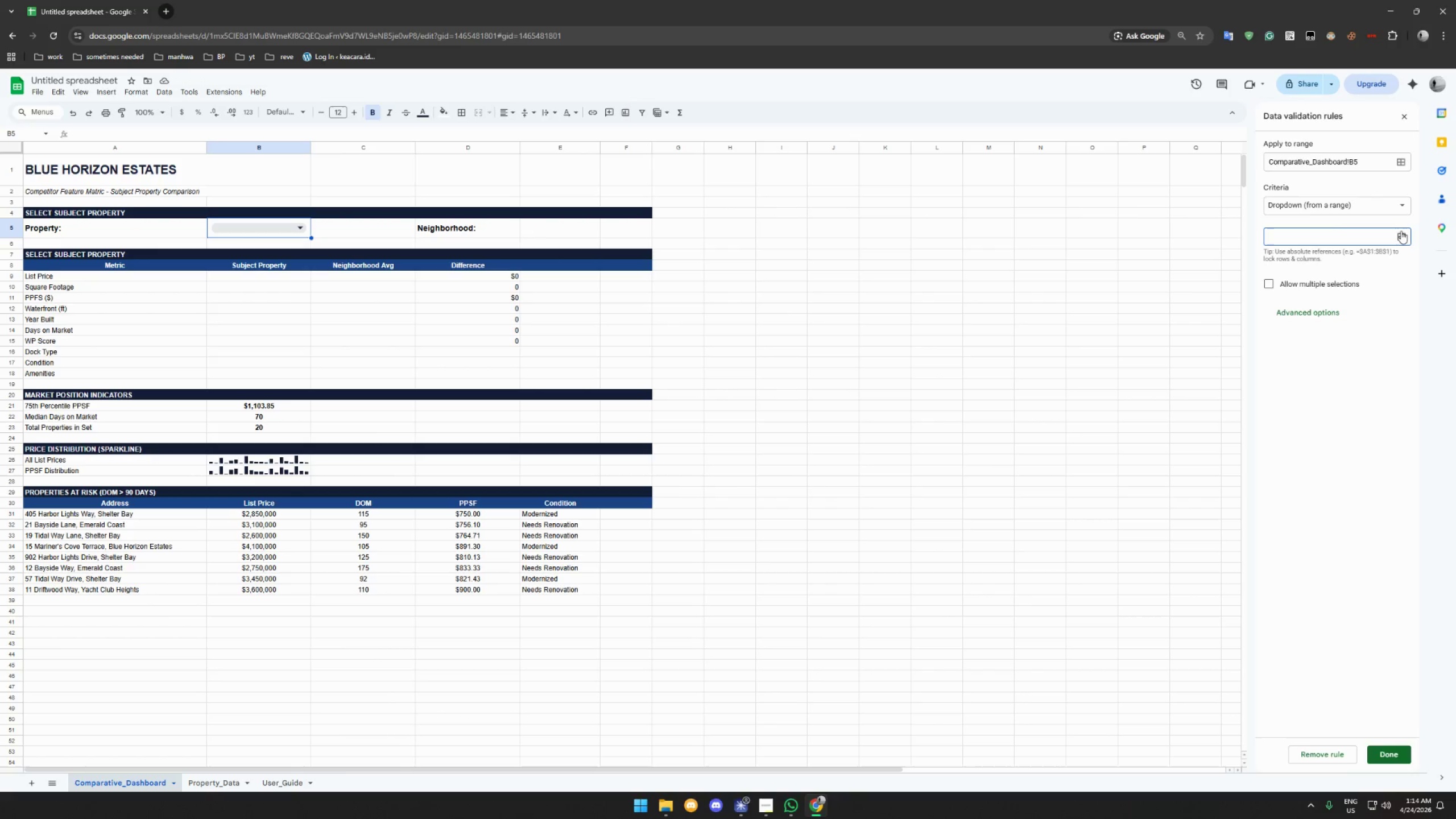 
left_click([1402, 234])
 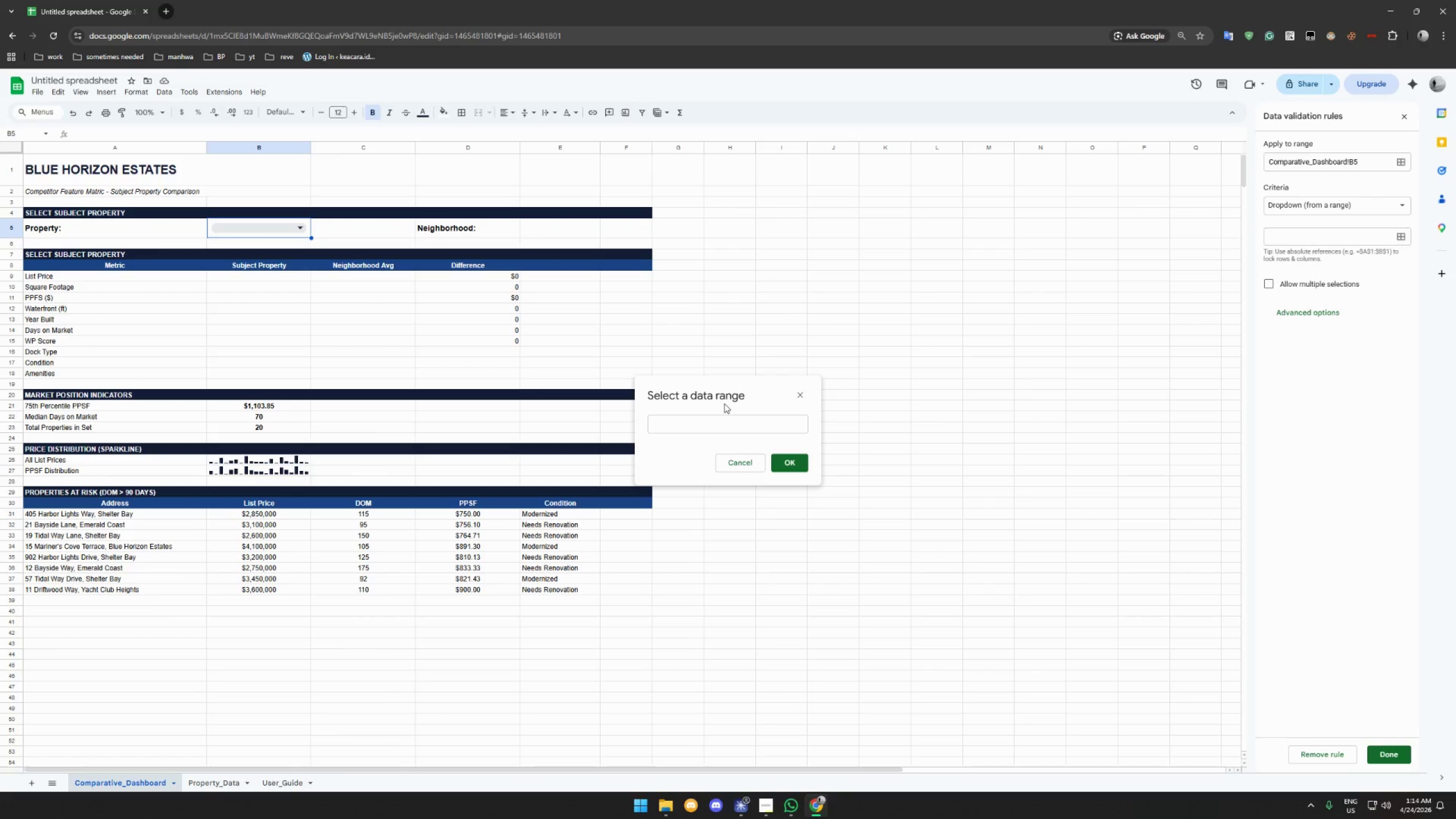 
left_click([728, 425])
 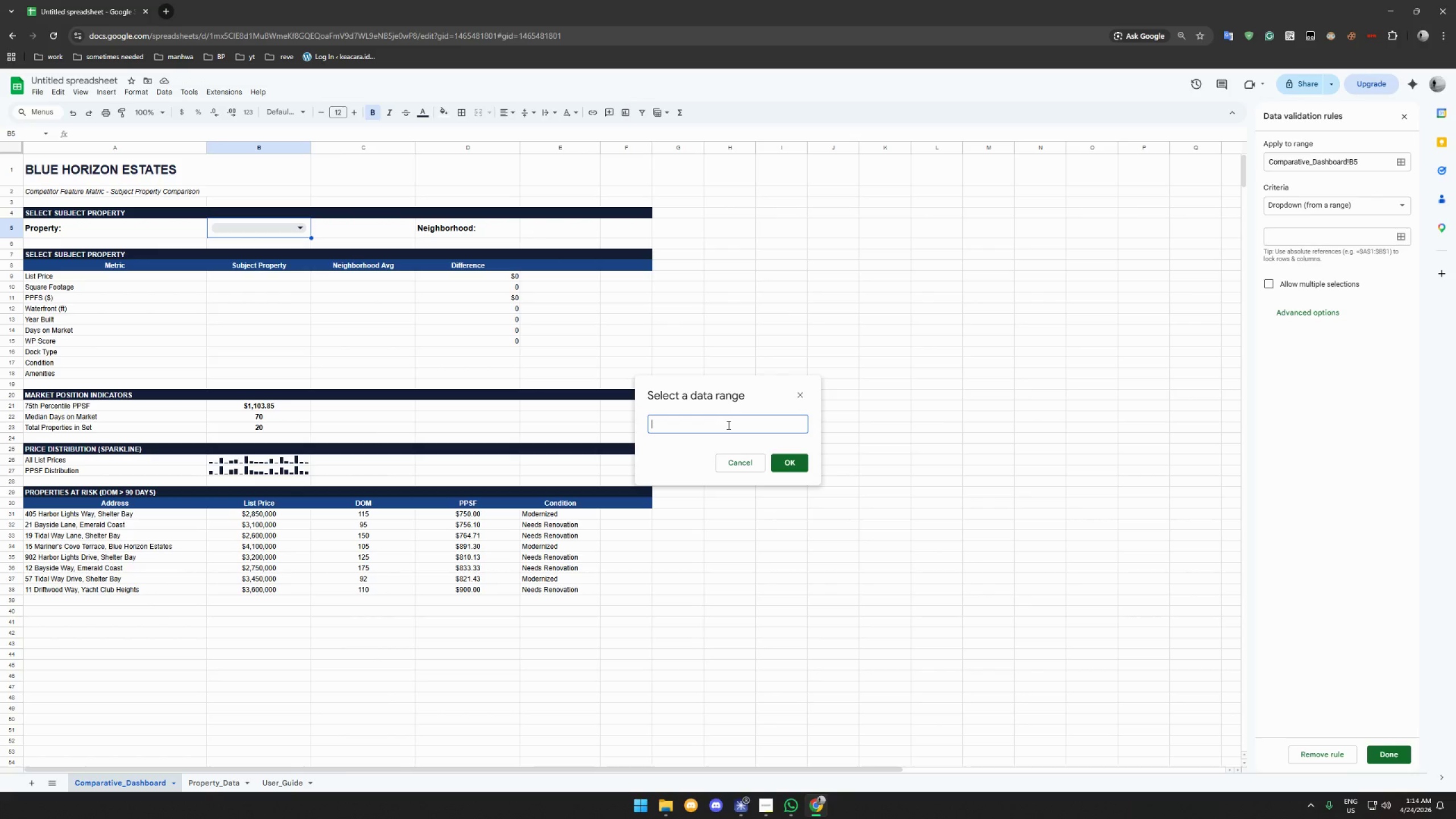 
type(A)
key(Backspace)
type(PropertyD)
key(Backspace)
type(_Data!!)
key(Backspace)
type(A2:A21)
 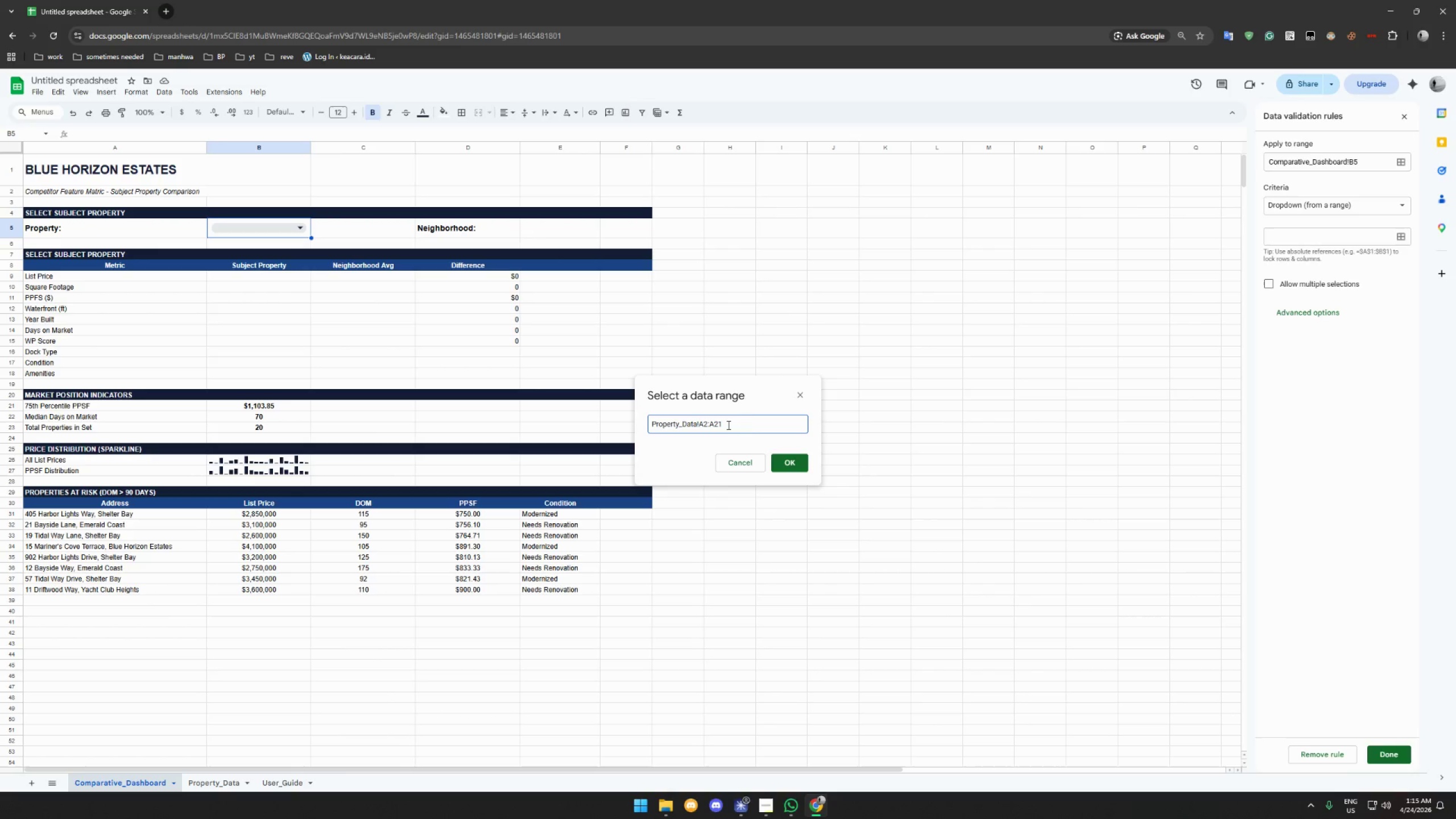 
left_click([798, 468])
 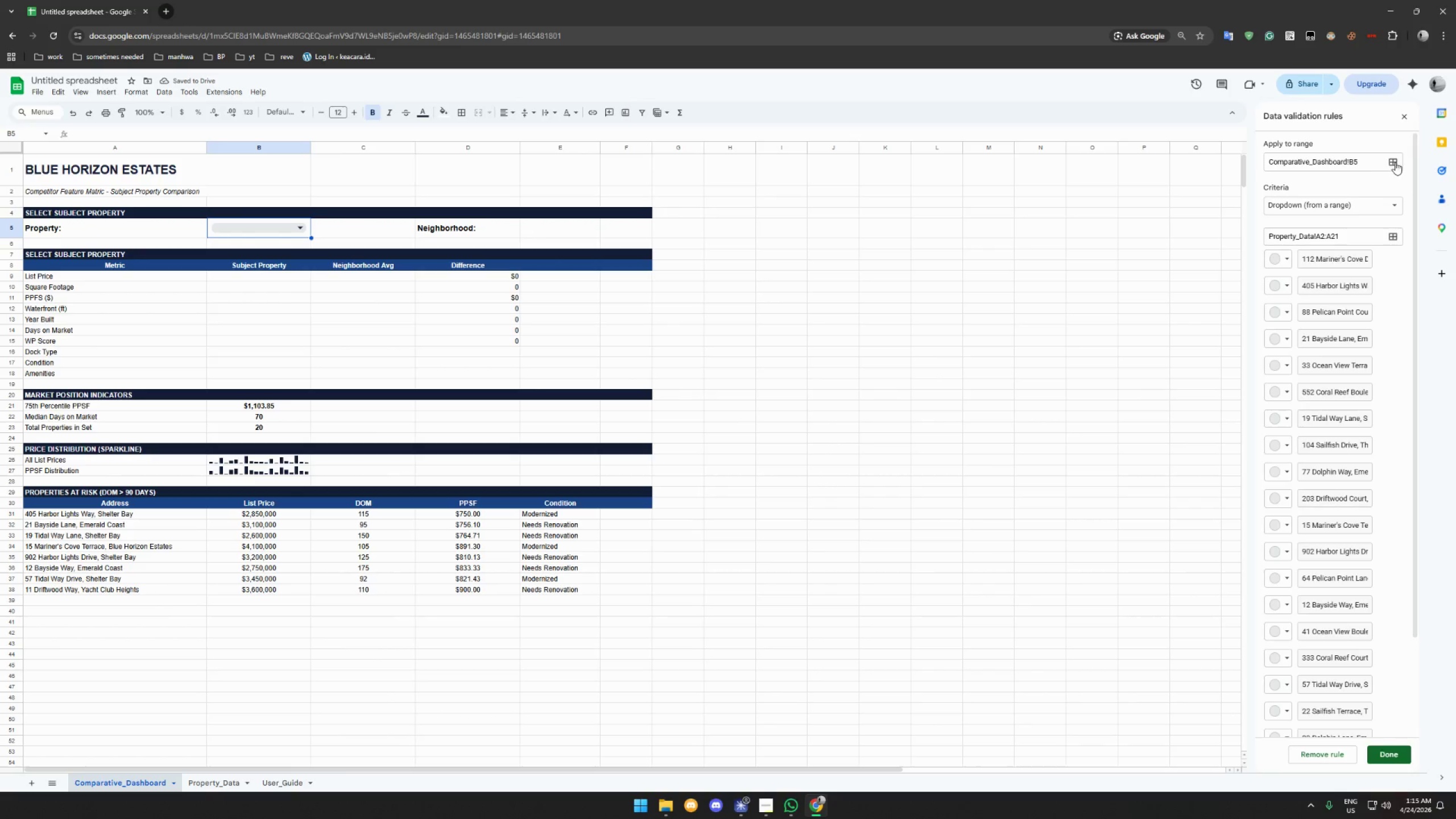 
scroll: coordinate [1369, 273], scroll_direction: down, amount: 9.0
 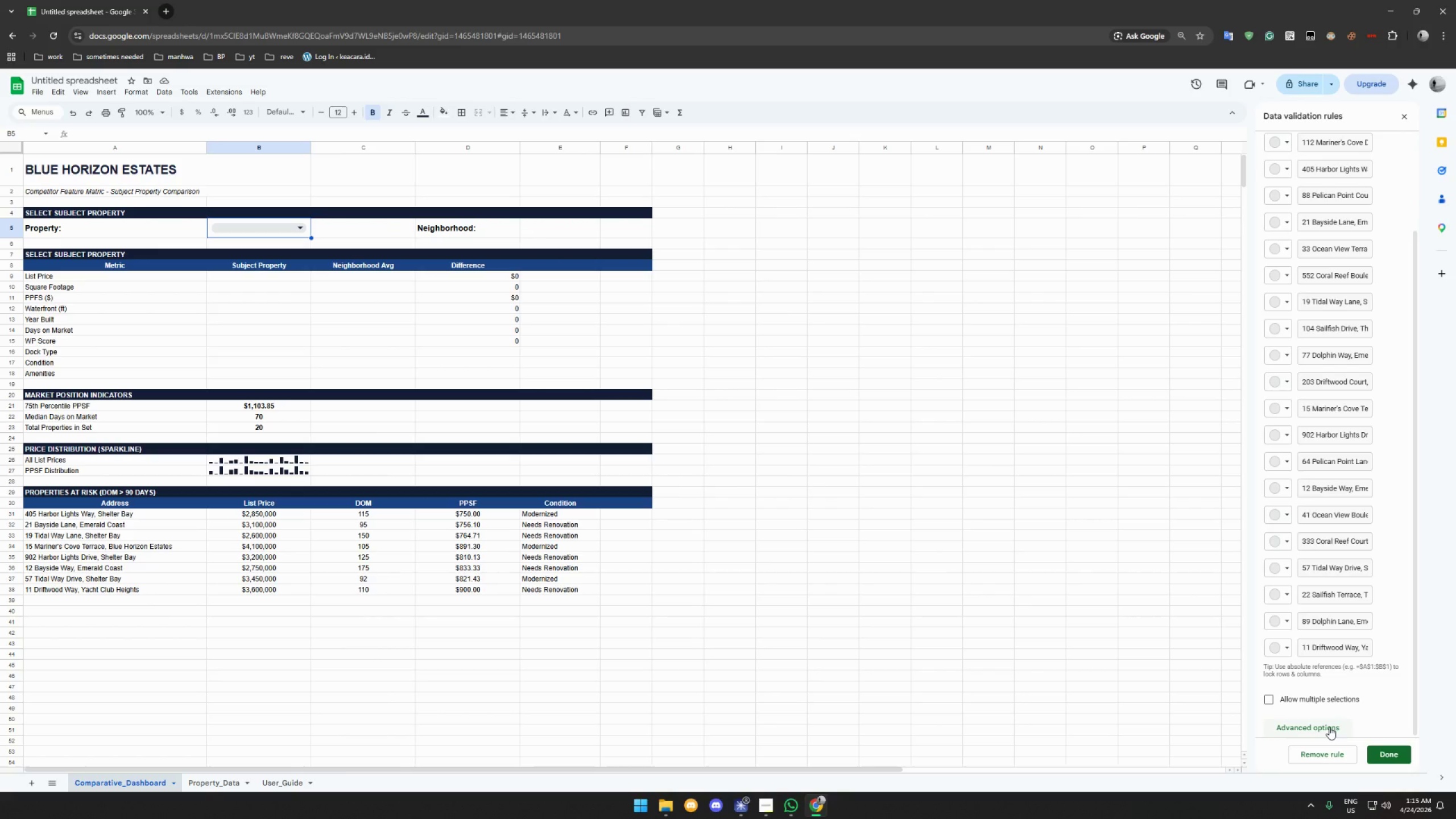 
left_click([1329, 727])
 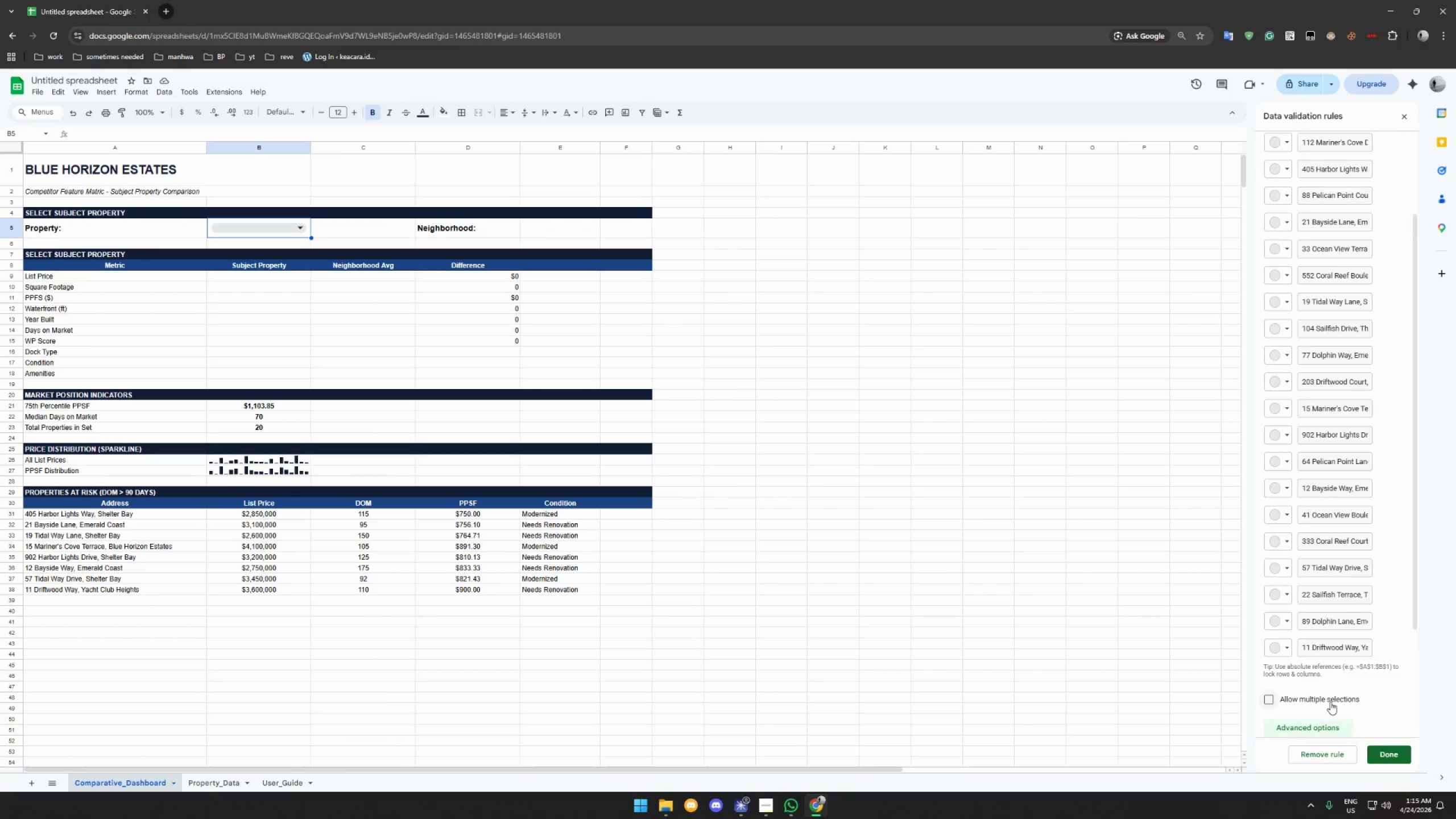 
scroll: coordinate [1310, 704], scroll_direction: down, amount: 12.0
 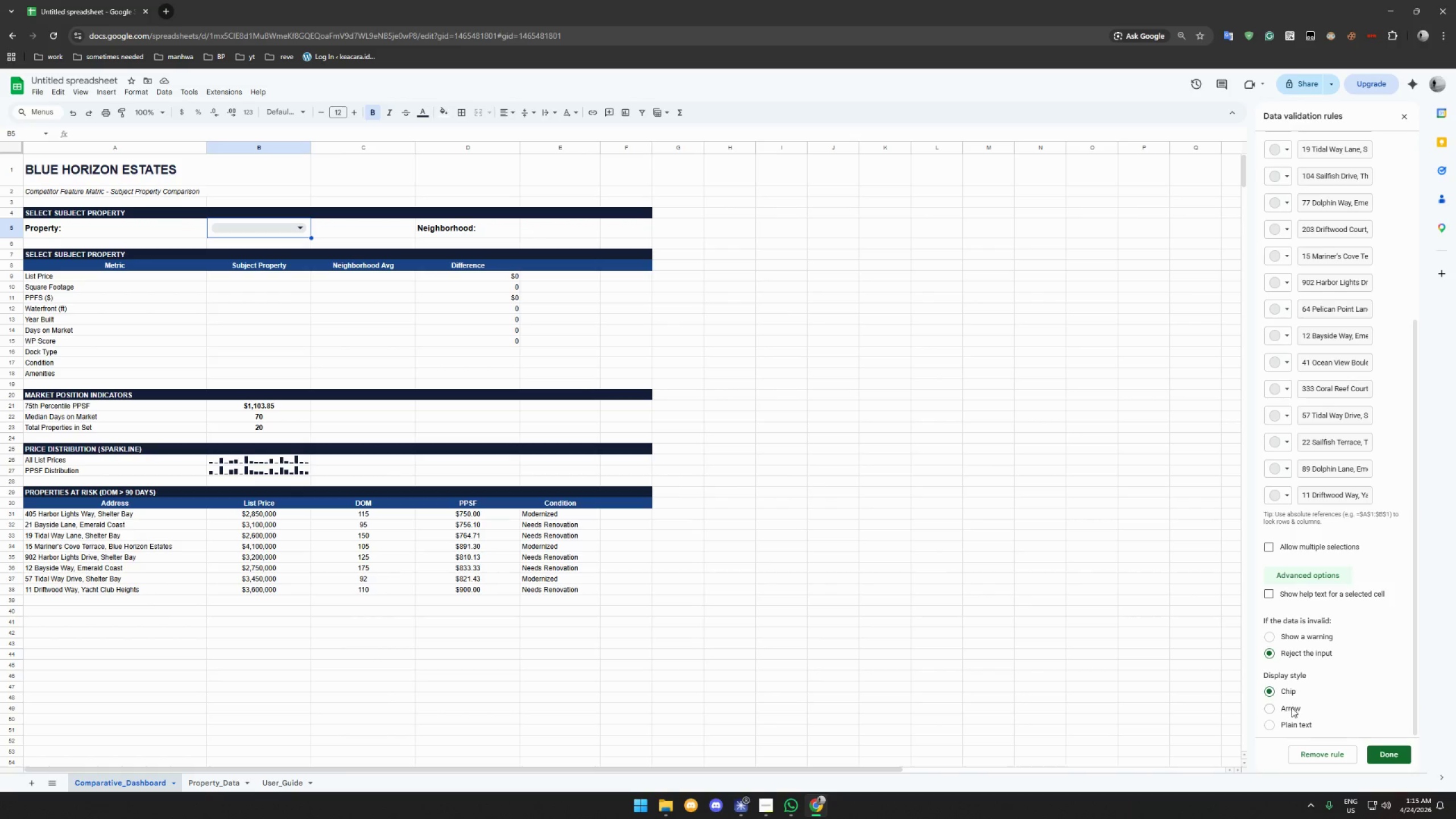 
left_click([1292, 706])
 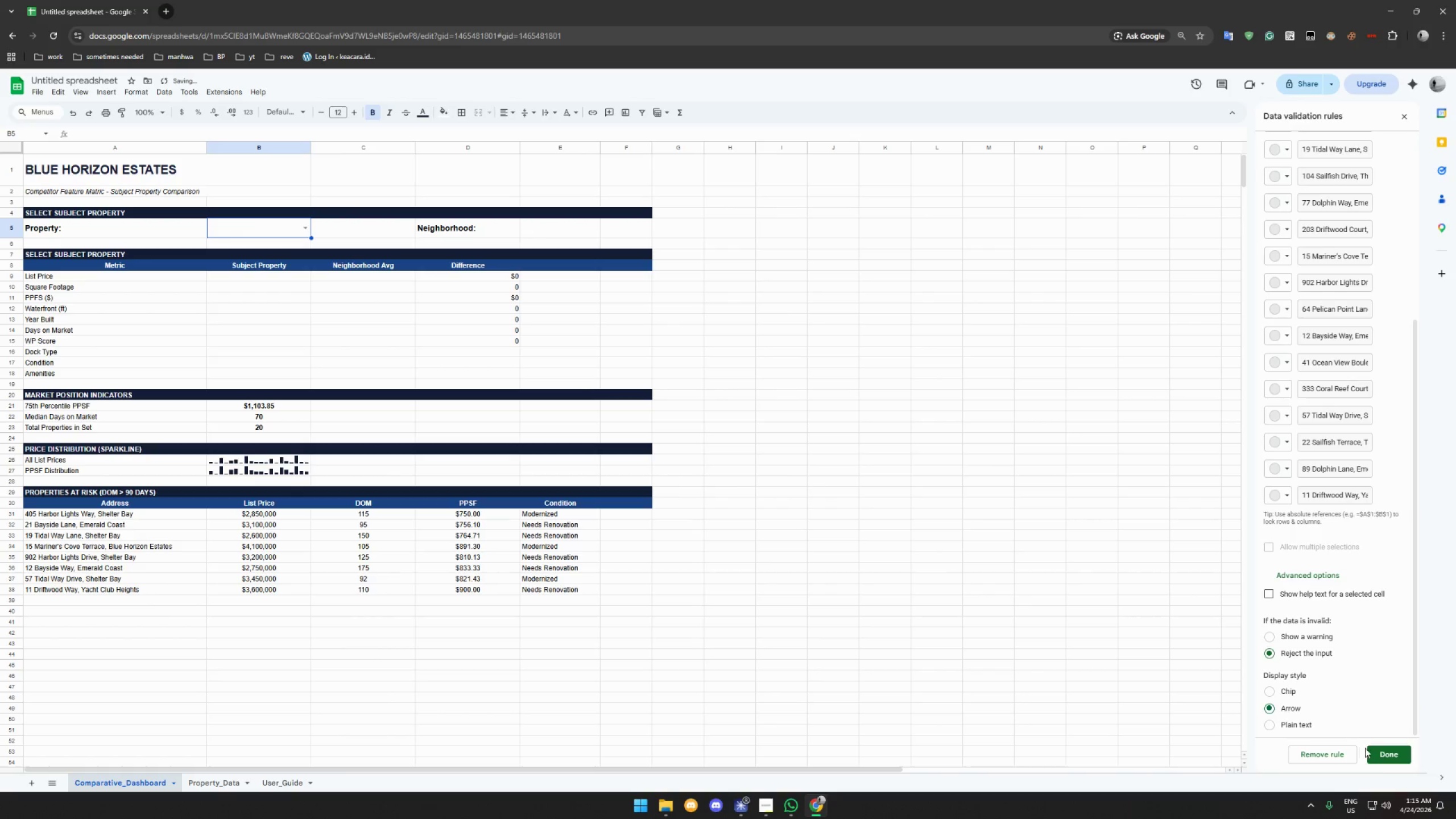 
left_click([1378, 752])
 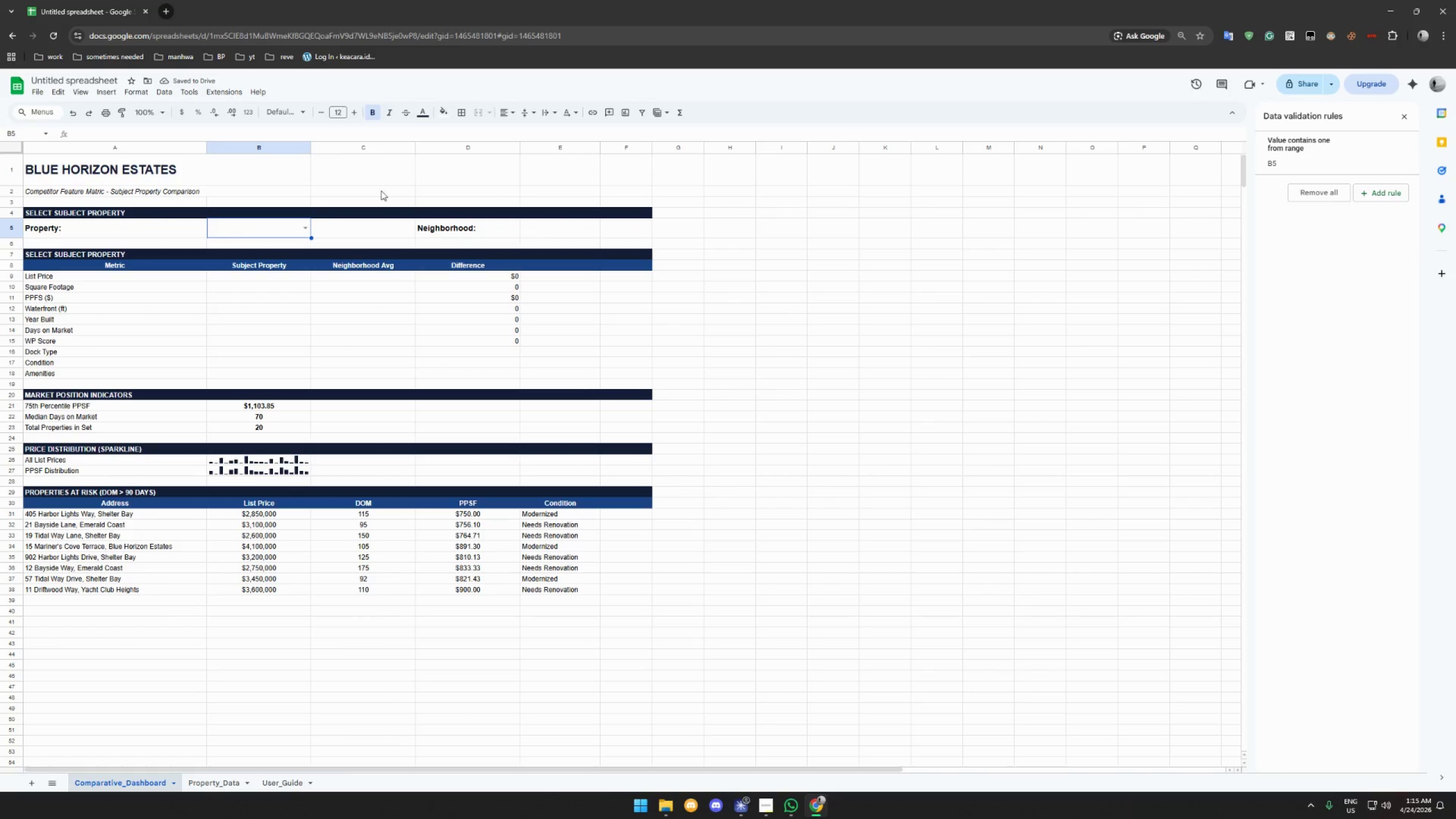 
left_click([308, 230])
 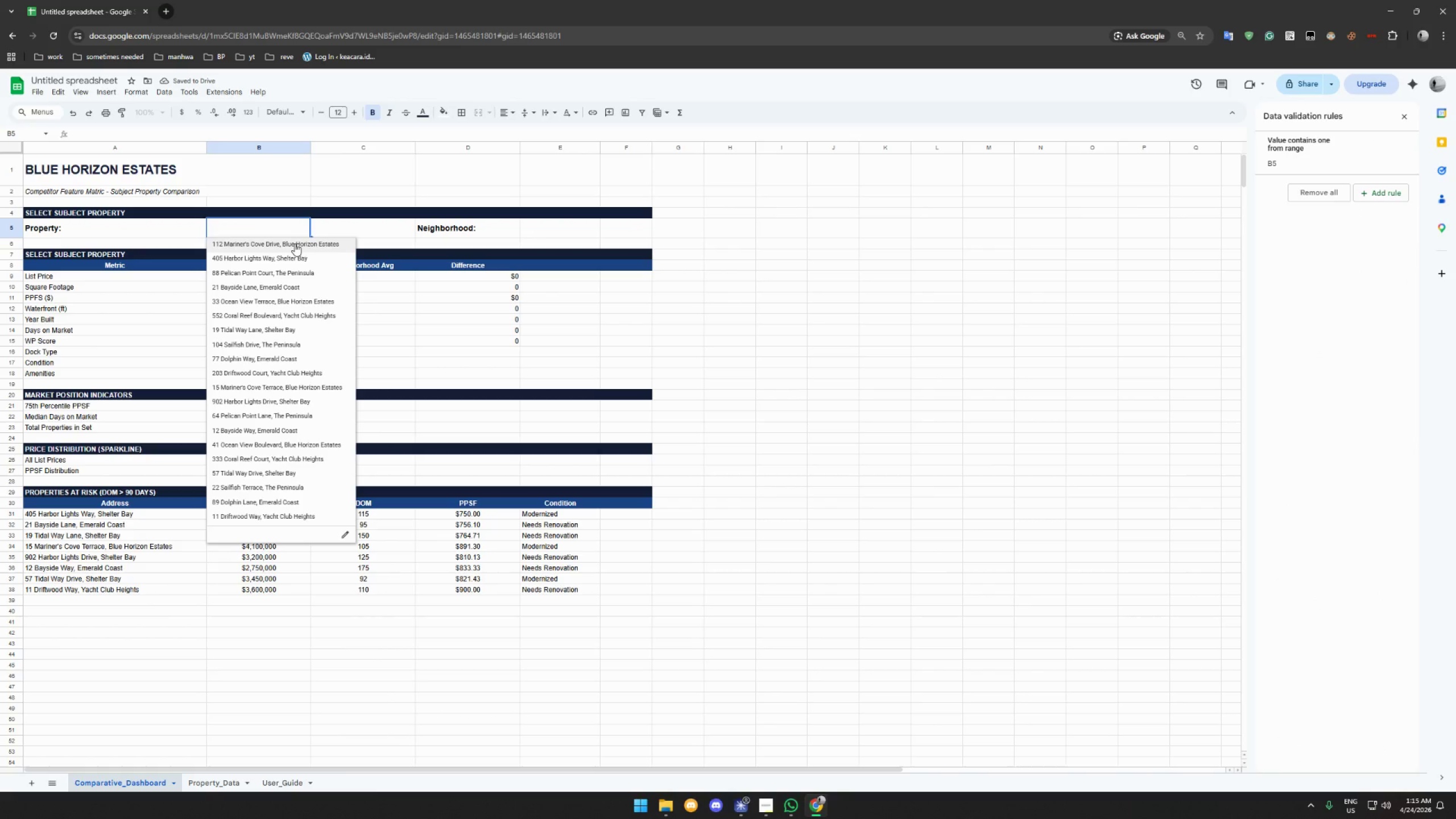 
left_click([295, 243])
 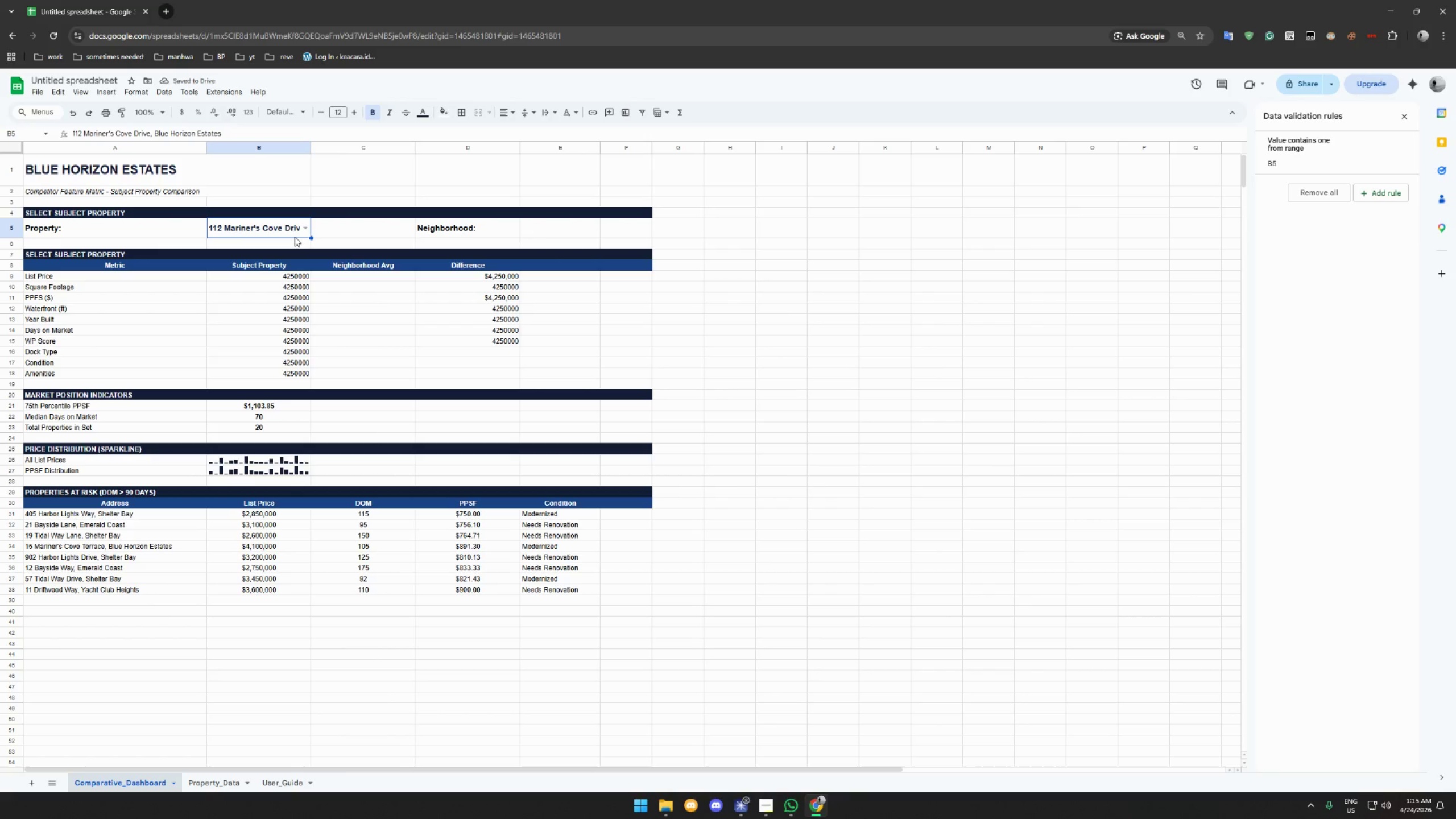 
wait(5.98)
 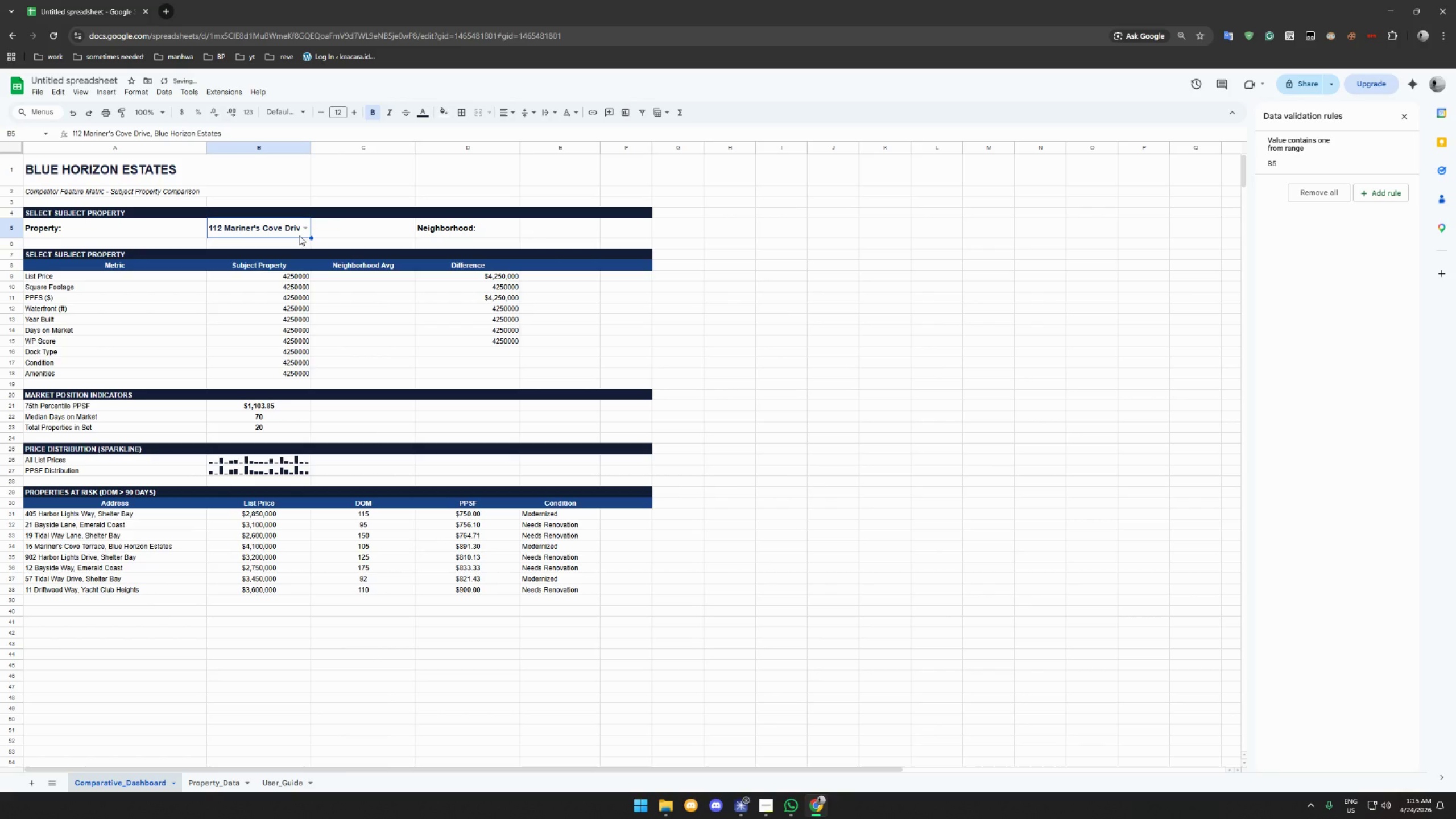 
left_click([286, 285])
 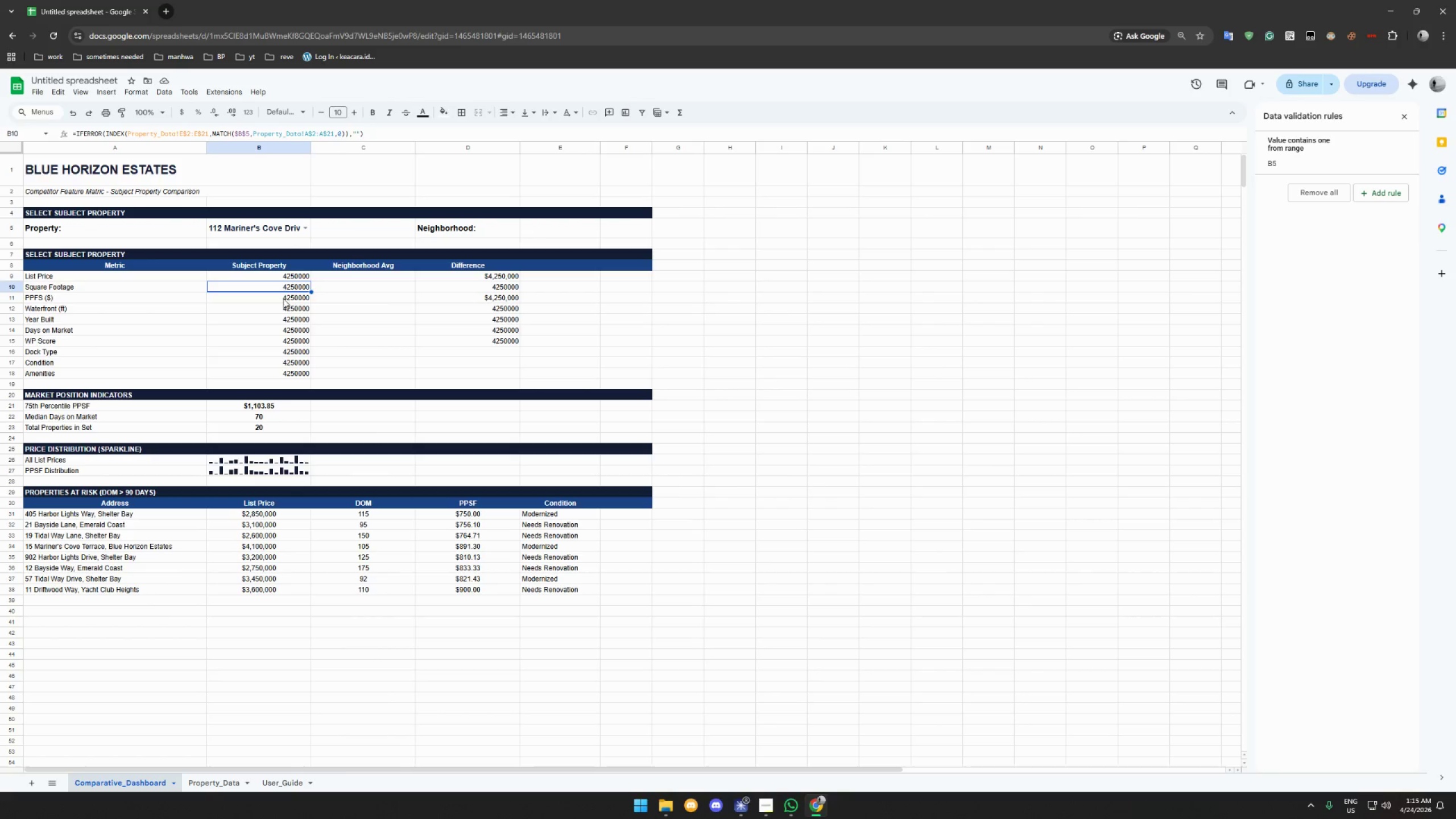 
left_click([283, 299])
 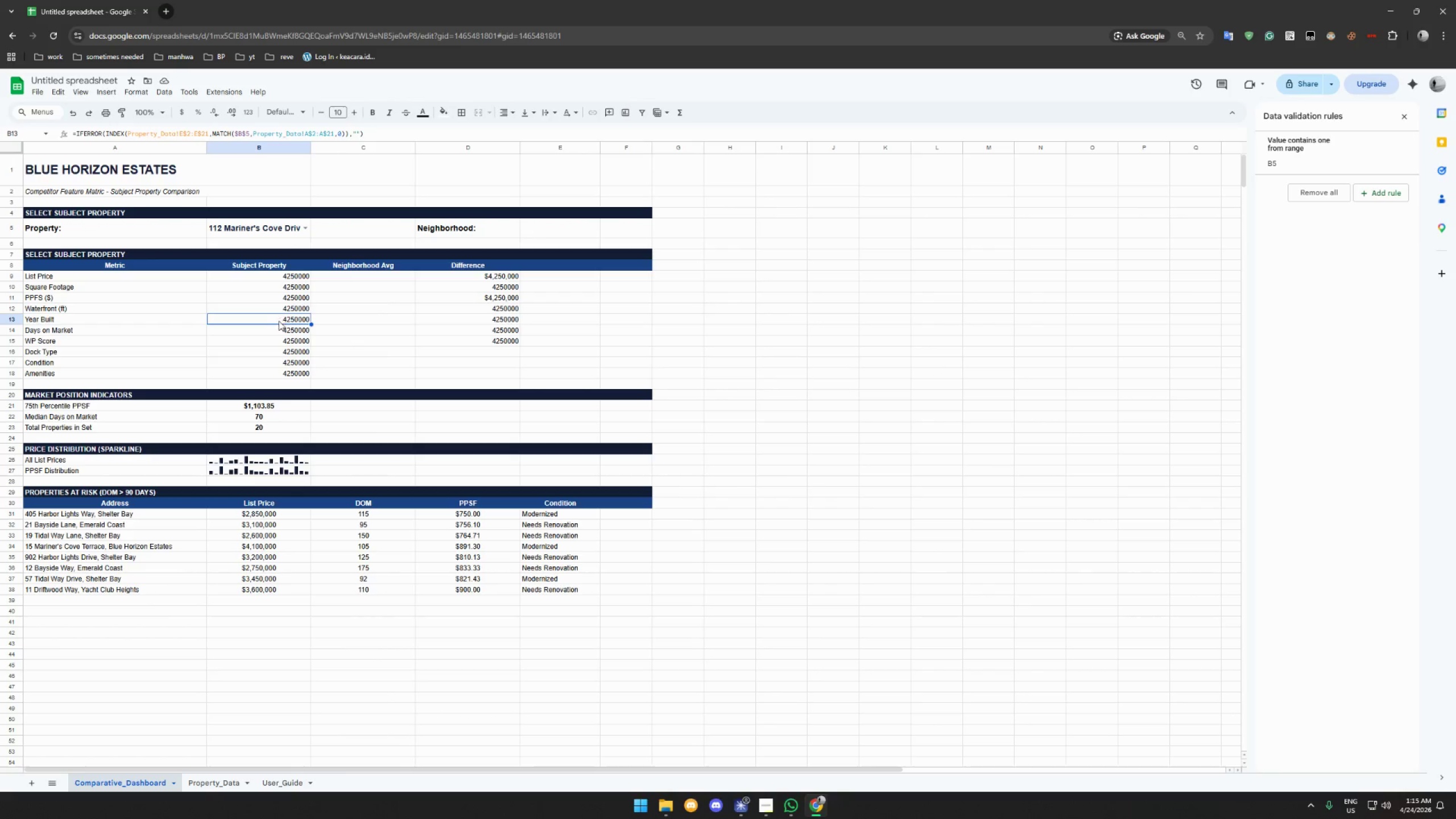 
double_click([277, 337])
 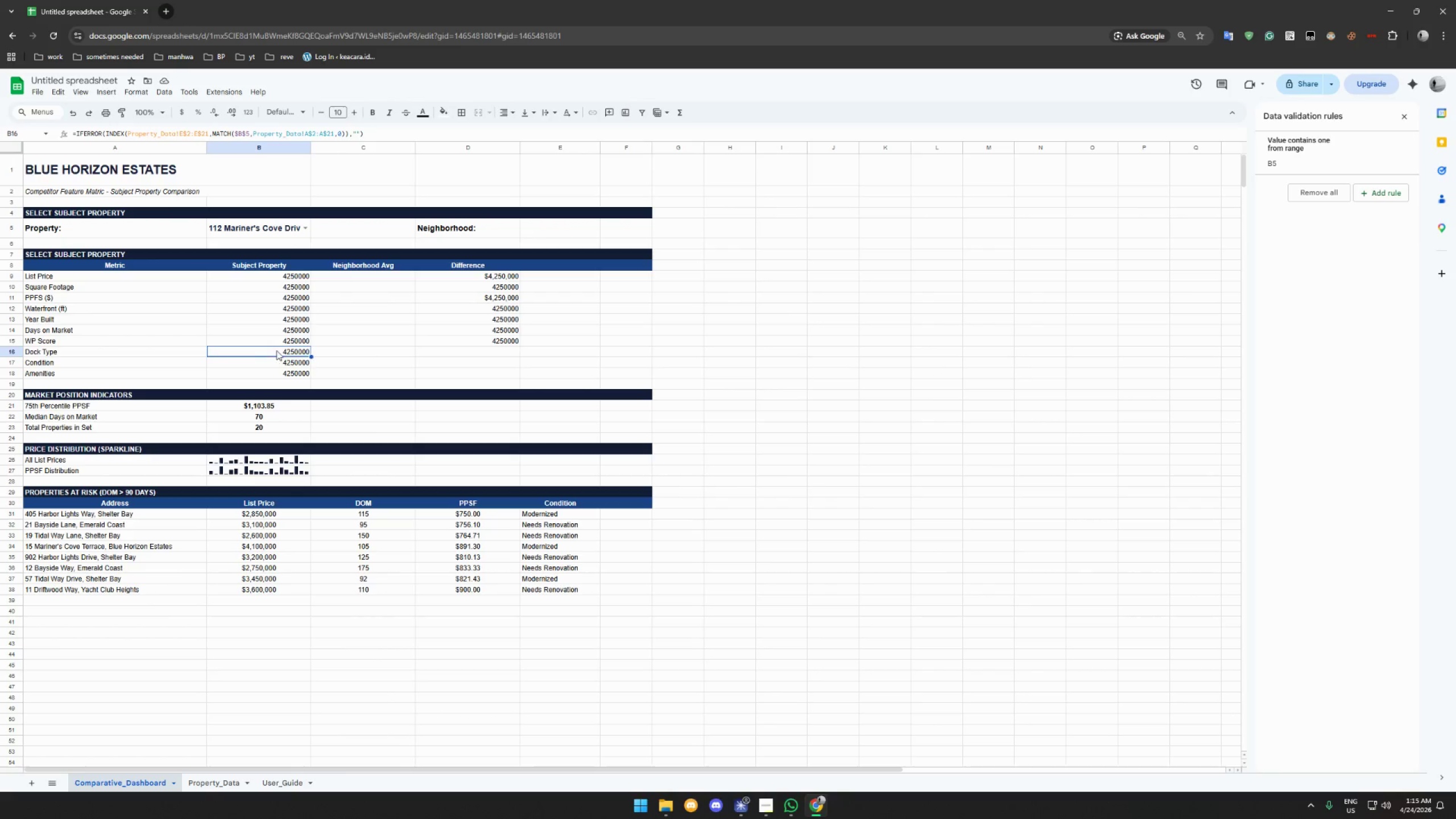 
double_click([275, 318])
 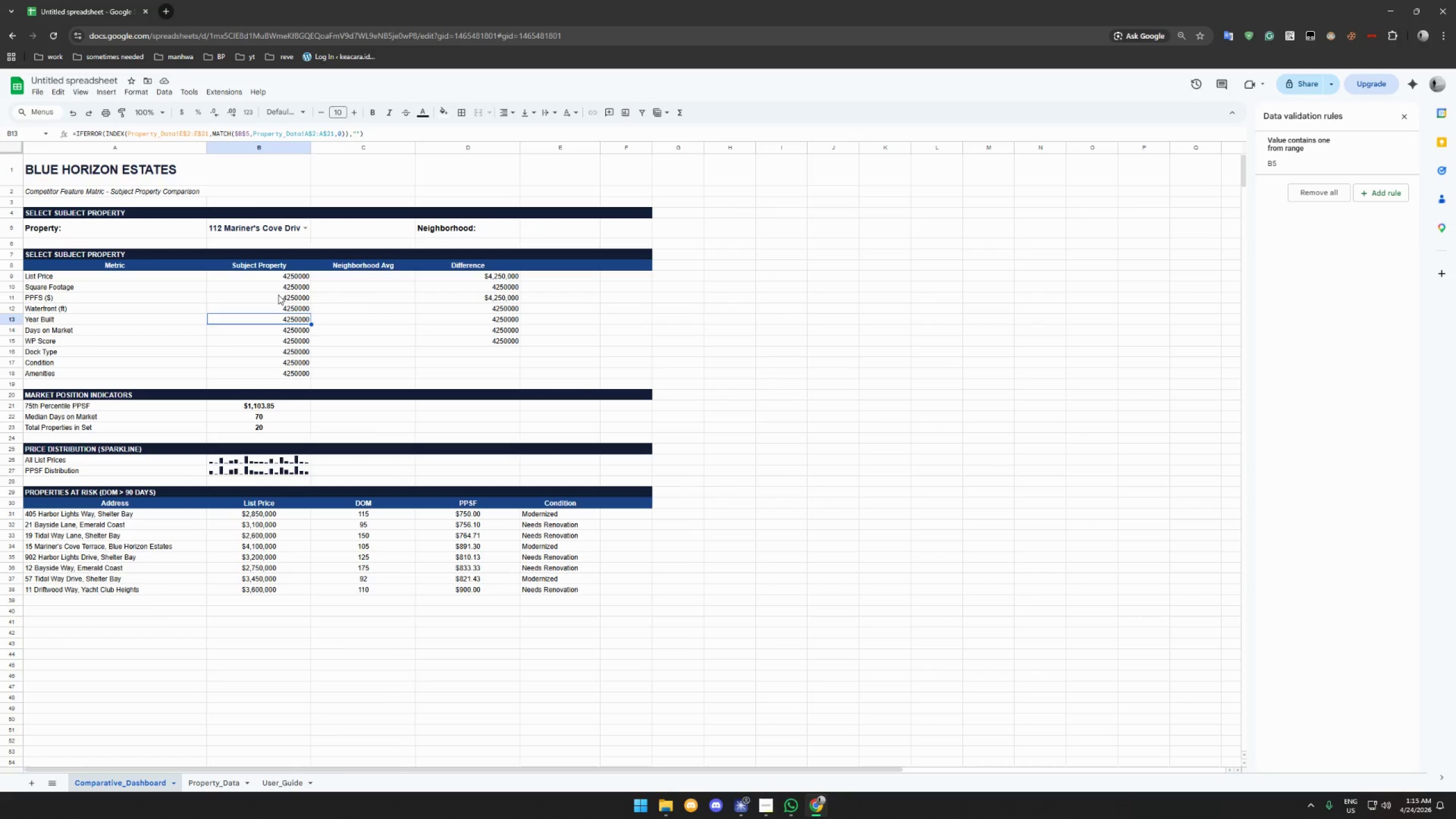 
triple_click([278, 295])
 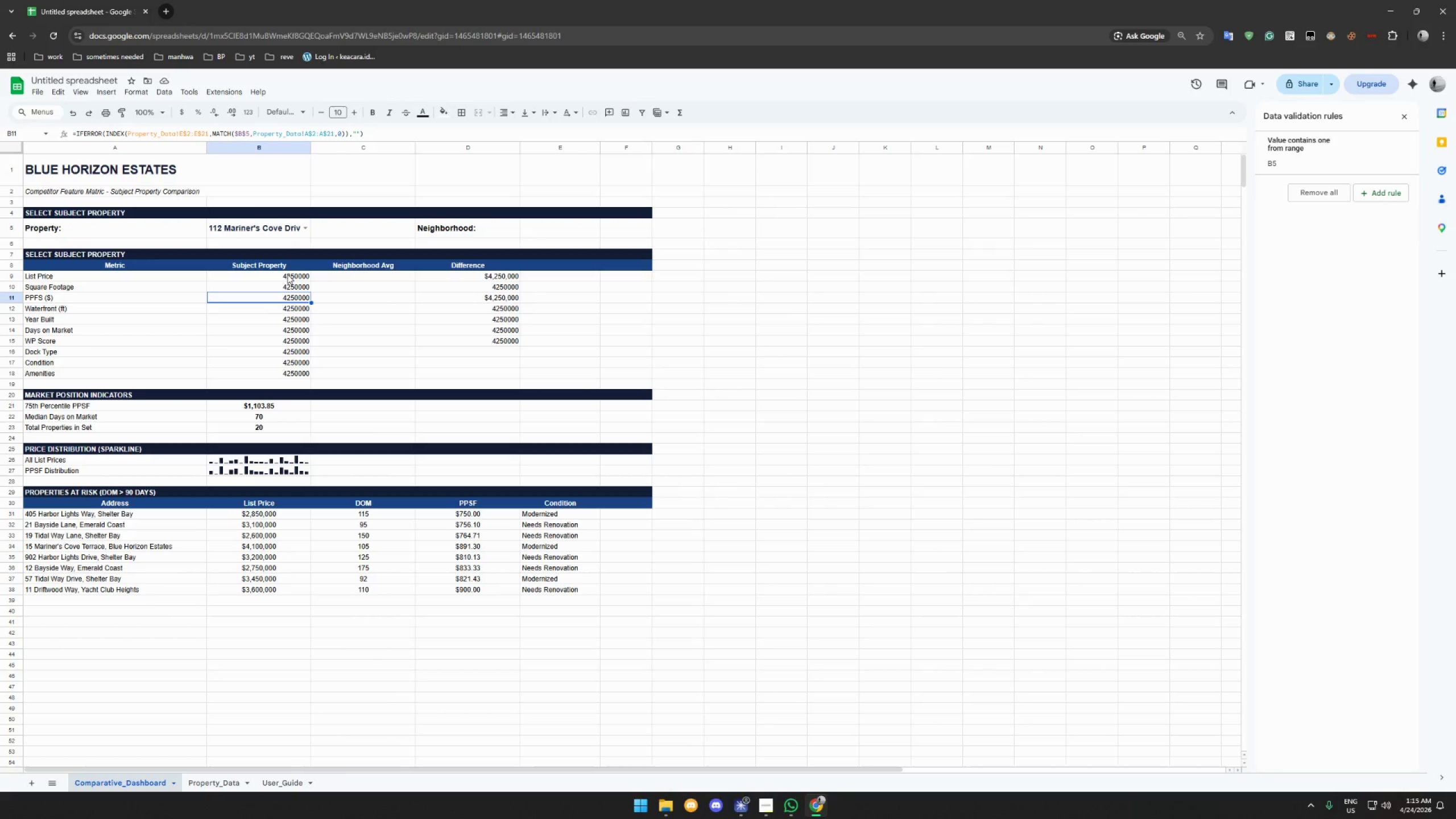 
left_click([287, 276])
 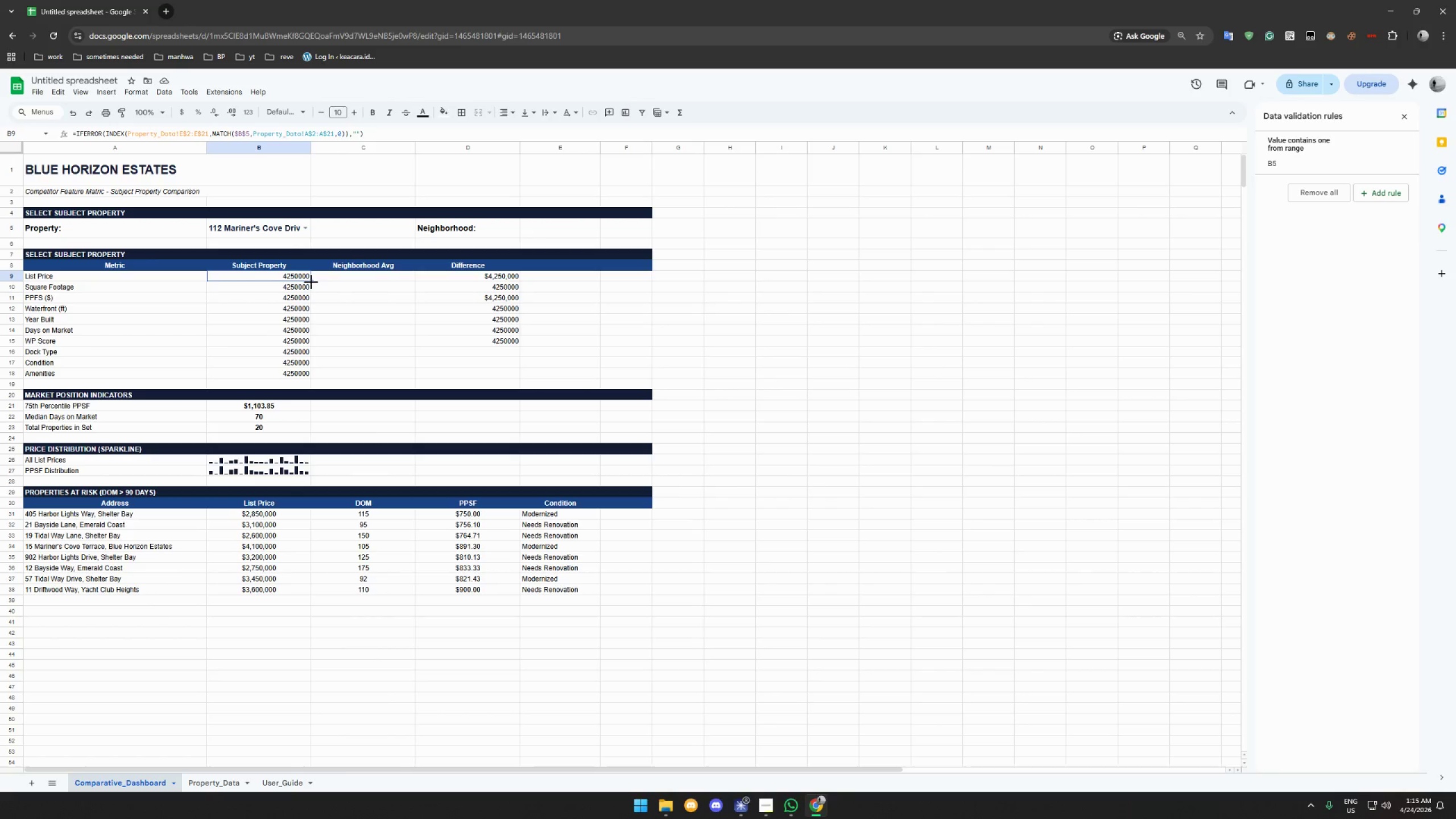 
left_click_drag(start_coordinate=[311, 282], to_coordinate=[303, 373])
 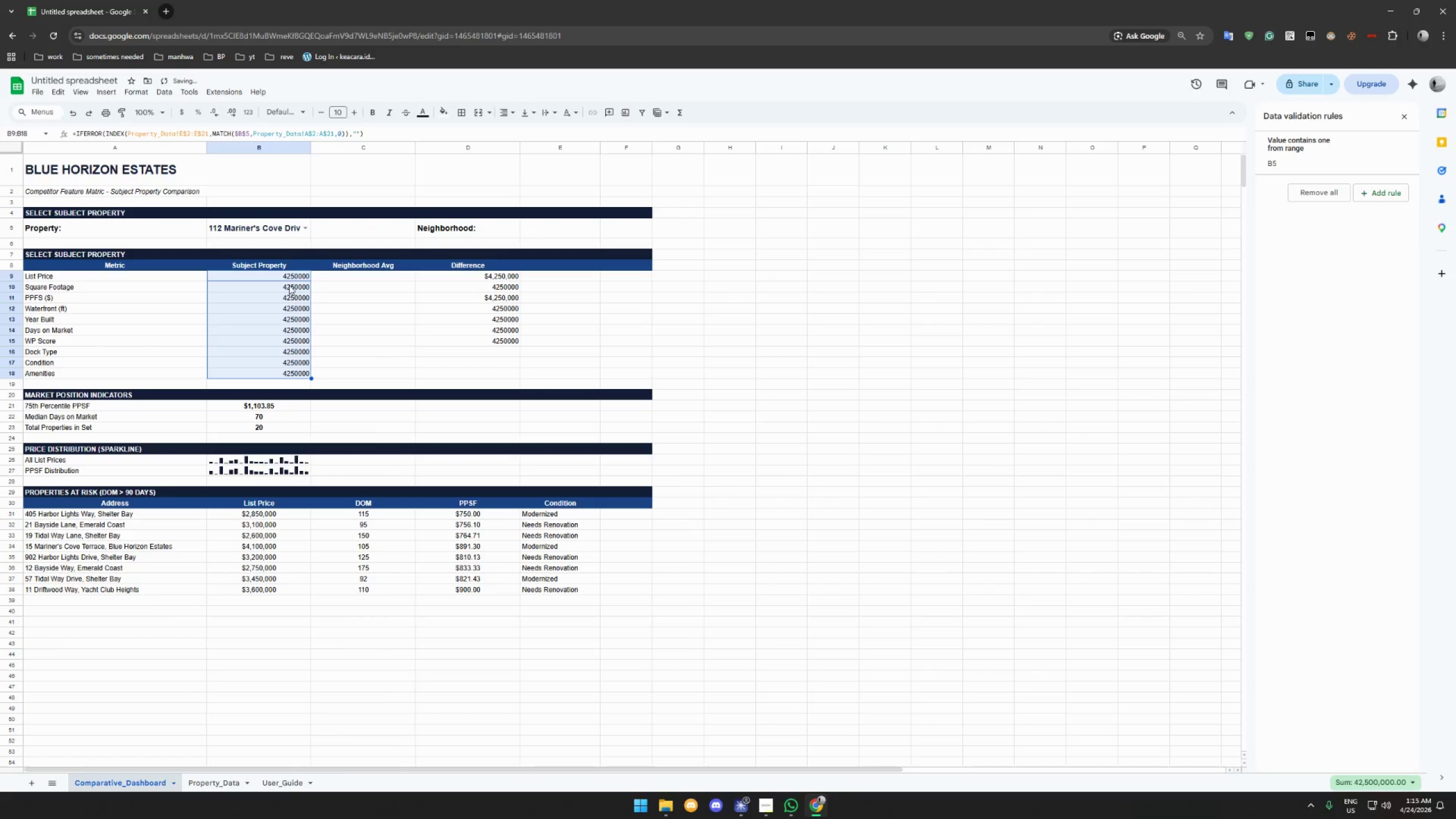 
left_click([289, 277])
 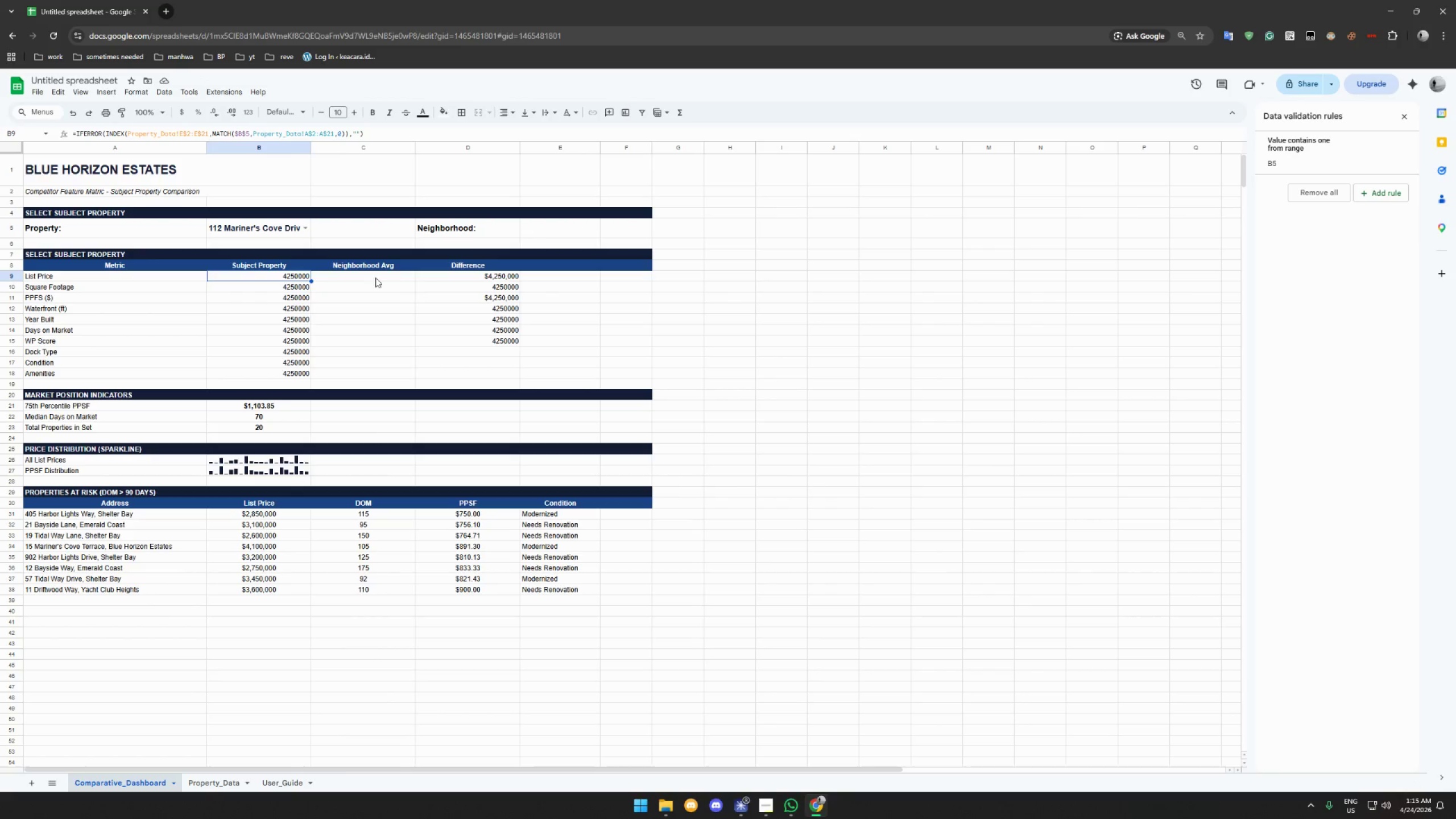 
wait(7.05)
 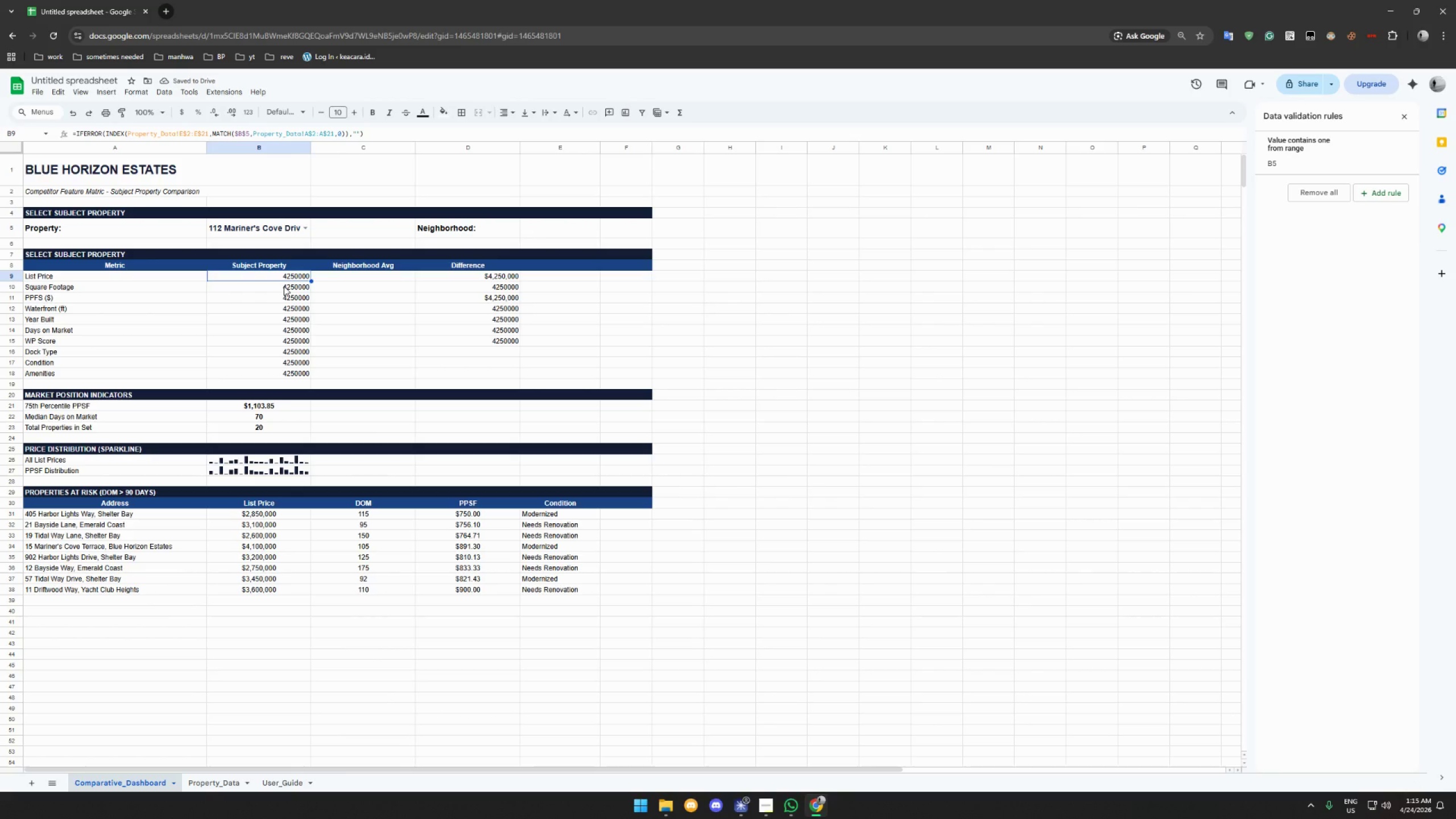 
left_click([270, 283])
 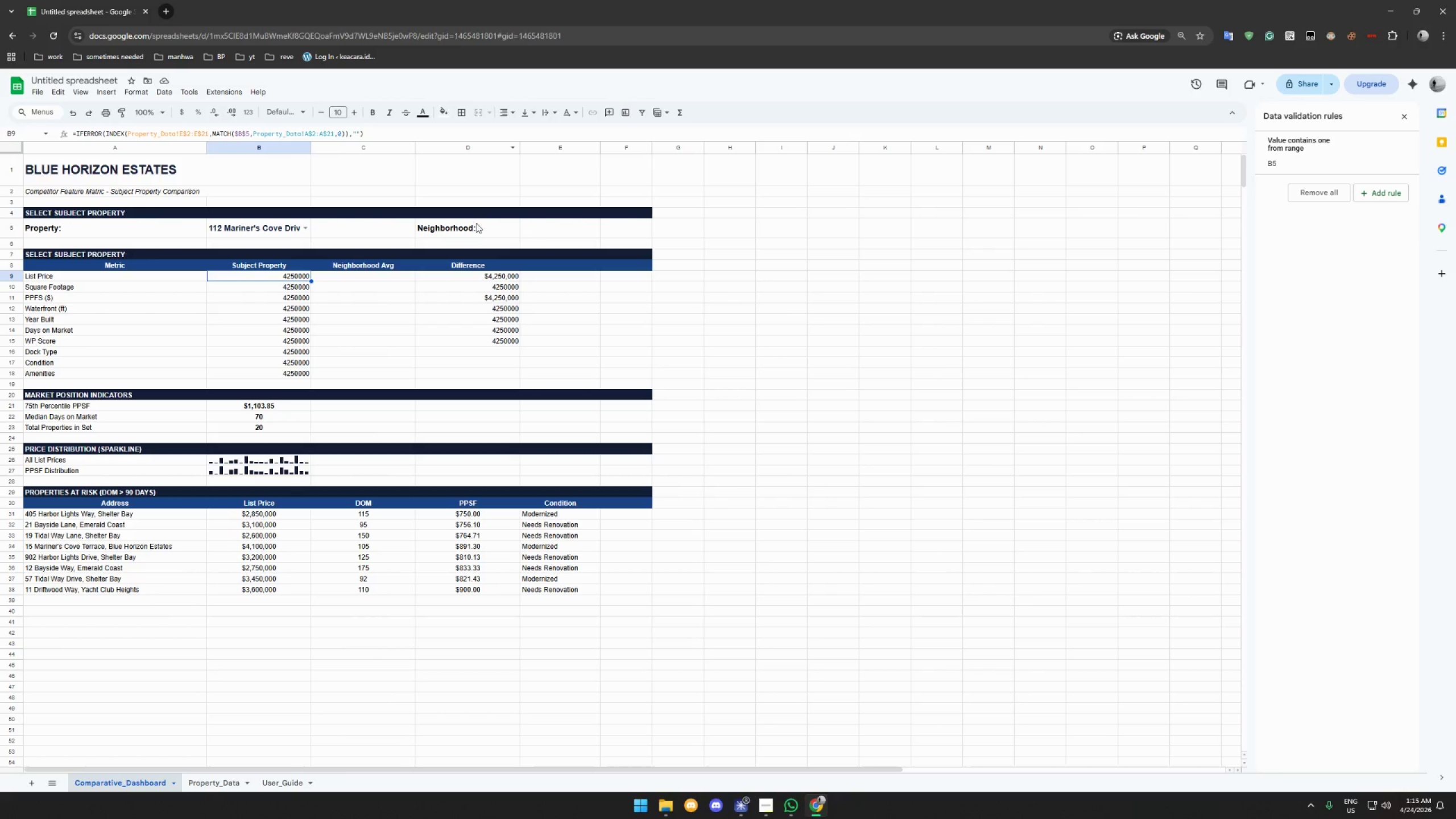 
wait(7.98)
 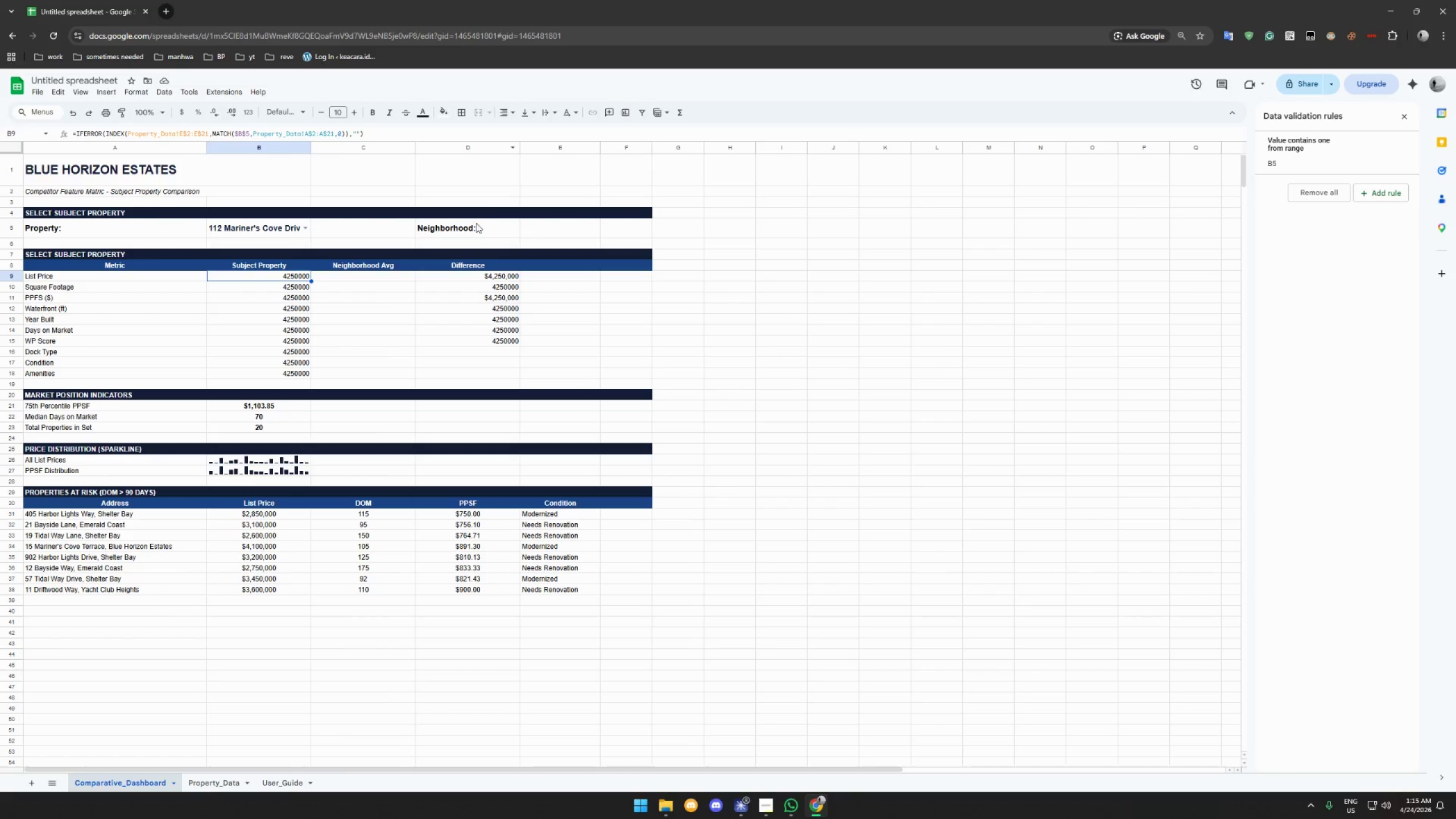 
type(=iferror(index*)
key(Backspace)
key(Backspace)
type(=IFERROR(INDEX)
 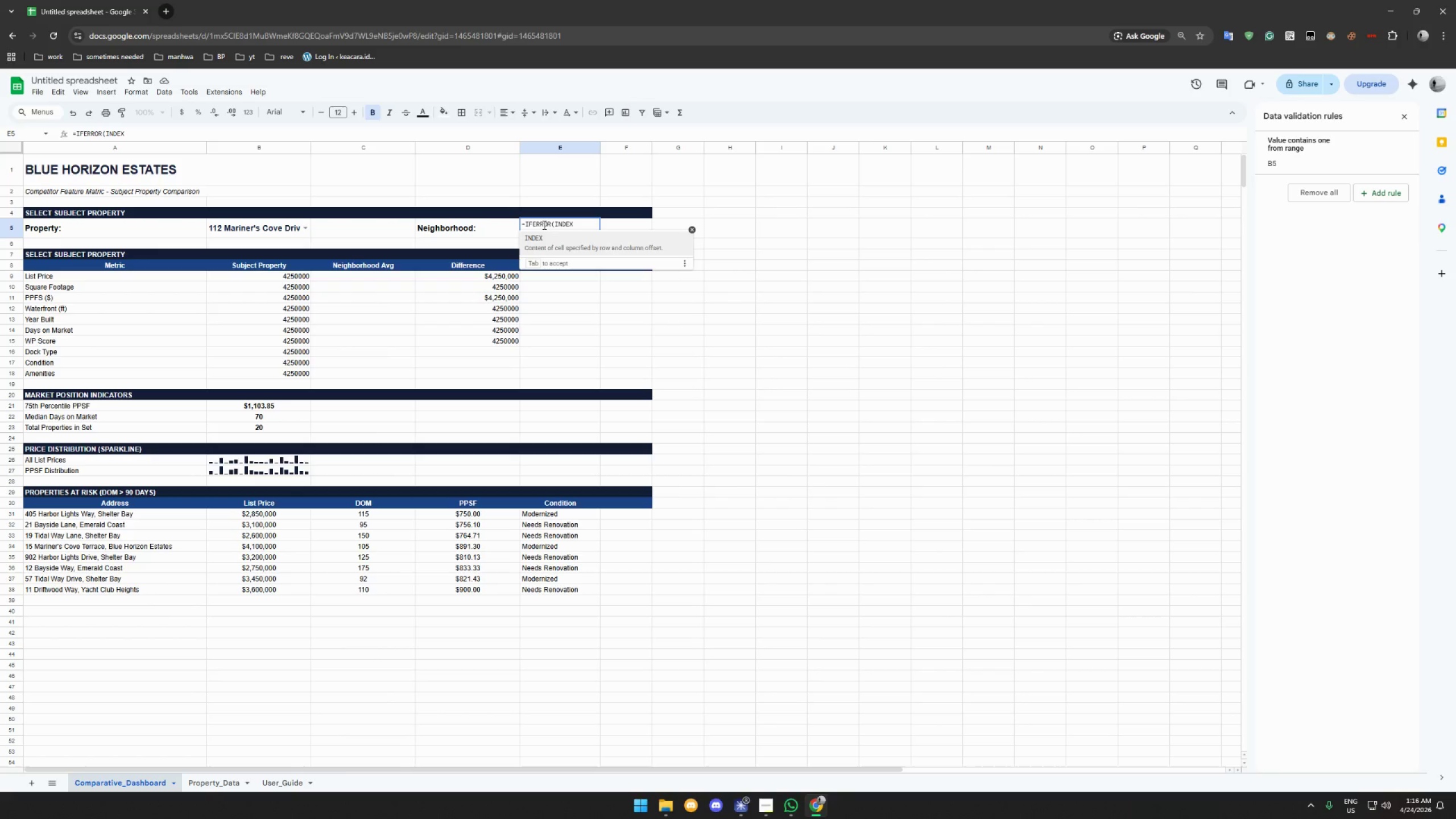 
type((pROPER)
key(Backspace)
key(Backspace)
key(Backspace)
key(Backspace)
key(Backspace)
key(Backspace)
type(P{)
key(Backspace)
type(roperty_Data!D$2:D$21,Matc)
key(Backspace)
key(Backspace)
key(Backspace)
type(ATCH(b)
 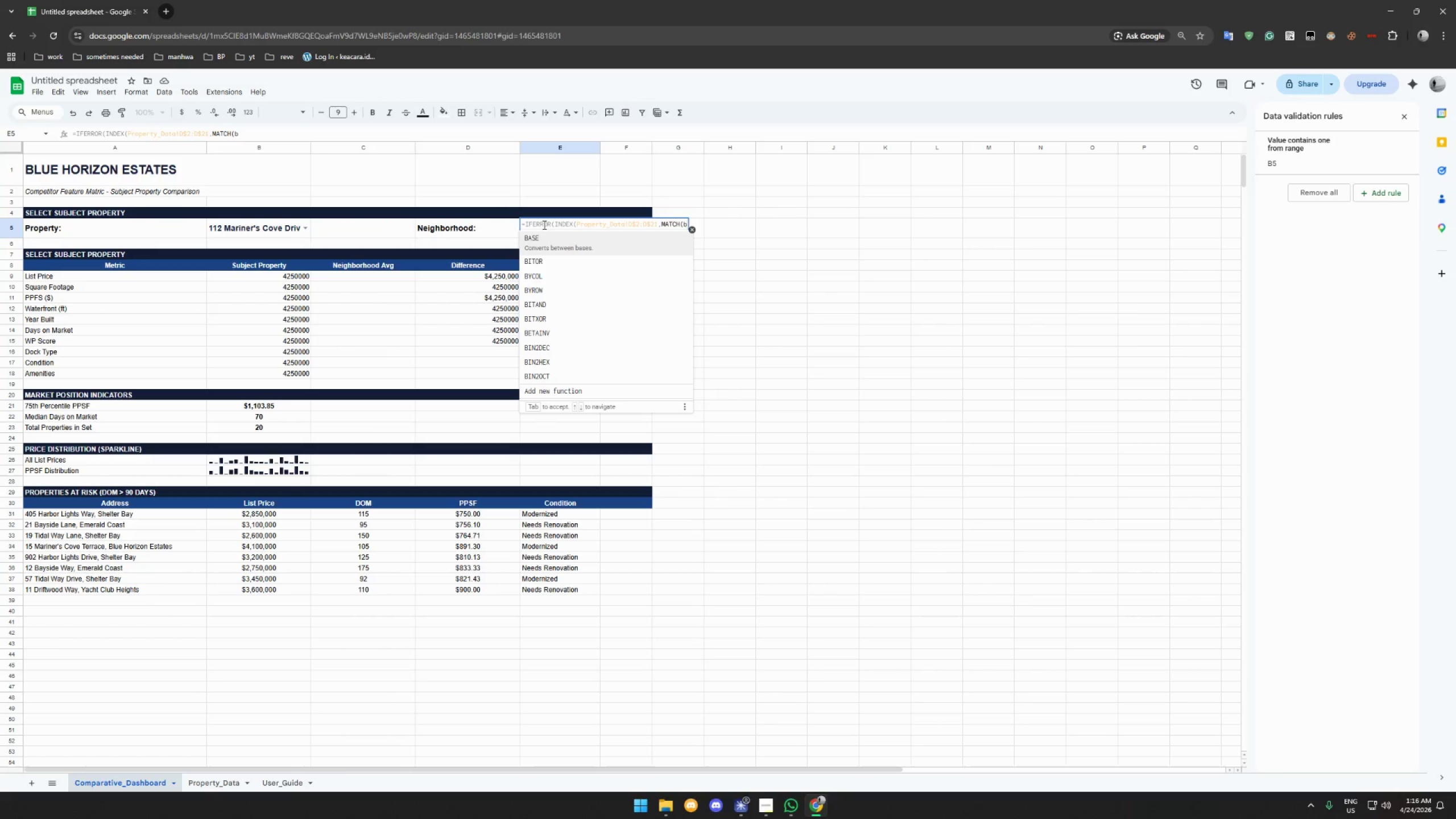 
type(5,Property_Data!)
 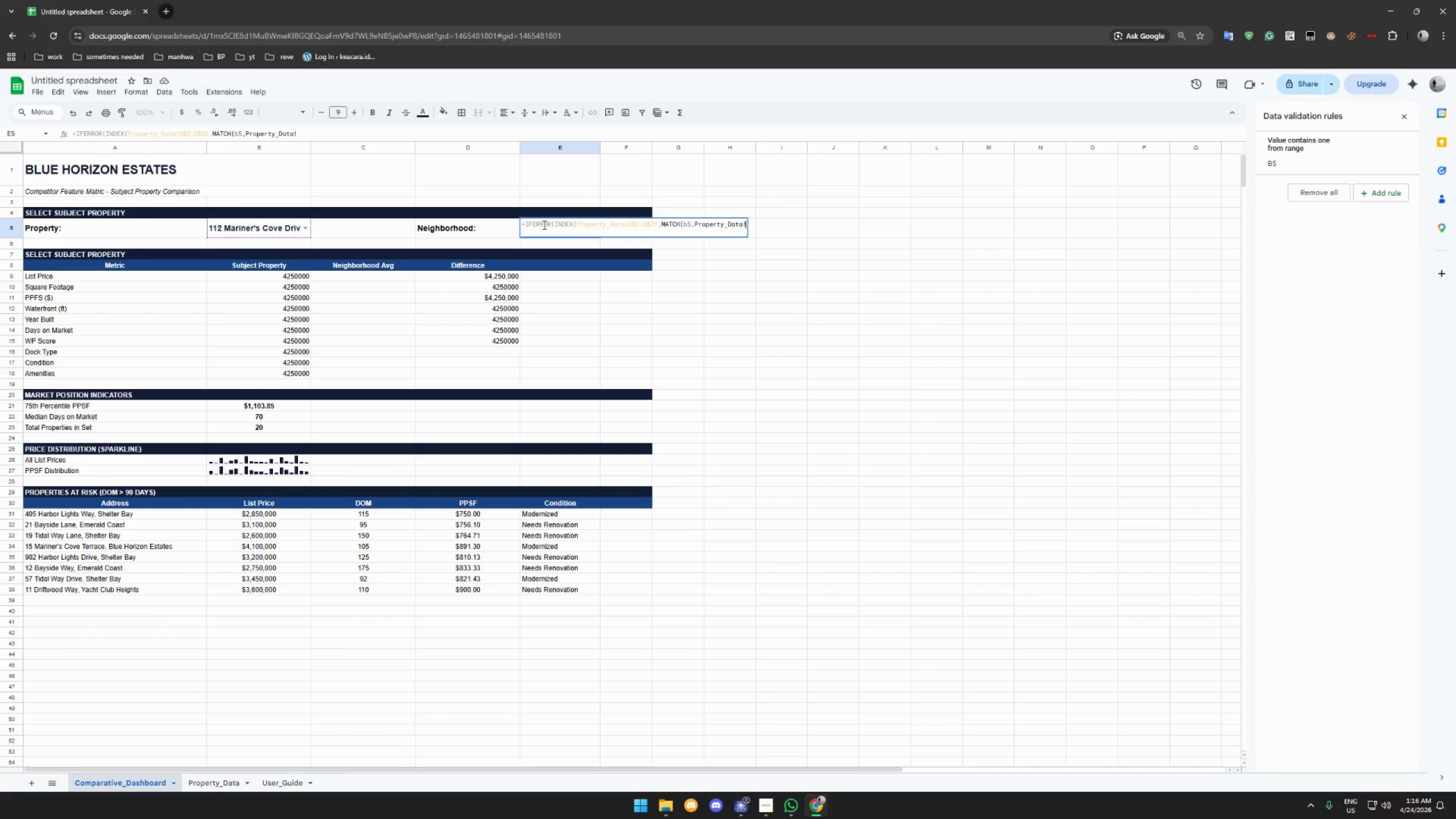 
type(A$2:A$21,0)),""))
 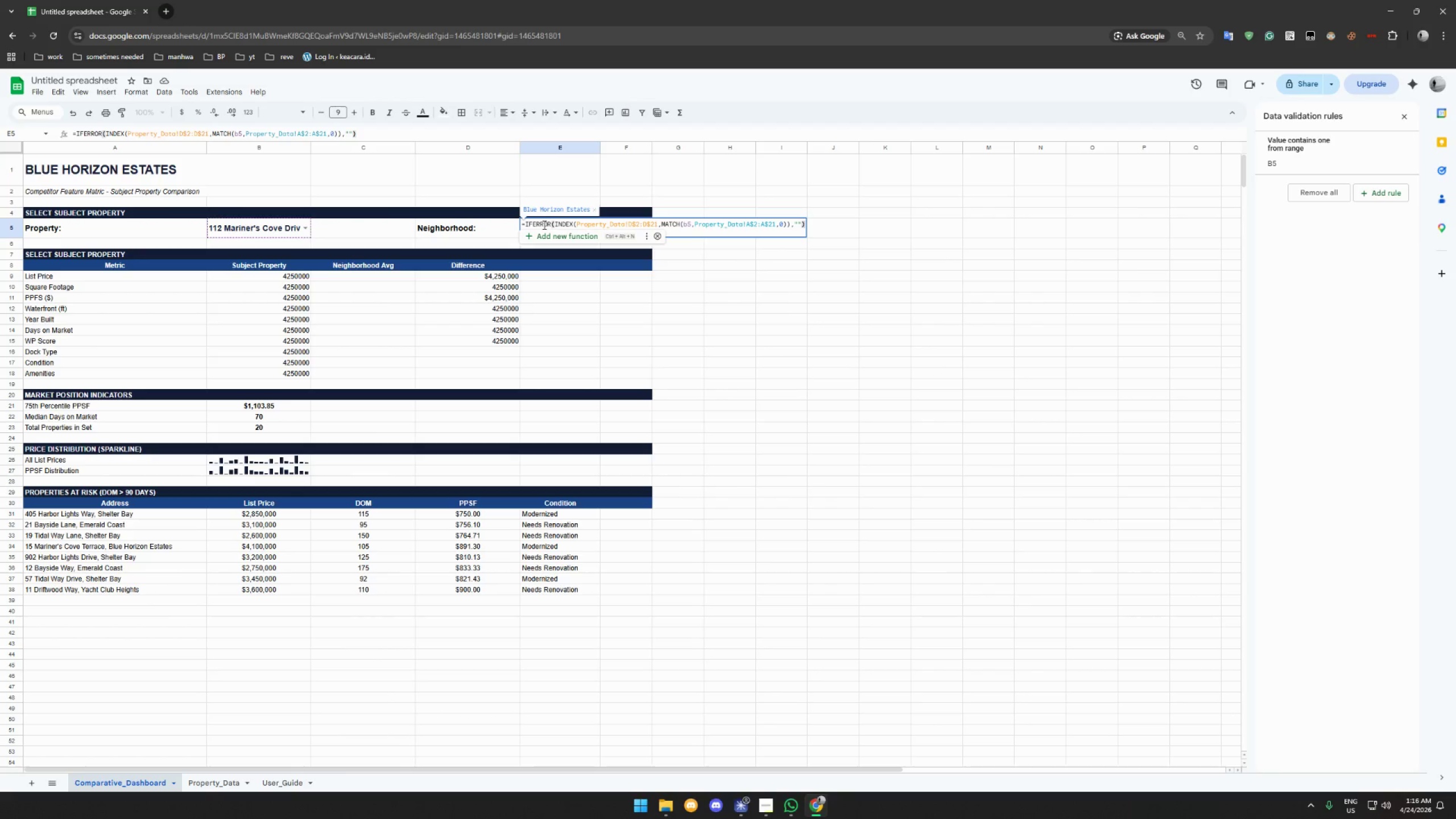 
key(Enter)
 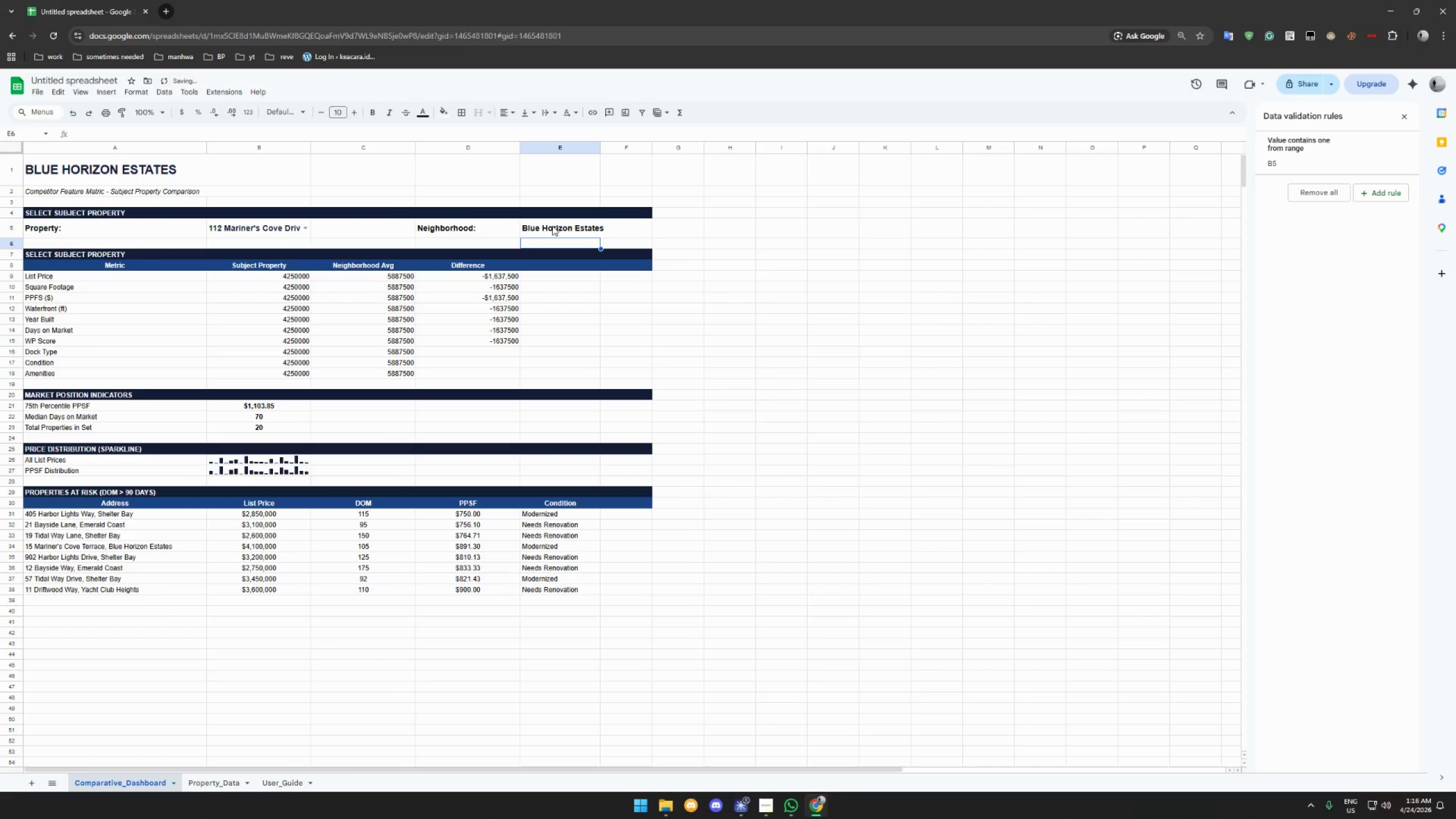 
left_click([552, 226])
 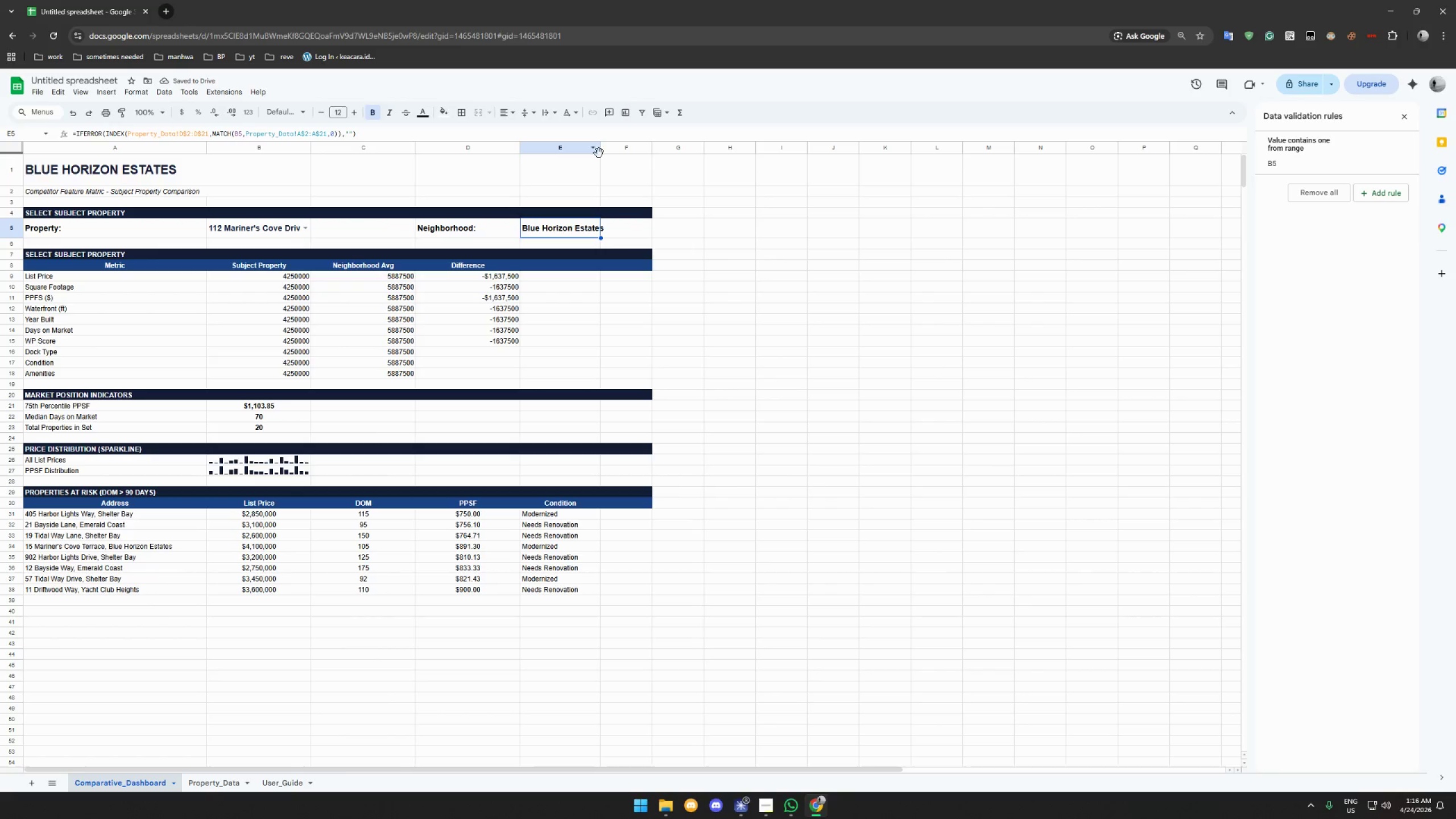 
double_click([599, 150])
 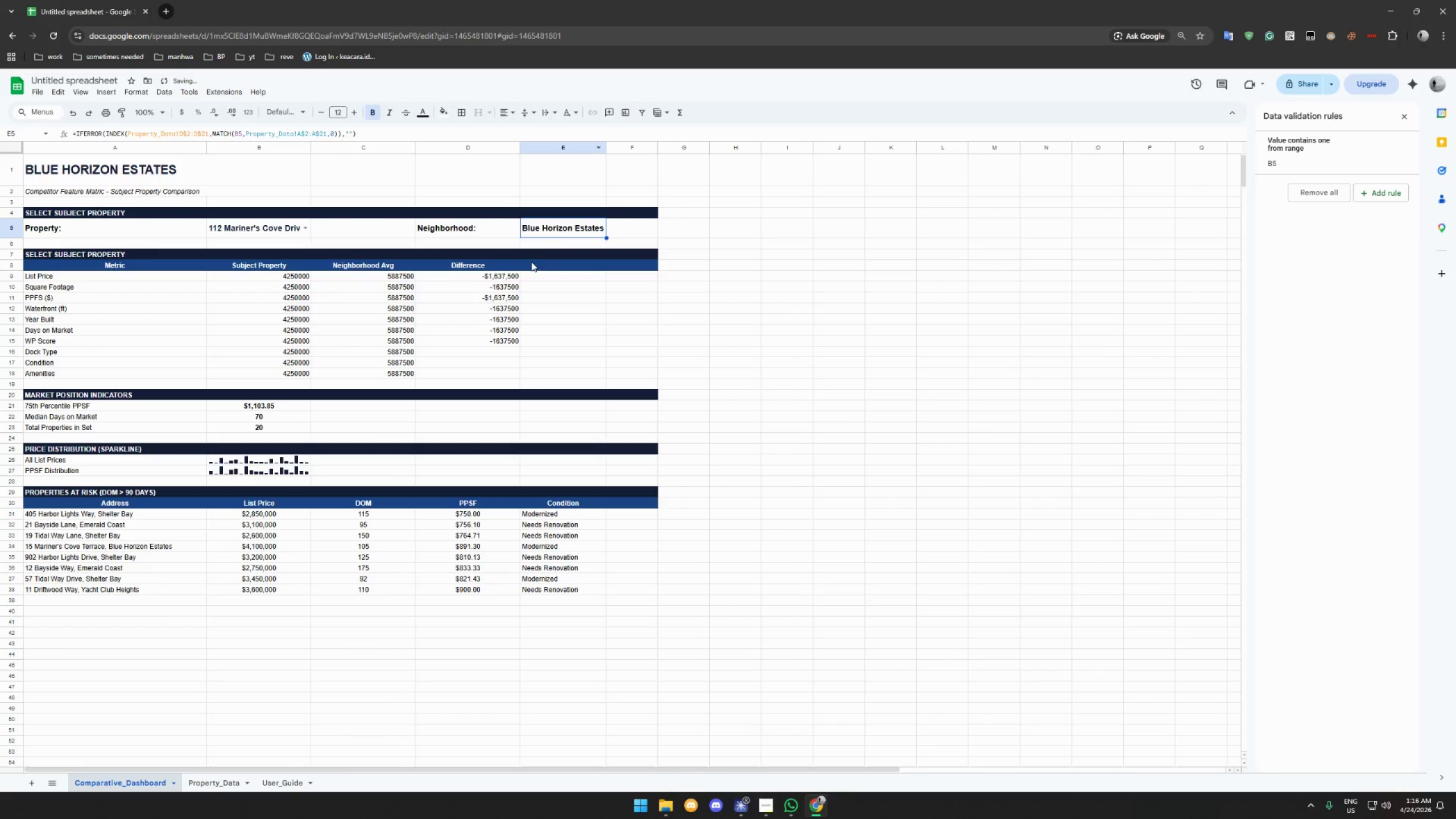 
left_click([485, 280])
 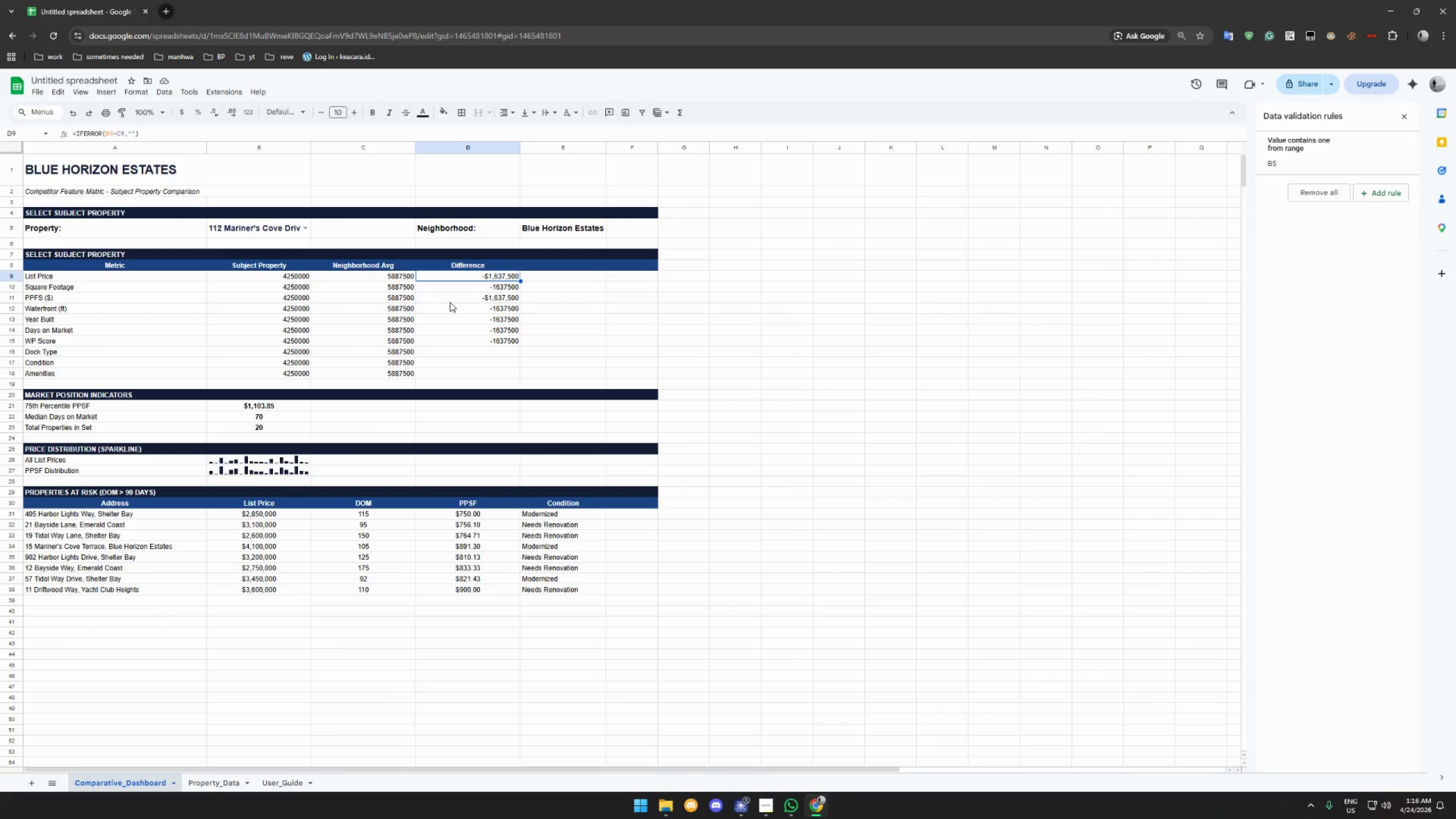 
wait(6.36)
 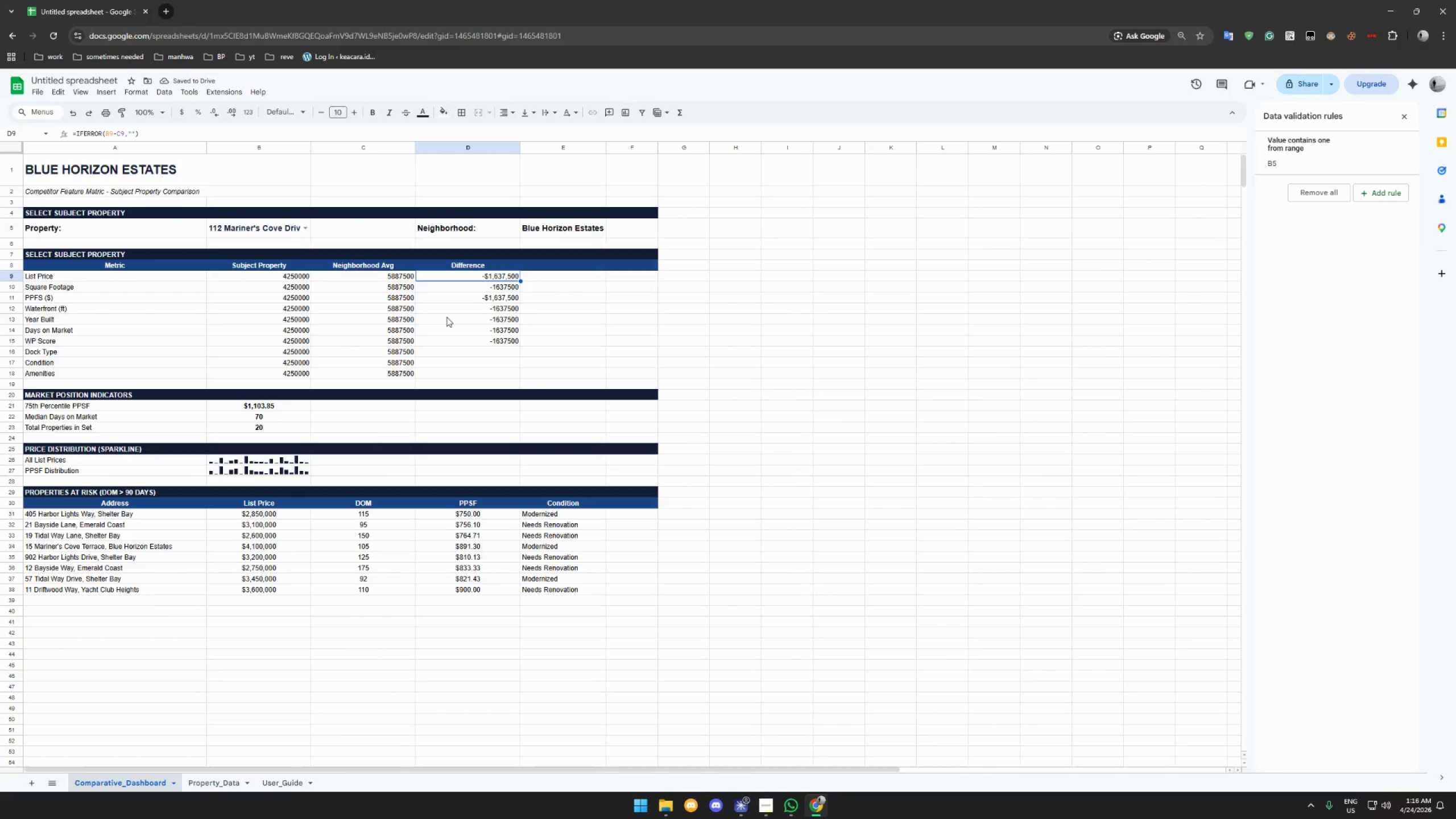 
left_click([300, 226])
 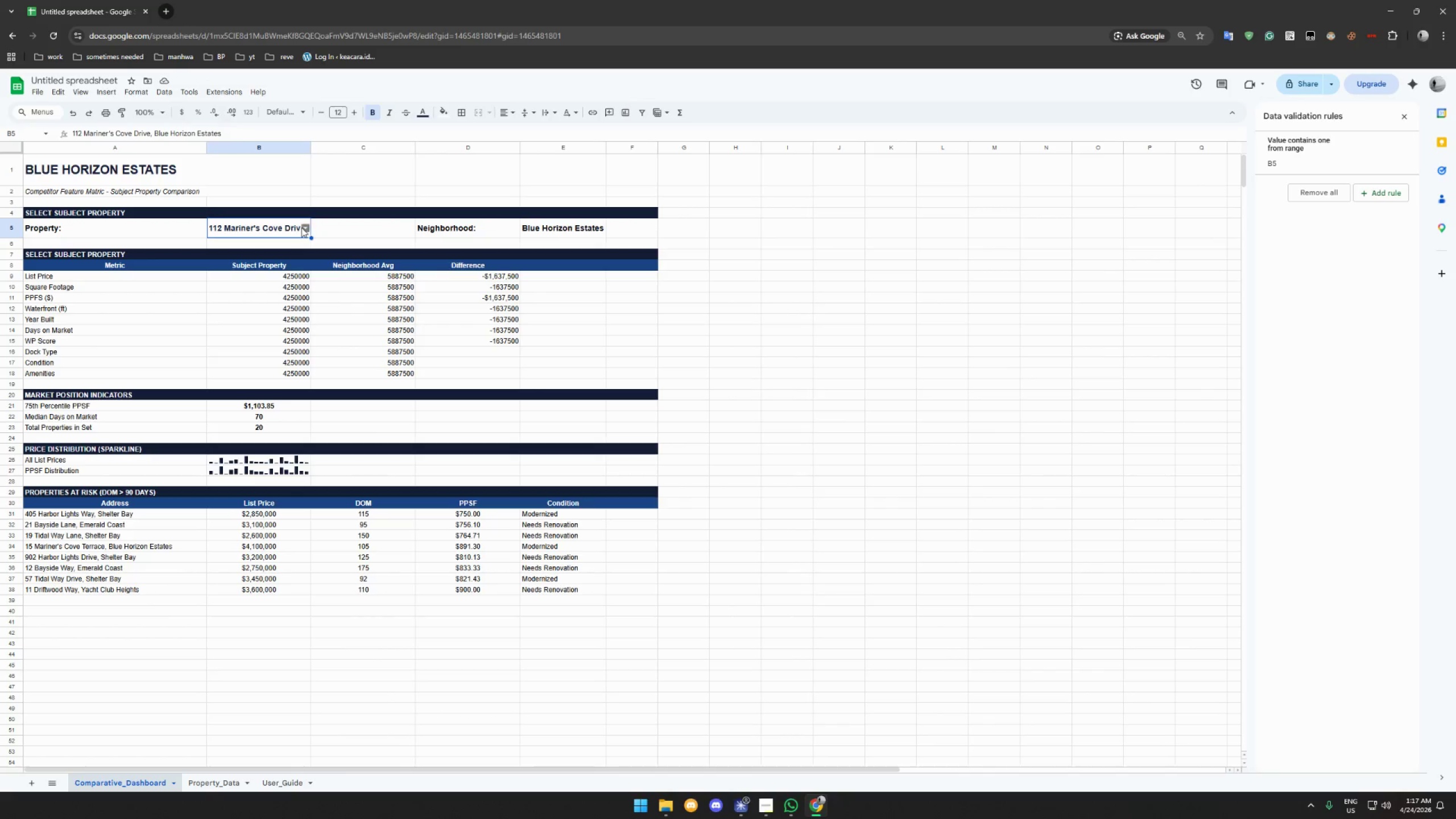 
left_click([302, 228])
 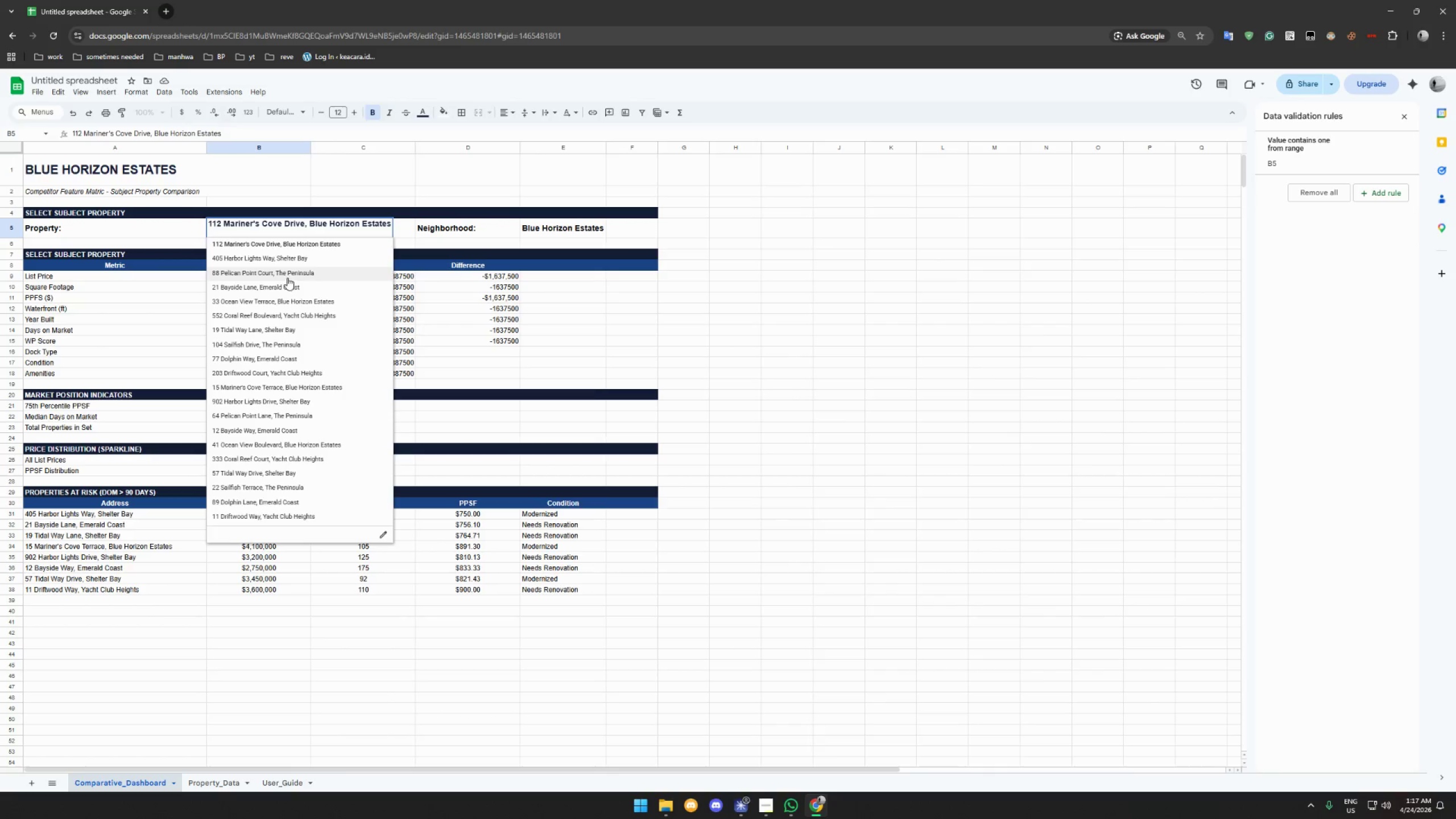 
left_click([284, 289])
 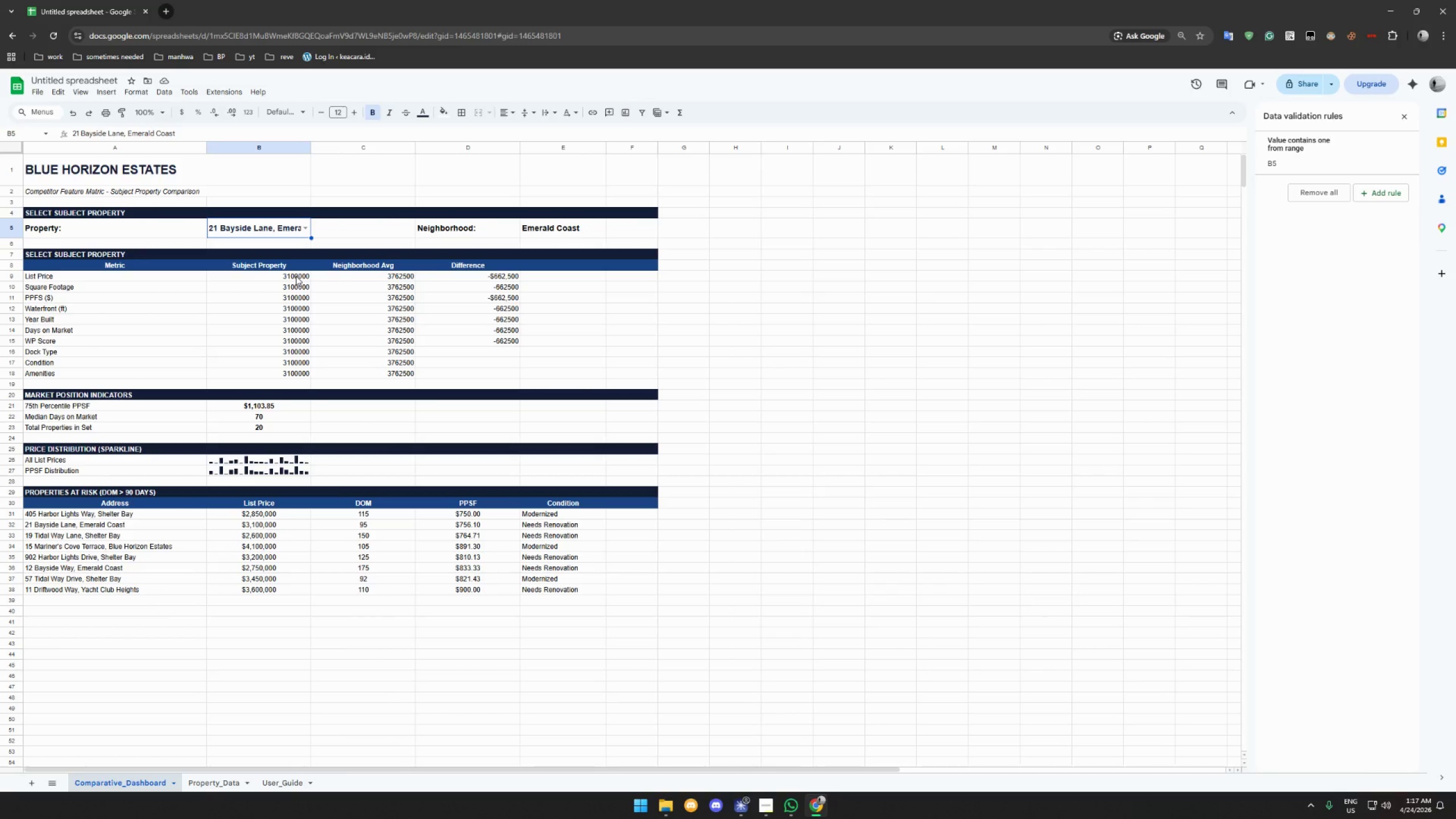 
wait(19.25)
 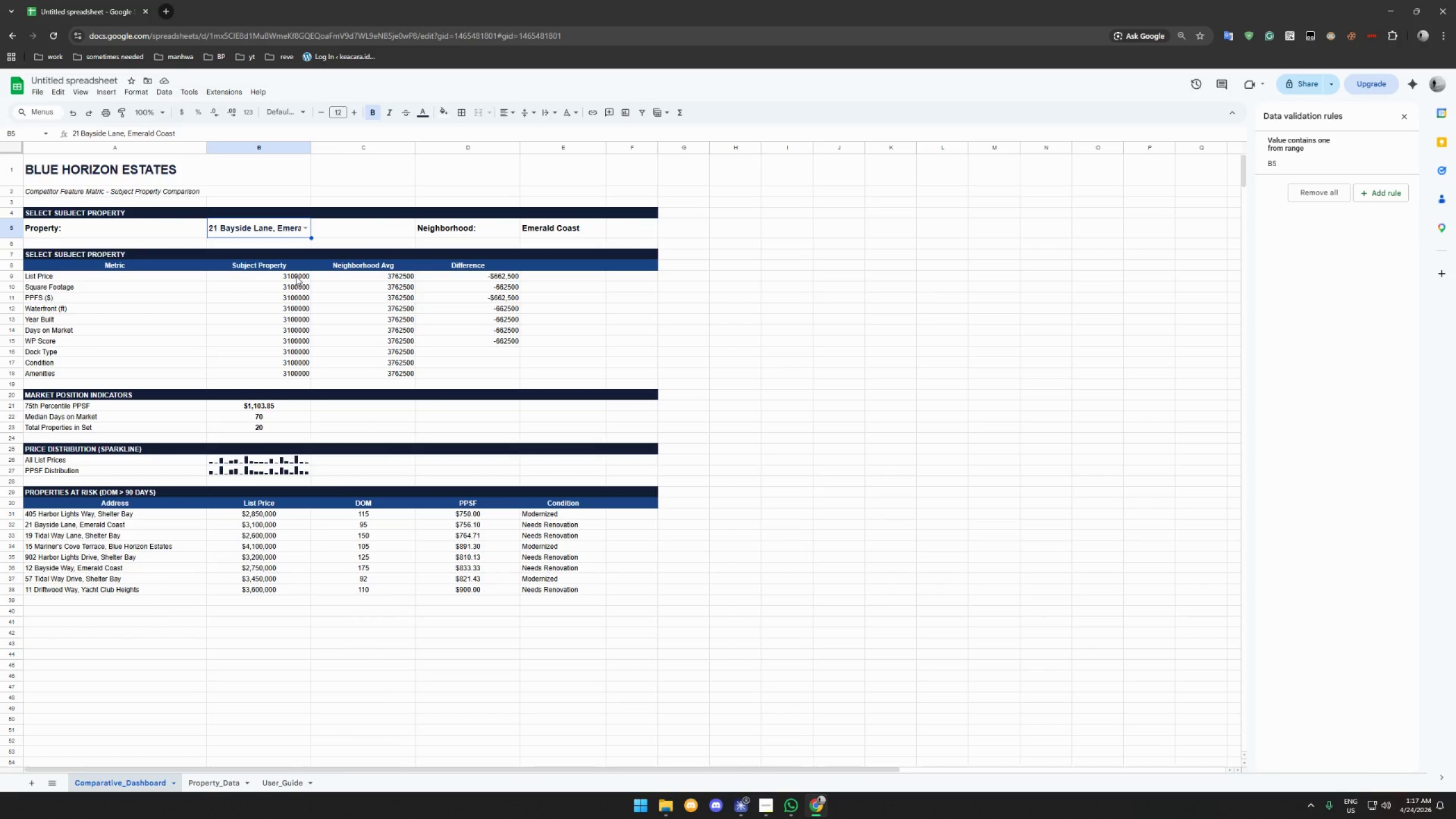 
left_click([301, 288])
 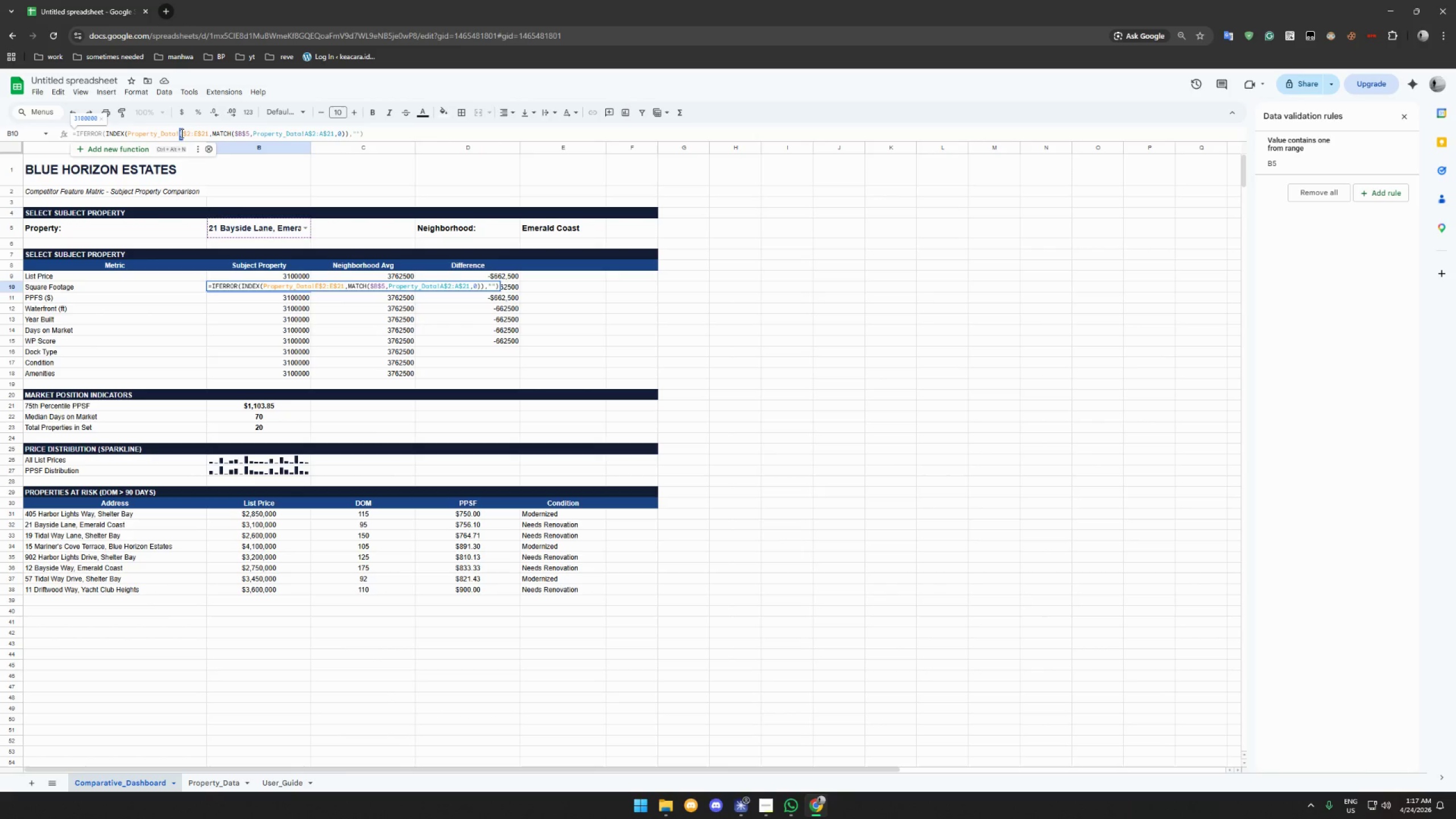 
wait(6.5)
 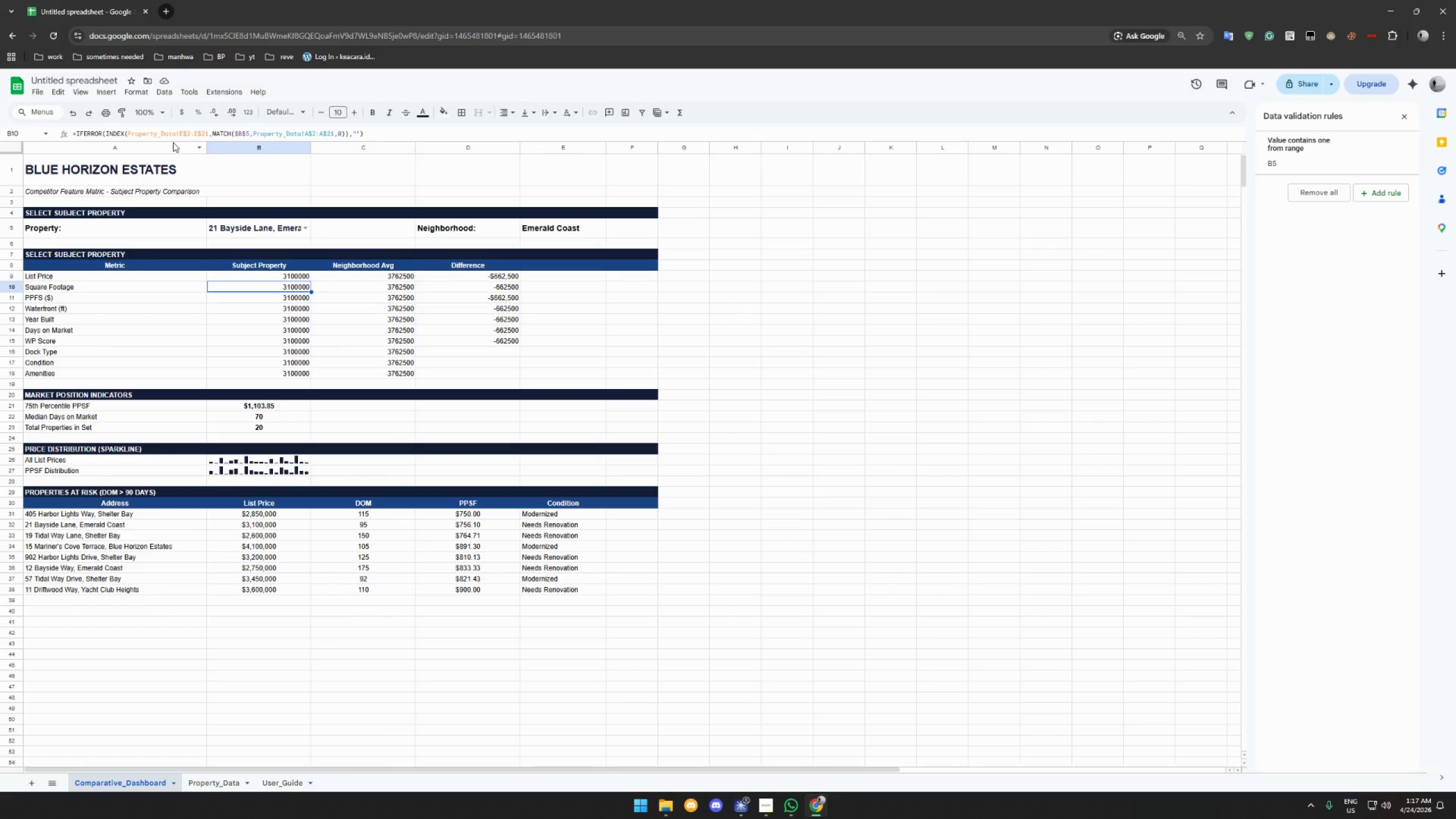 
key(Shift+F)
 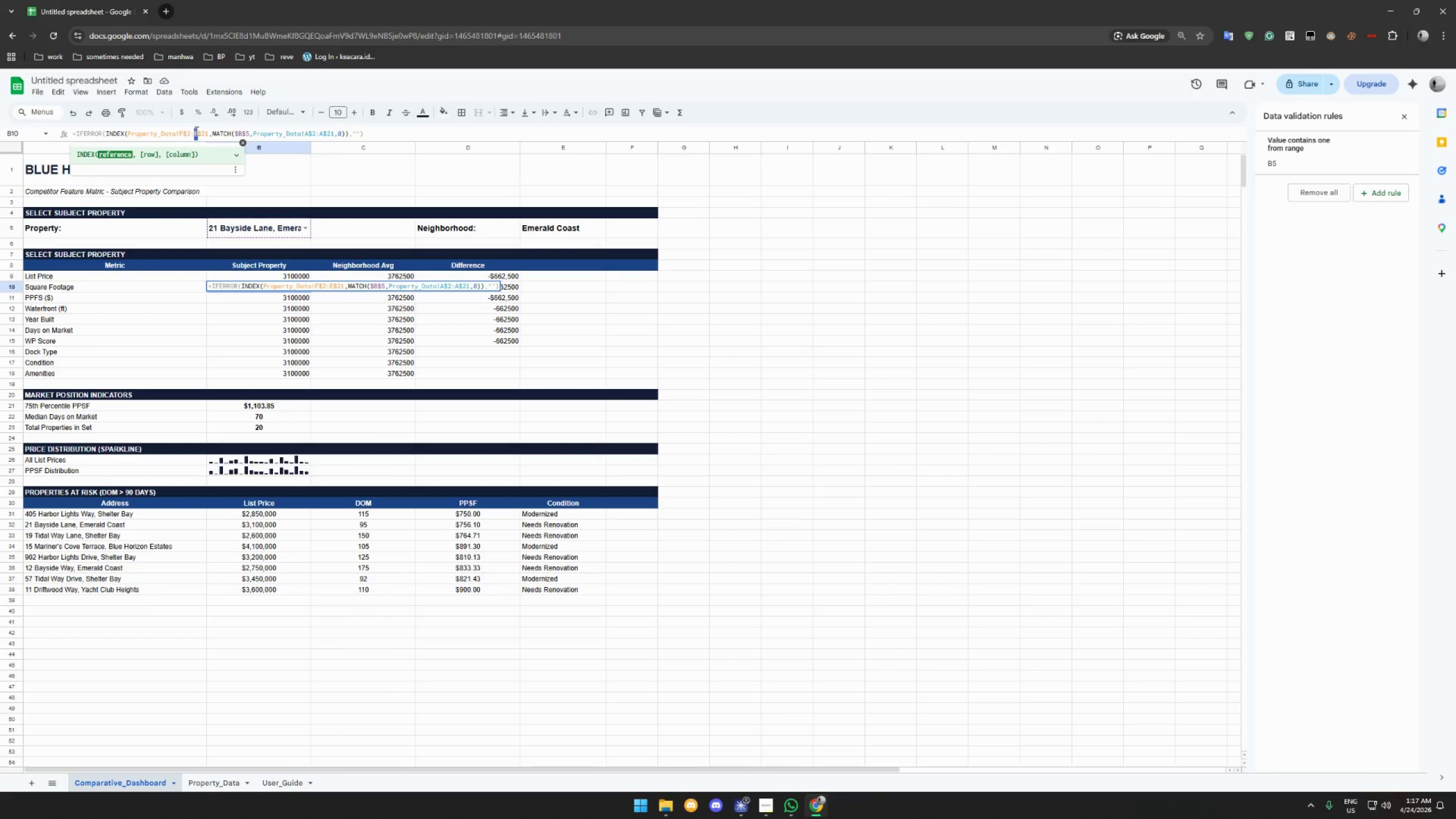 
key(Shift+F)
 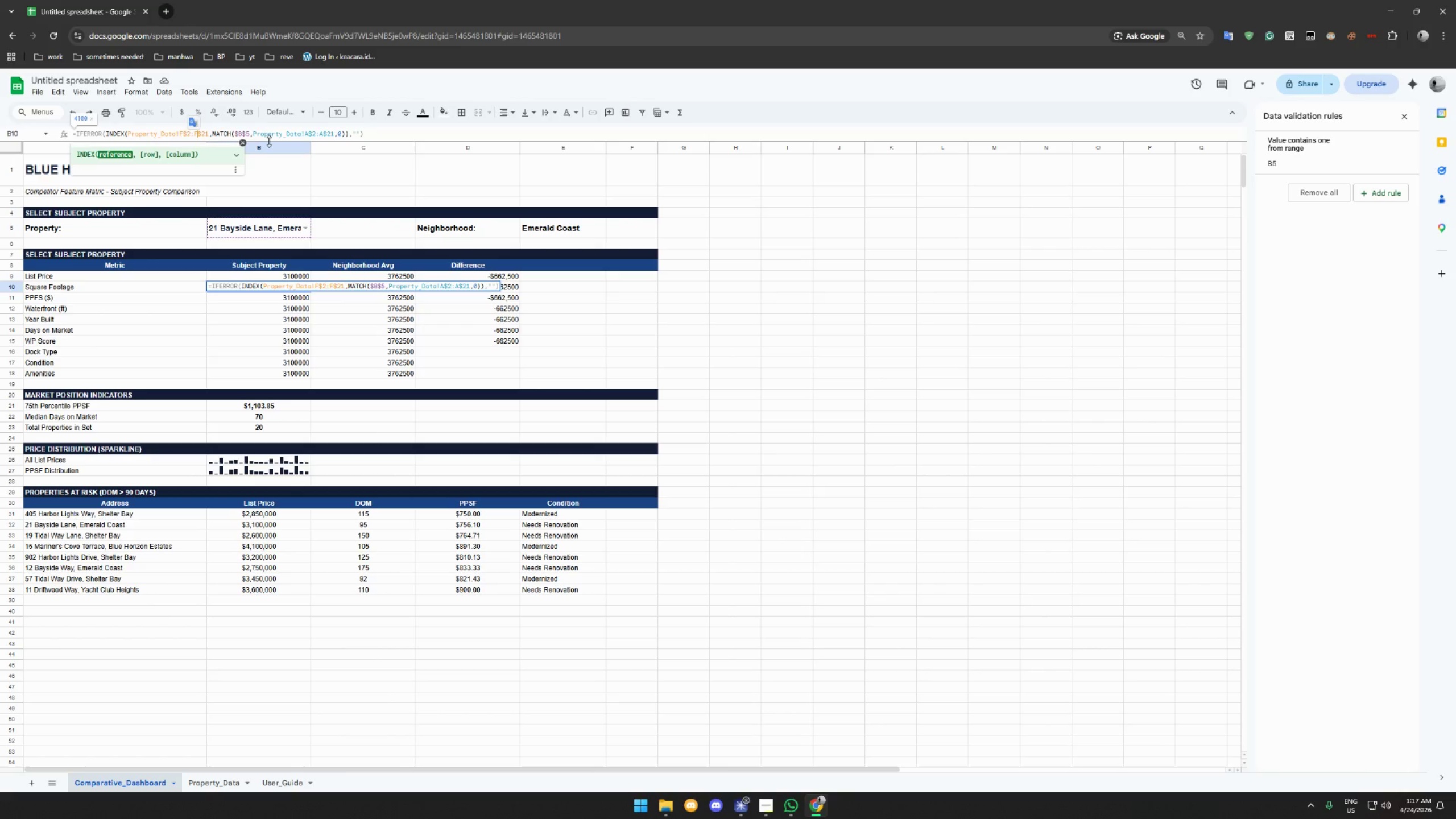 
wait(8.39)
 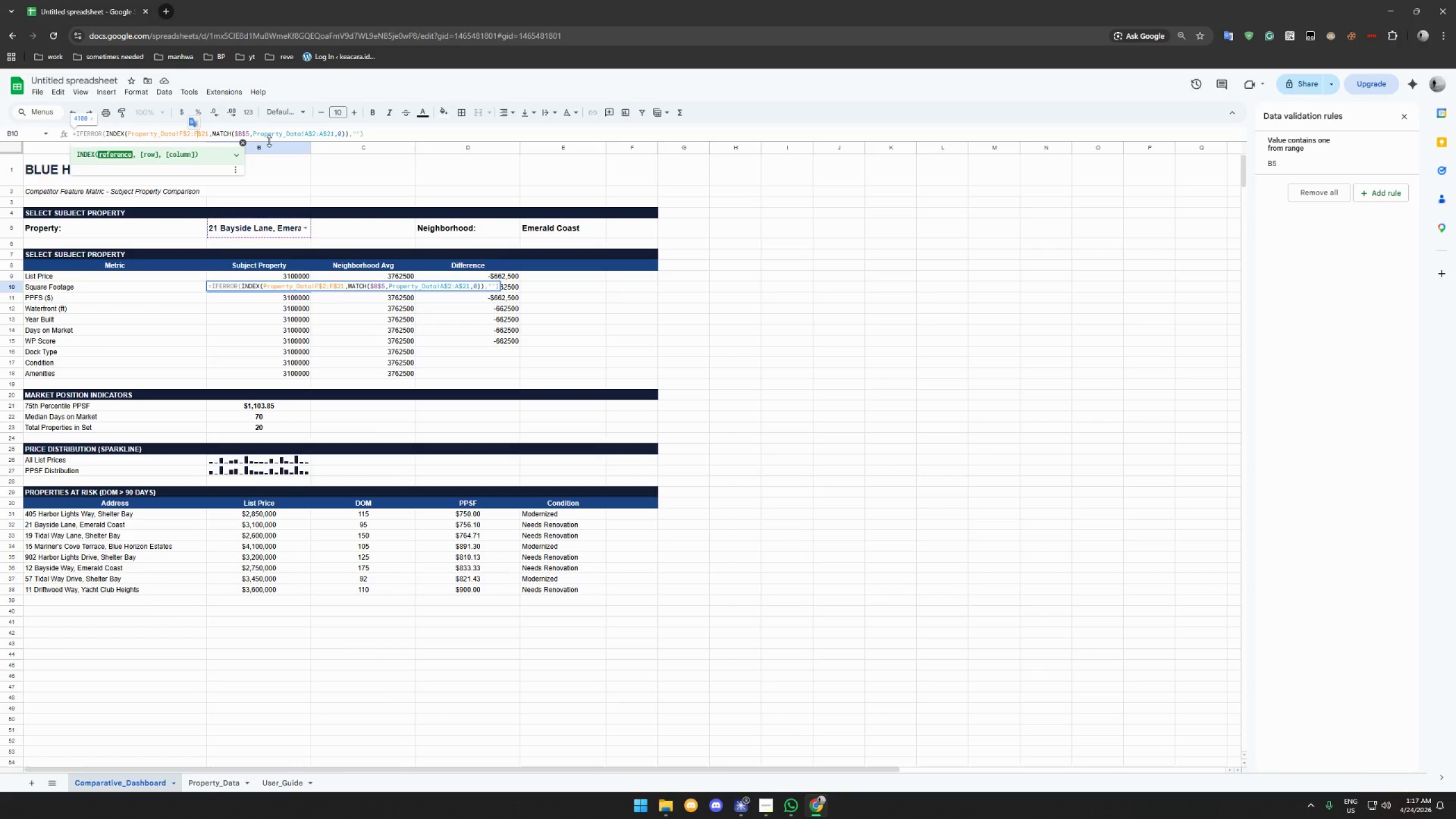 
key(Enter)
 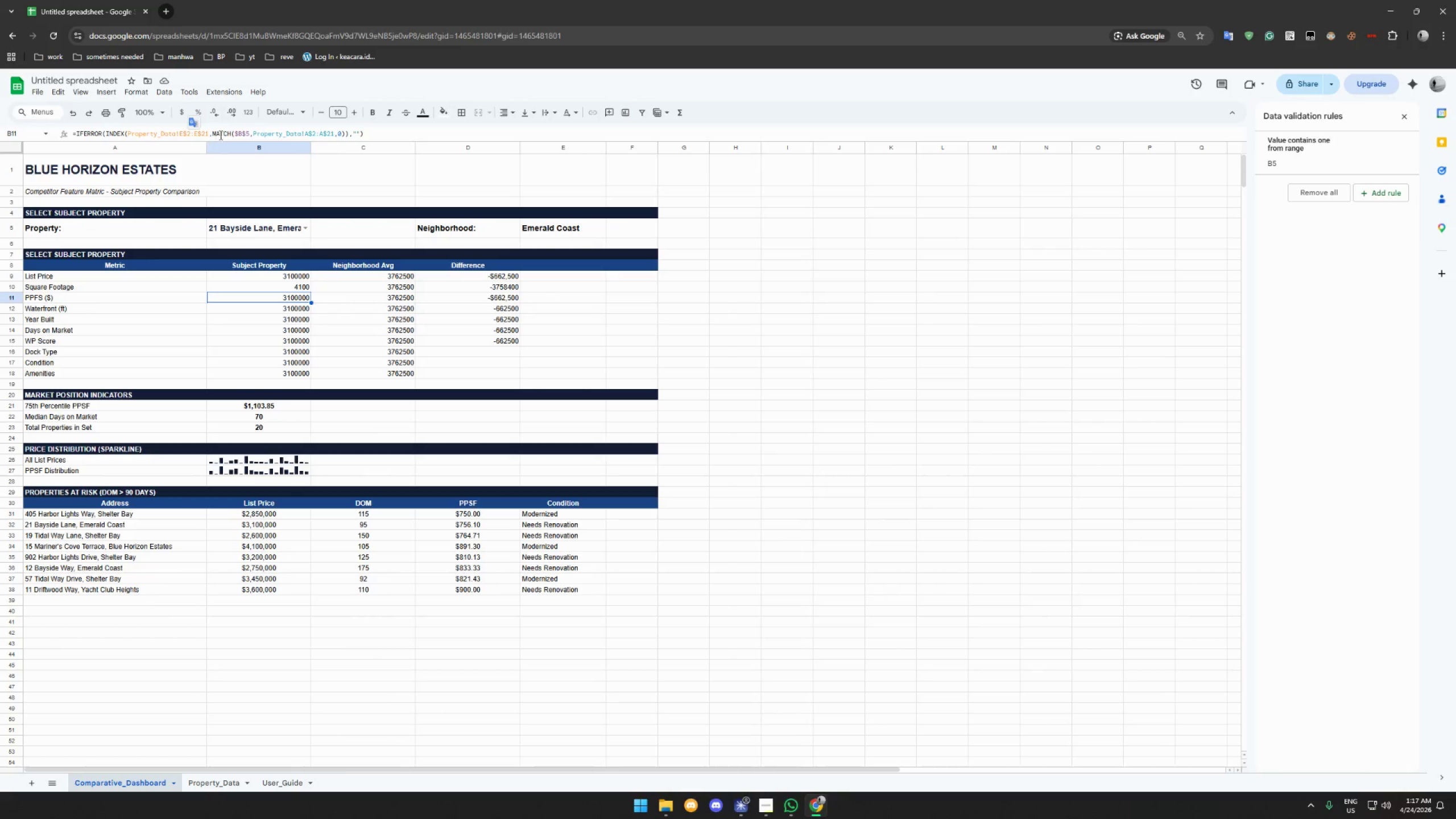 
wait(15.98)
 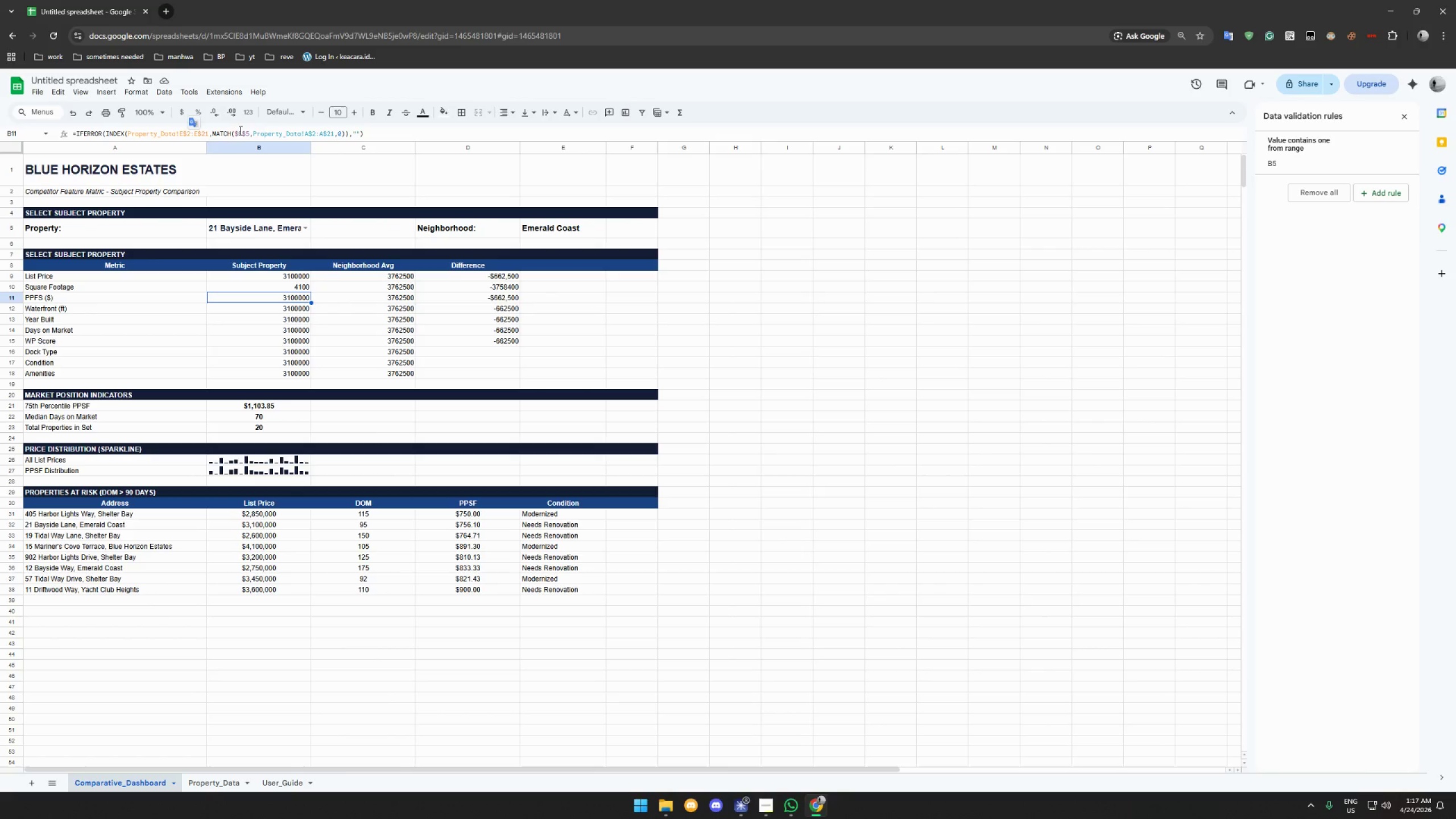 
key(Shift+M)
 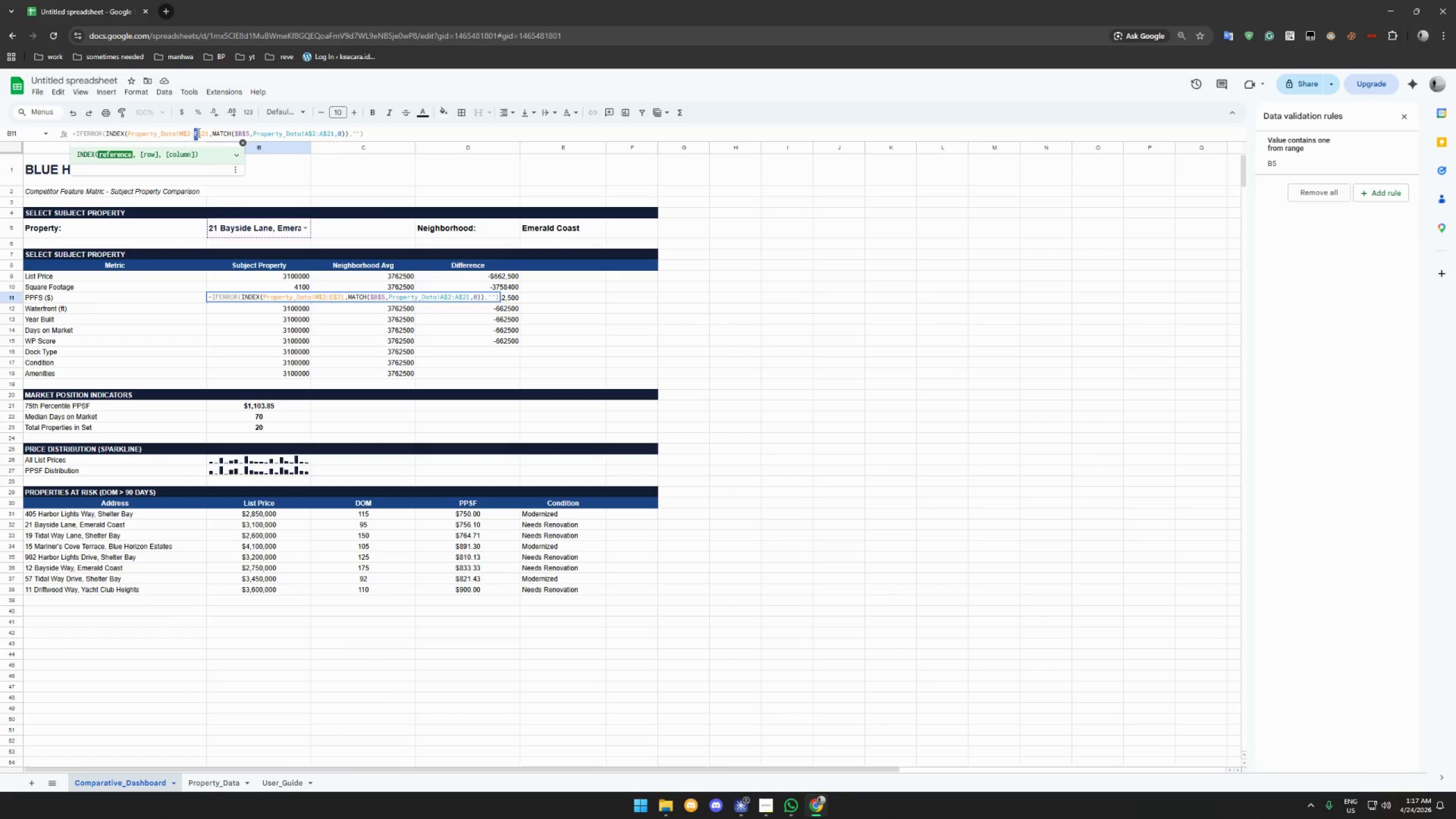 
key(Shift+M)
 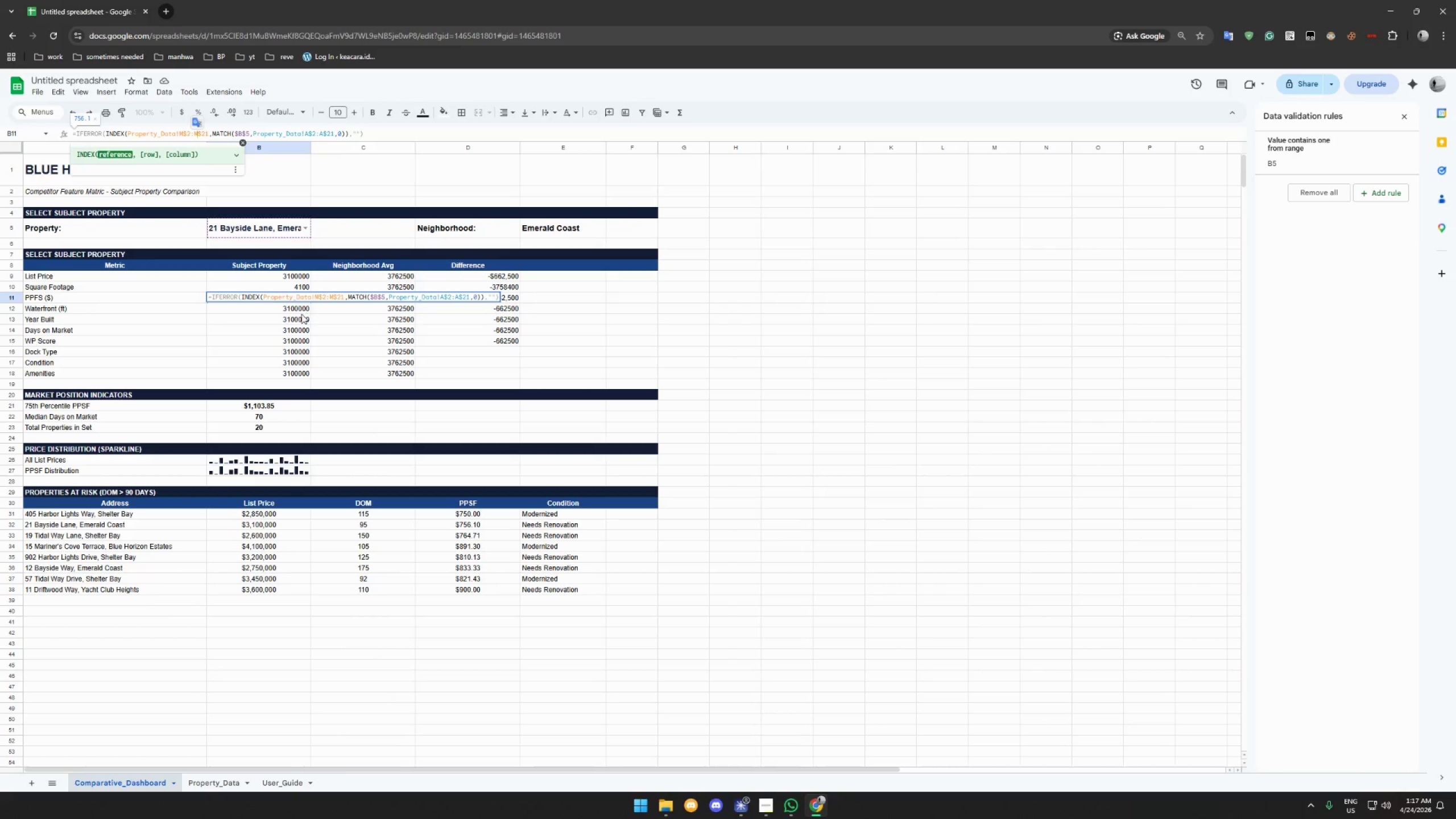 
left_click([301, 308])
 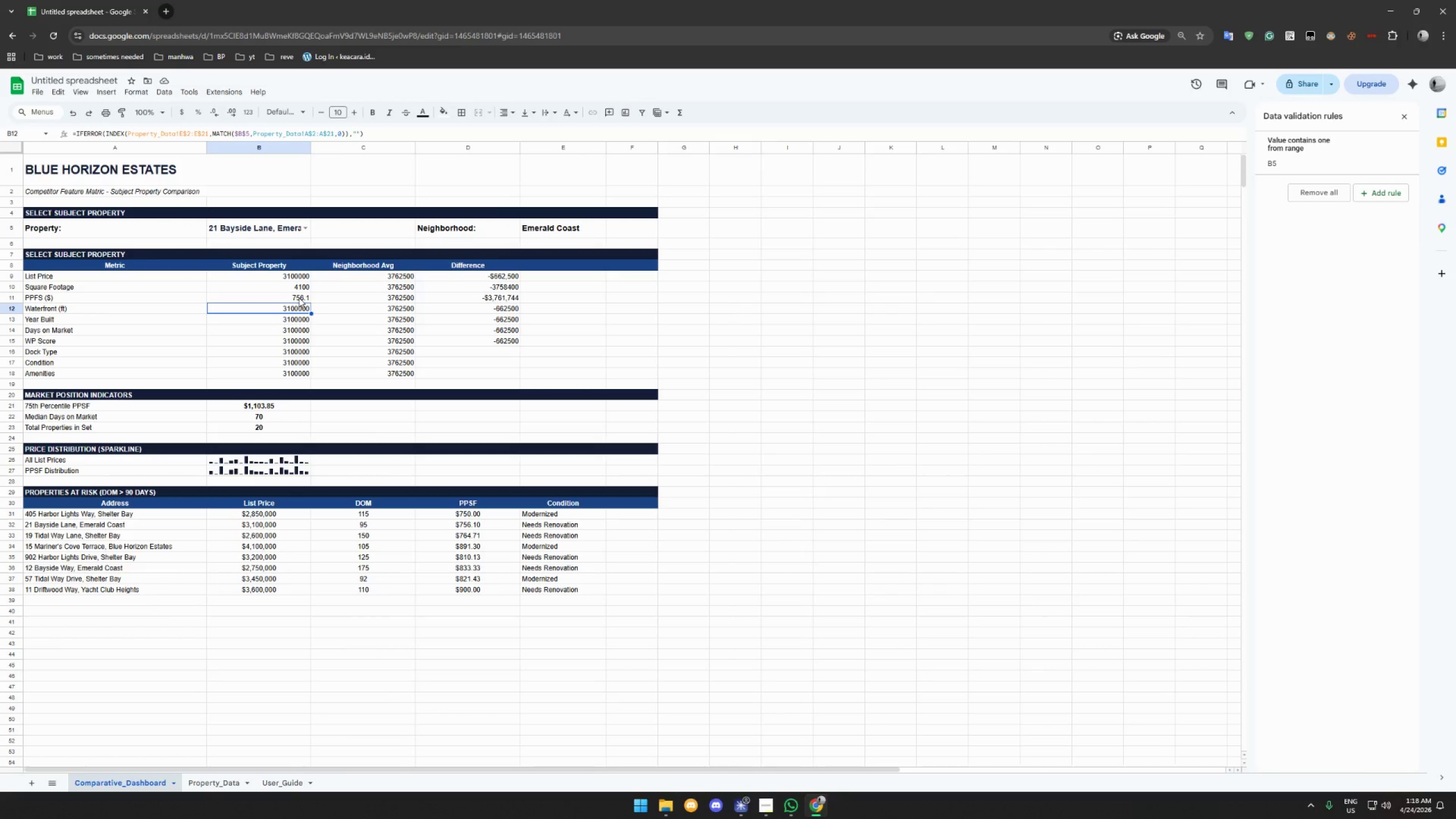 
wait(11.09)
 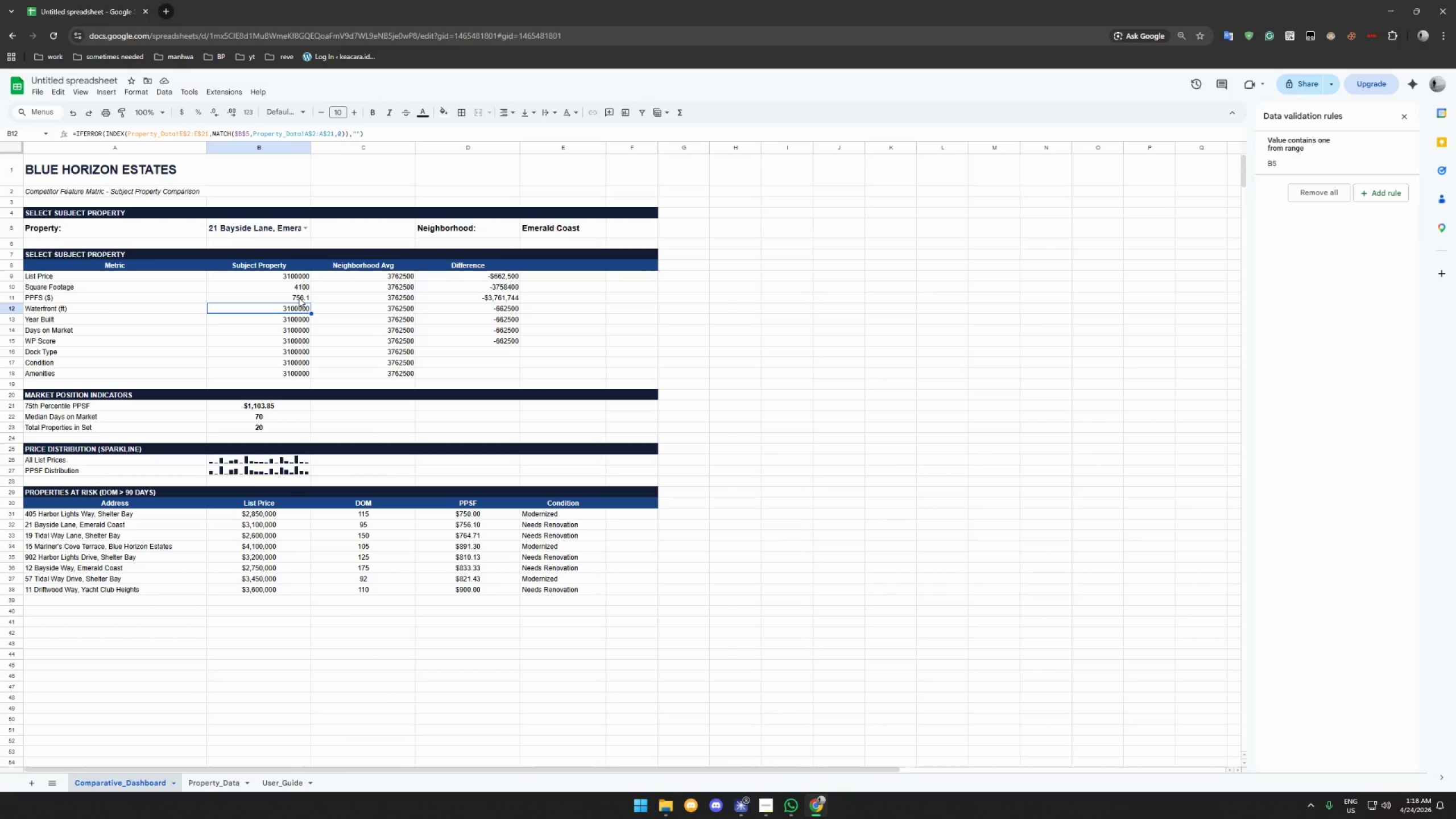 
key(Shift+G)
 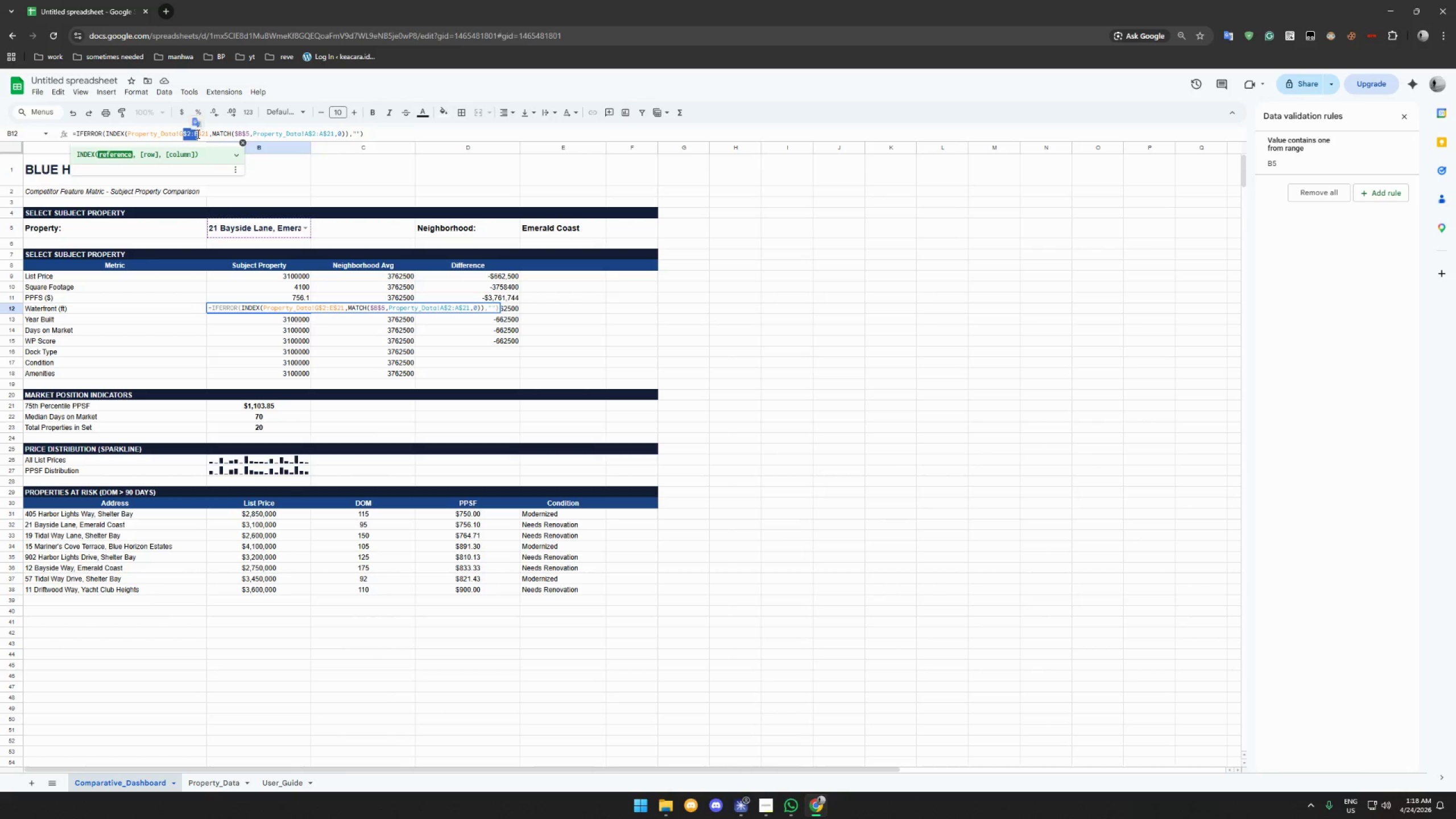 
left_click([197, 134])
 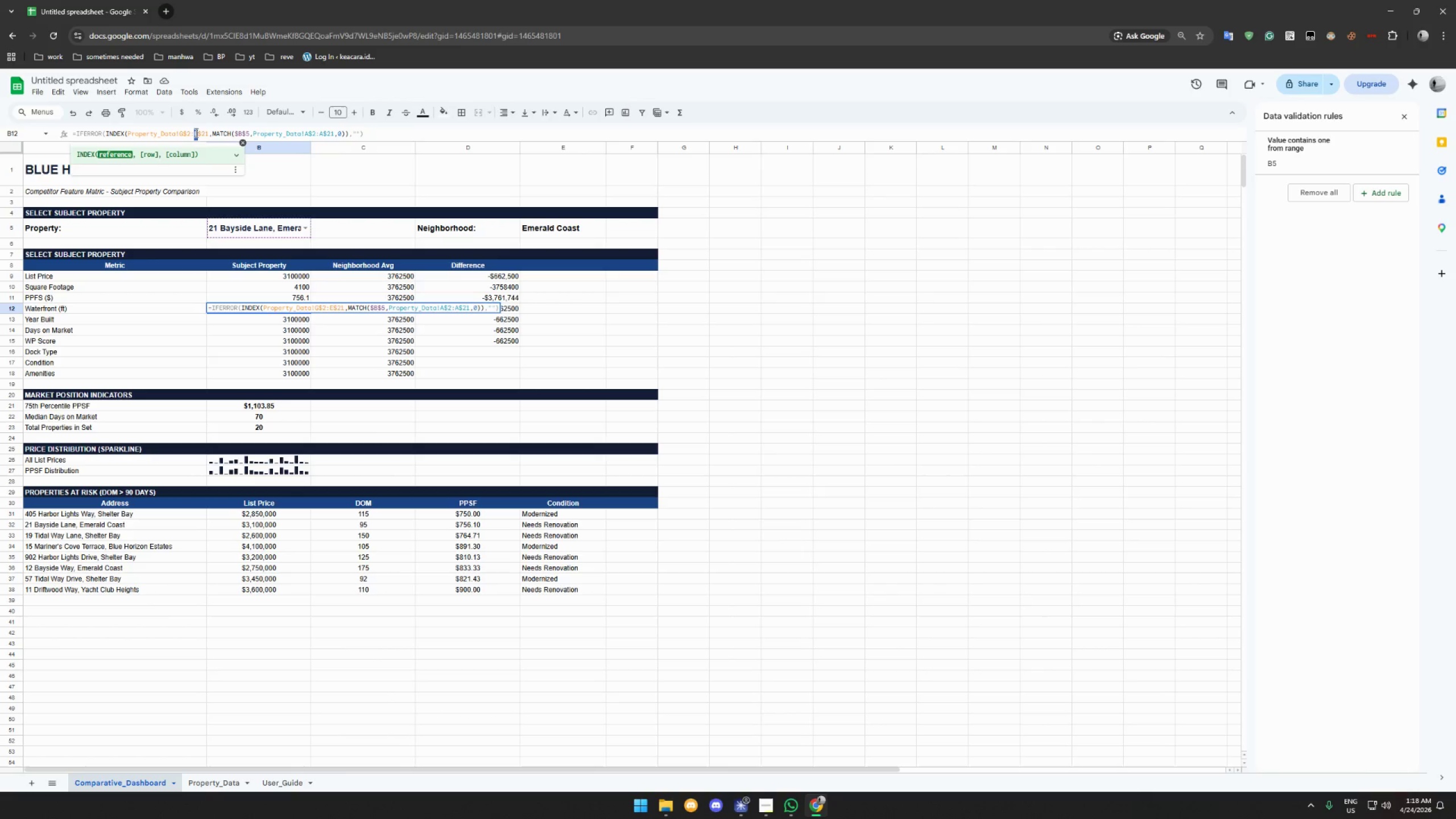 
key(Shift+G)
 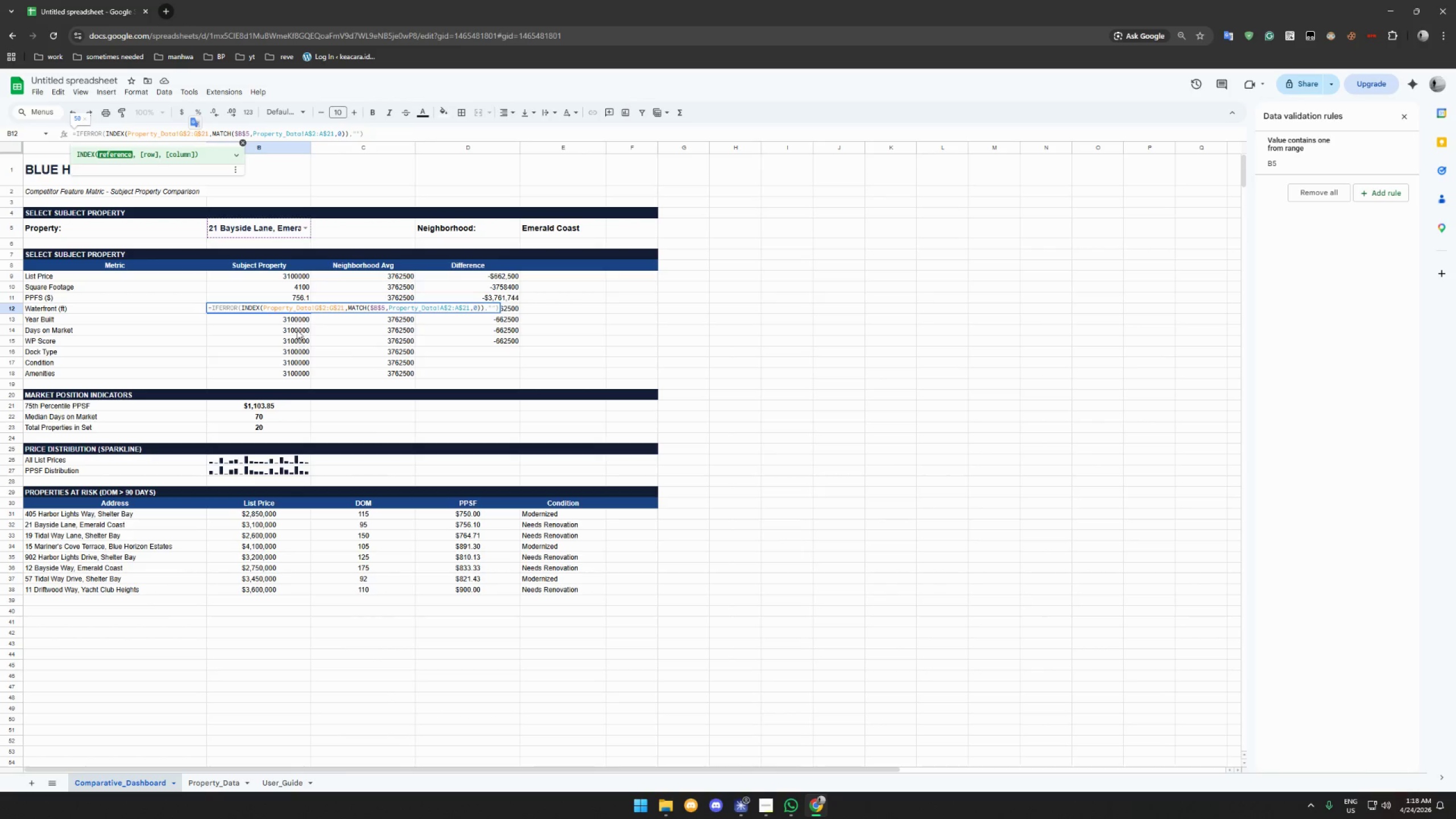 
left_click([297, 326])
 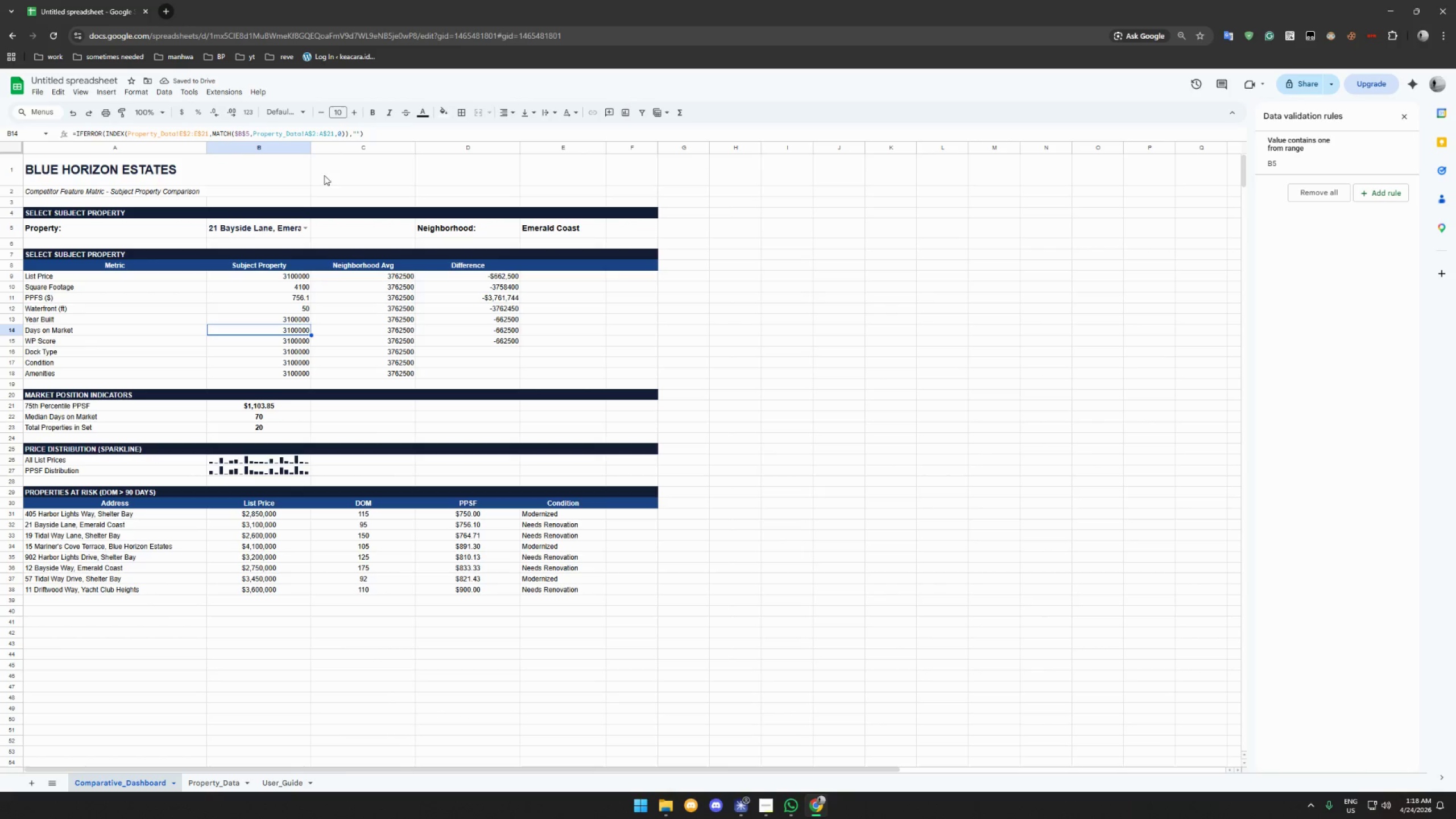 
left_click([304, 225])
 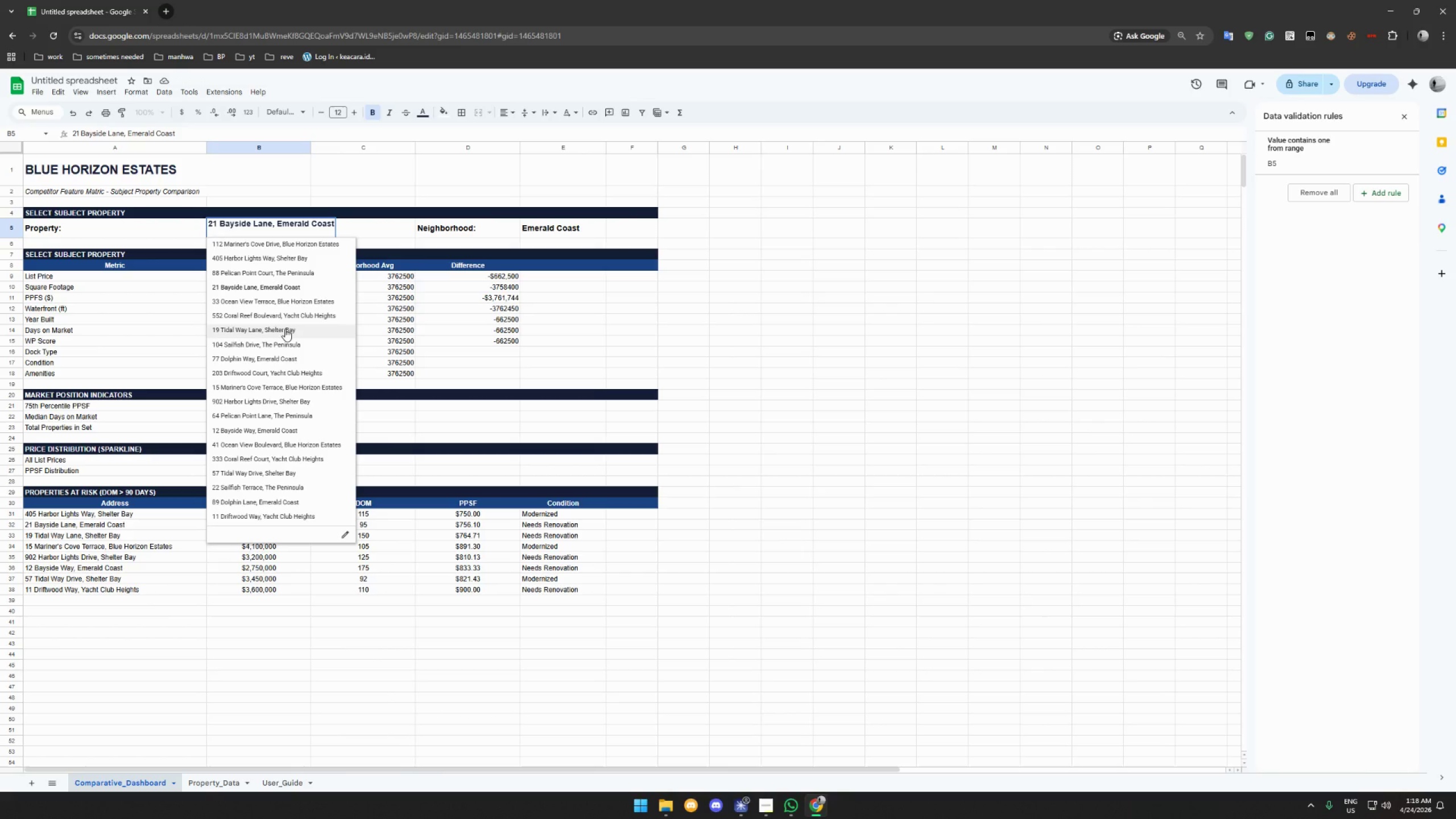 
wait(5.31)
 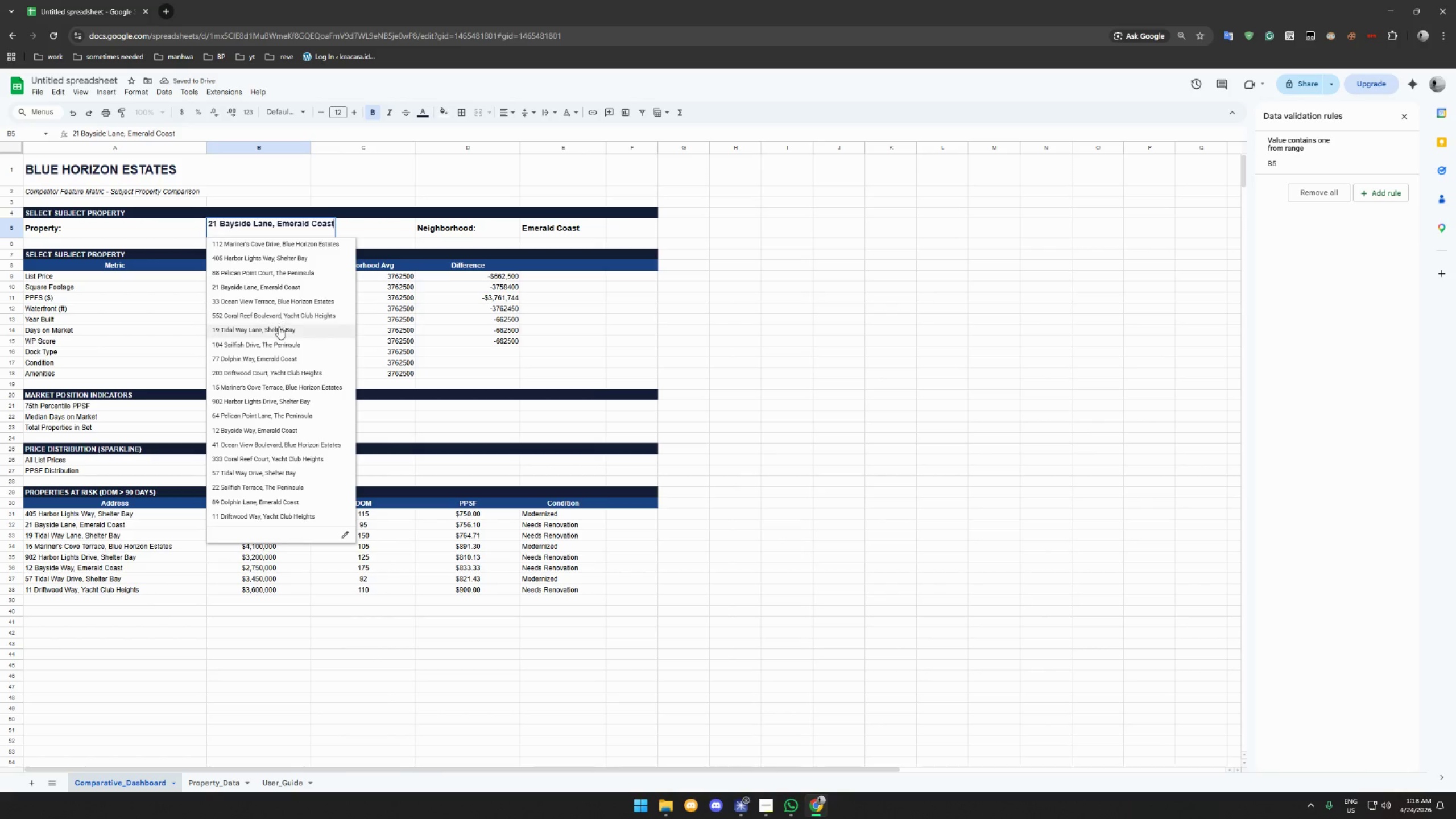 
left_click([280, 242])
 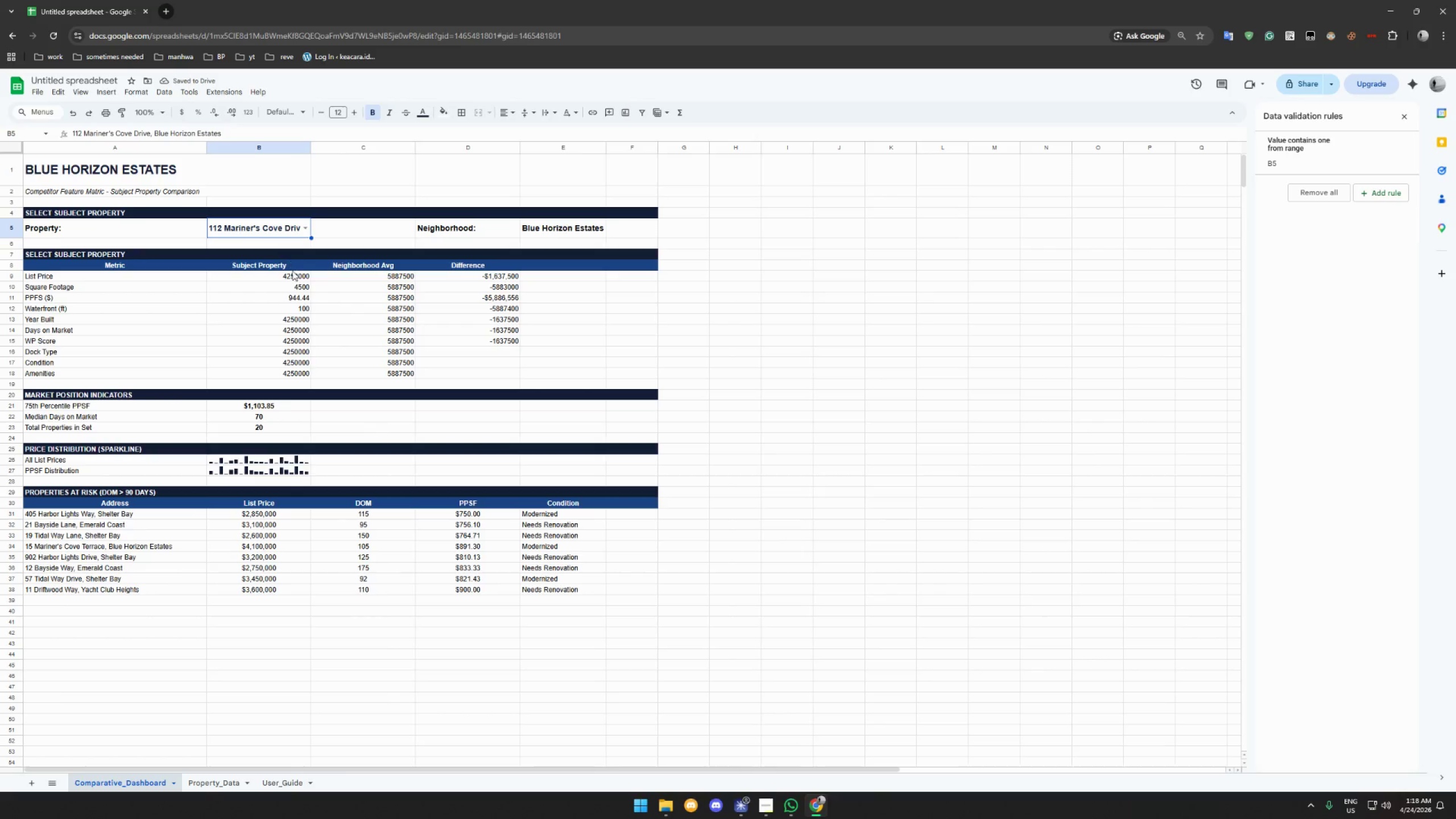 
wait(9.58)
 